 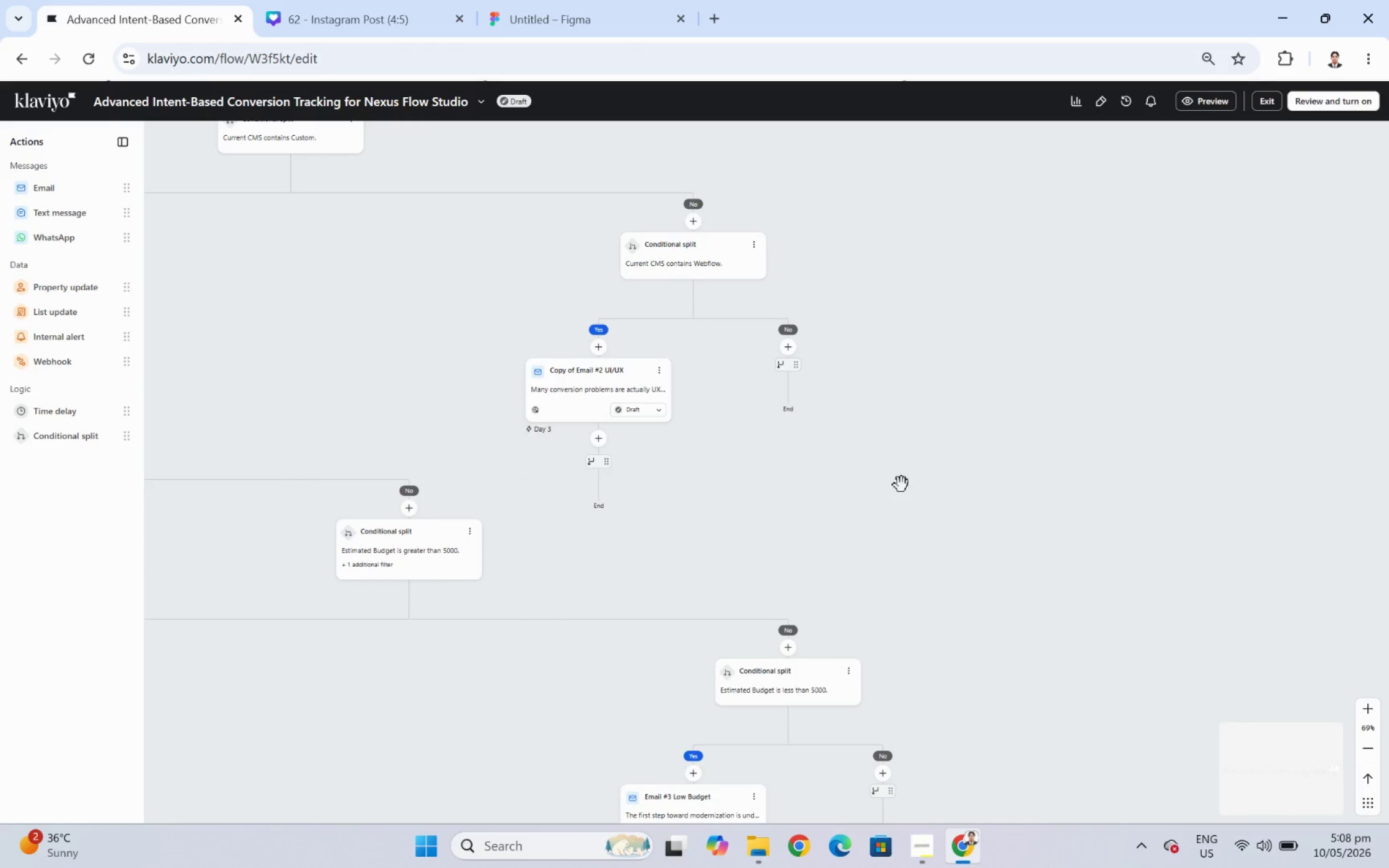 
left_click_drag(start_coordinate=[935, 370], to_coordinate=[966, 399])
 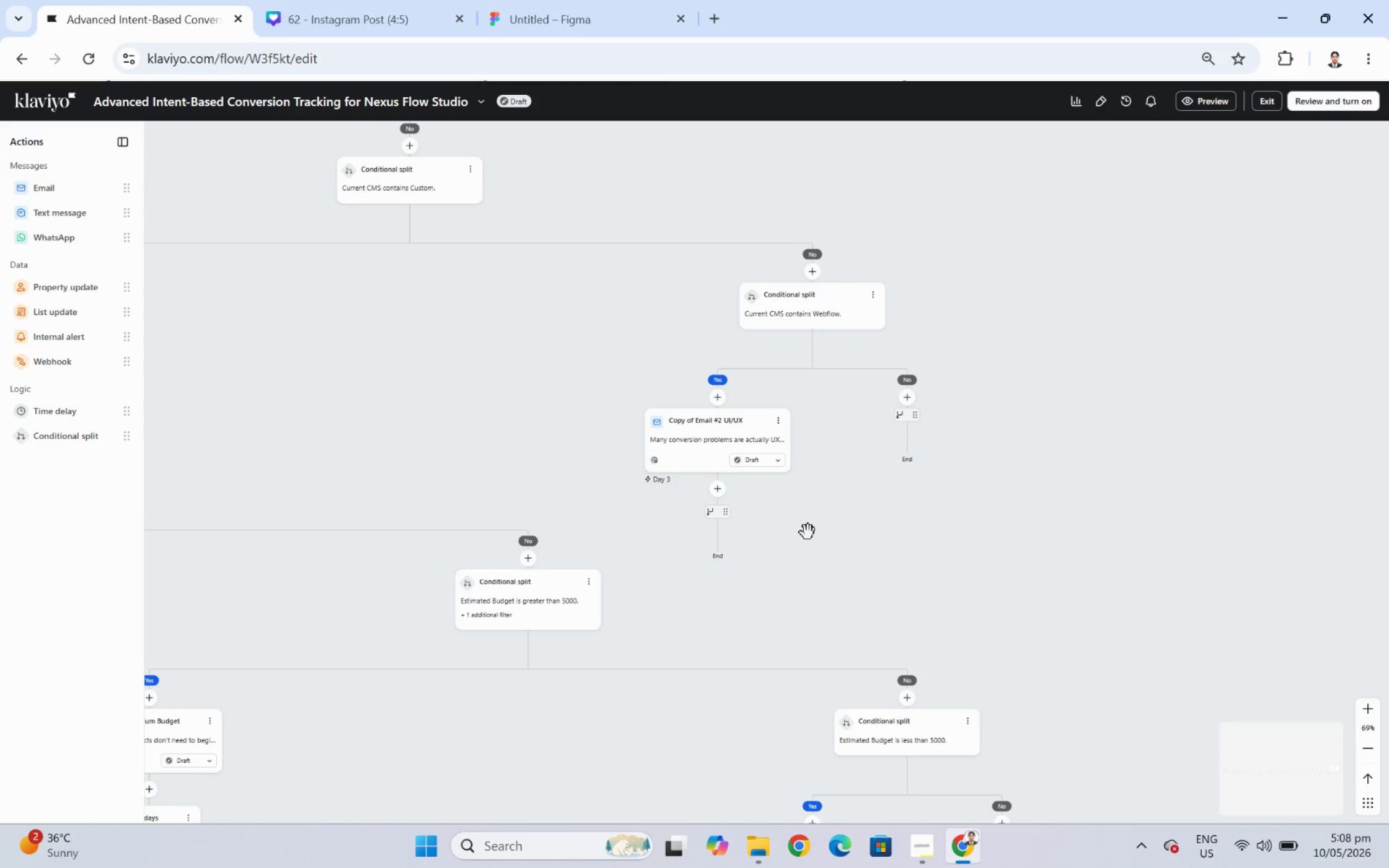 
left_click_drag(start_coordinate=[814, 532], to_coordinate=[1080, 556])
 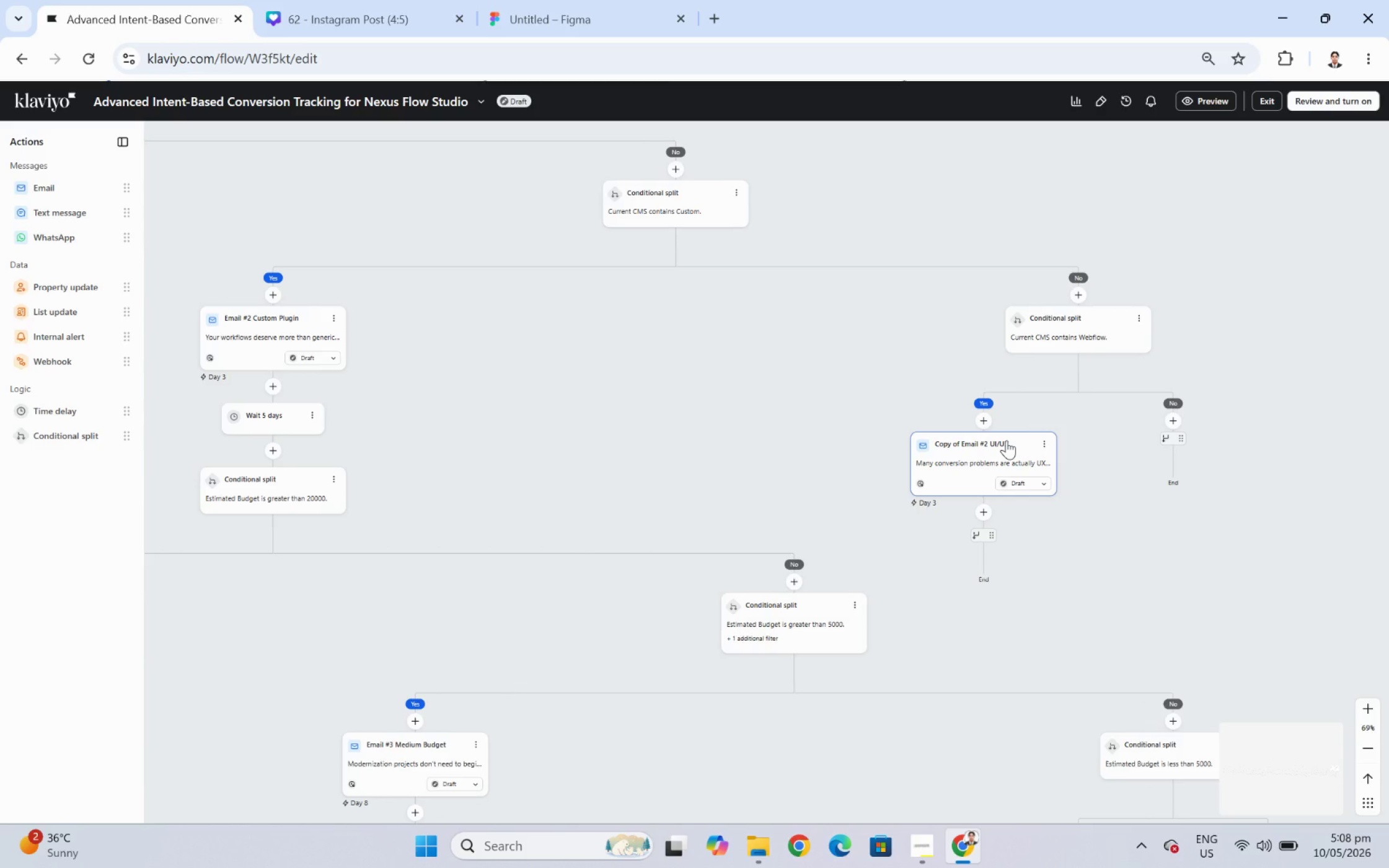 
left_click([1006, 440])
 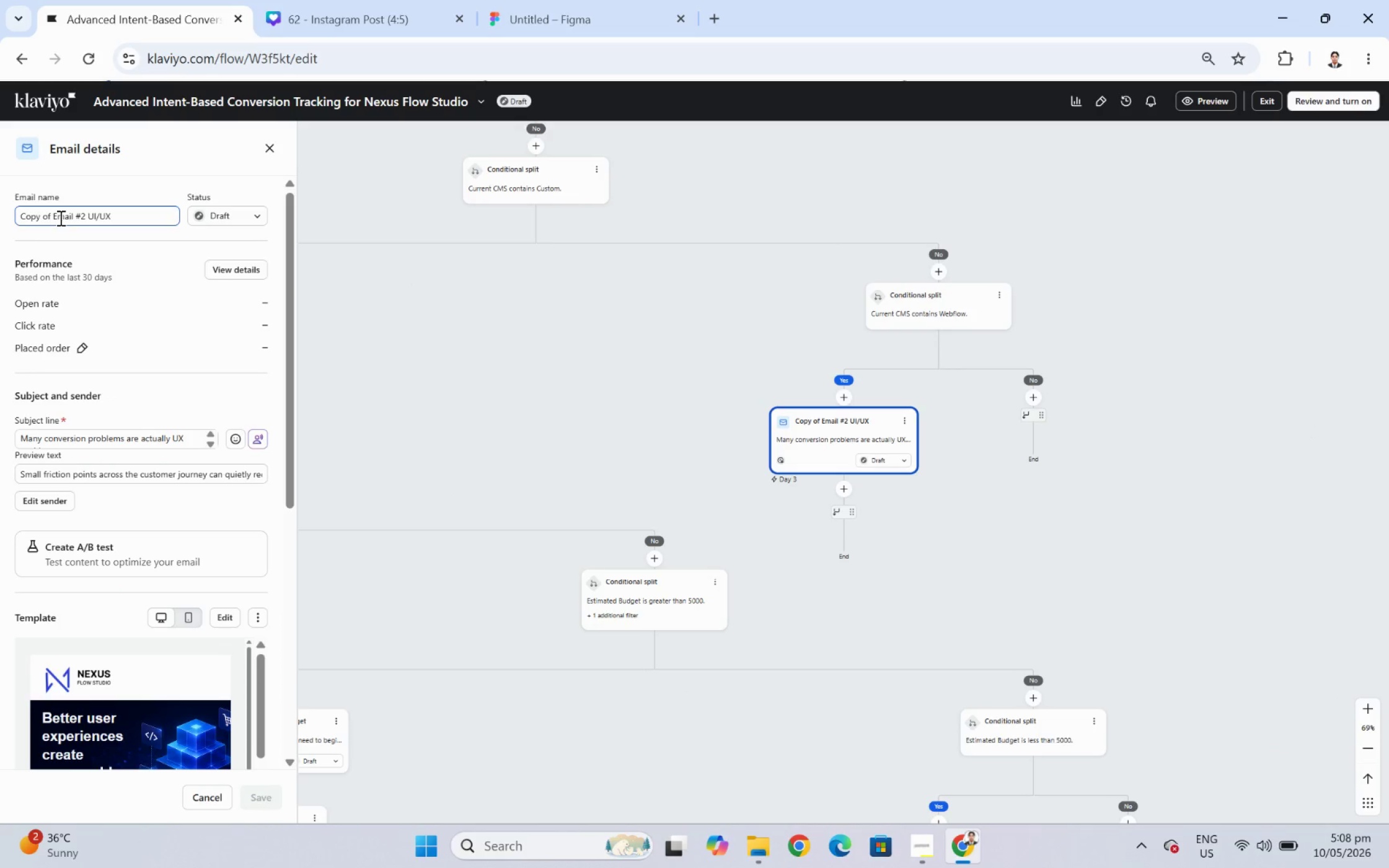 
wait(6.05)
 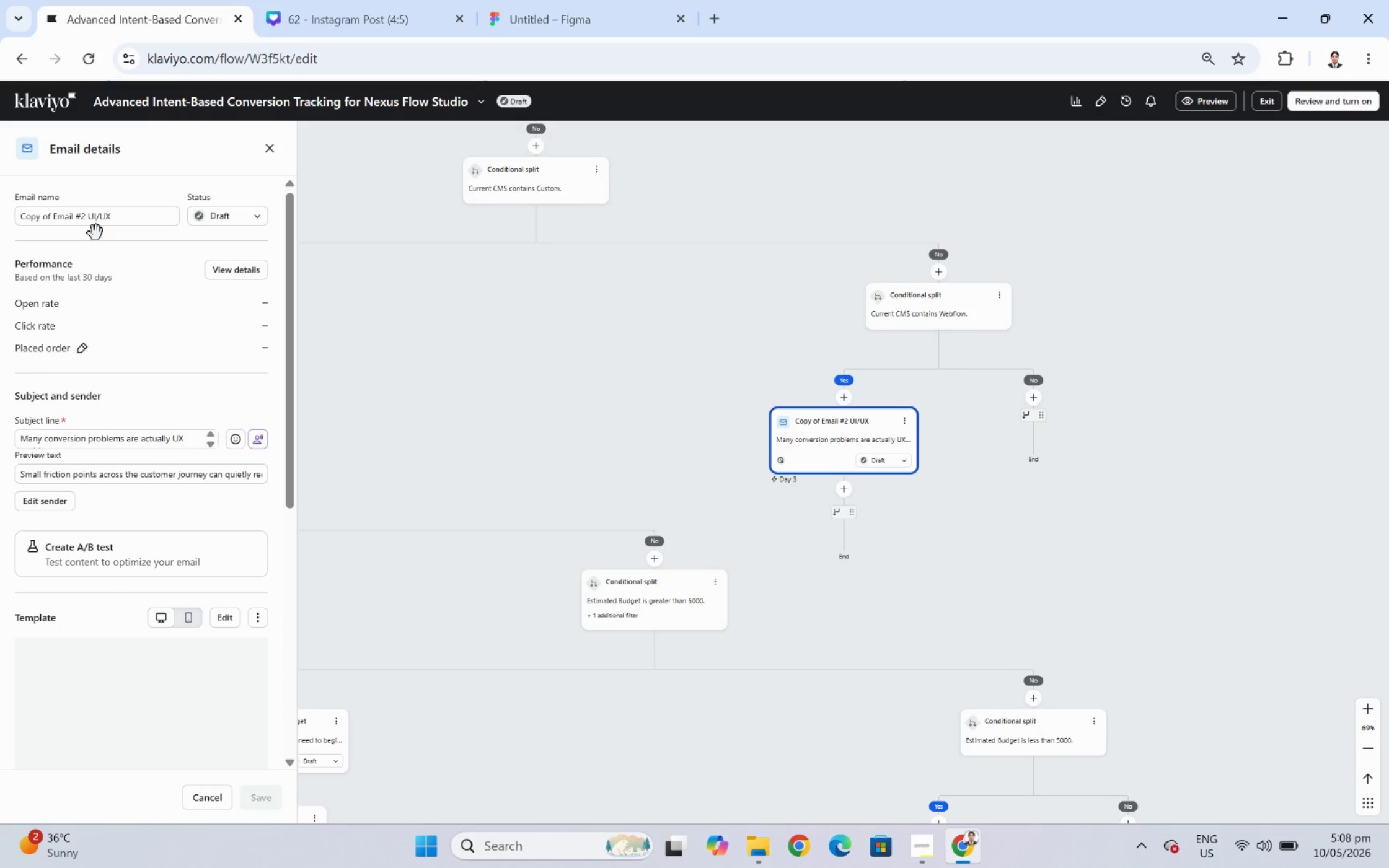 
left_click_drag(start_coordinate=[53, 216], to_coordinate=[0, 216])
 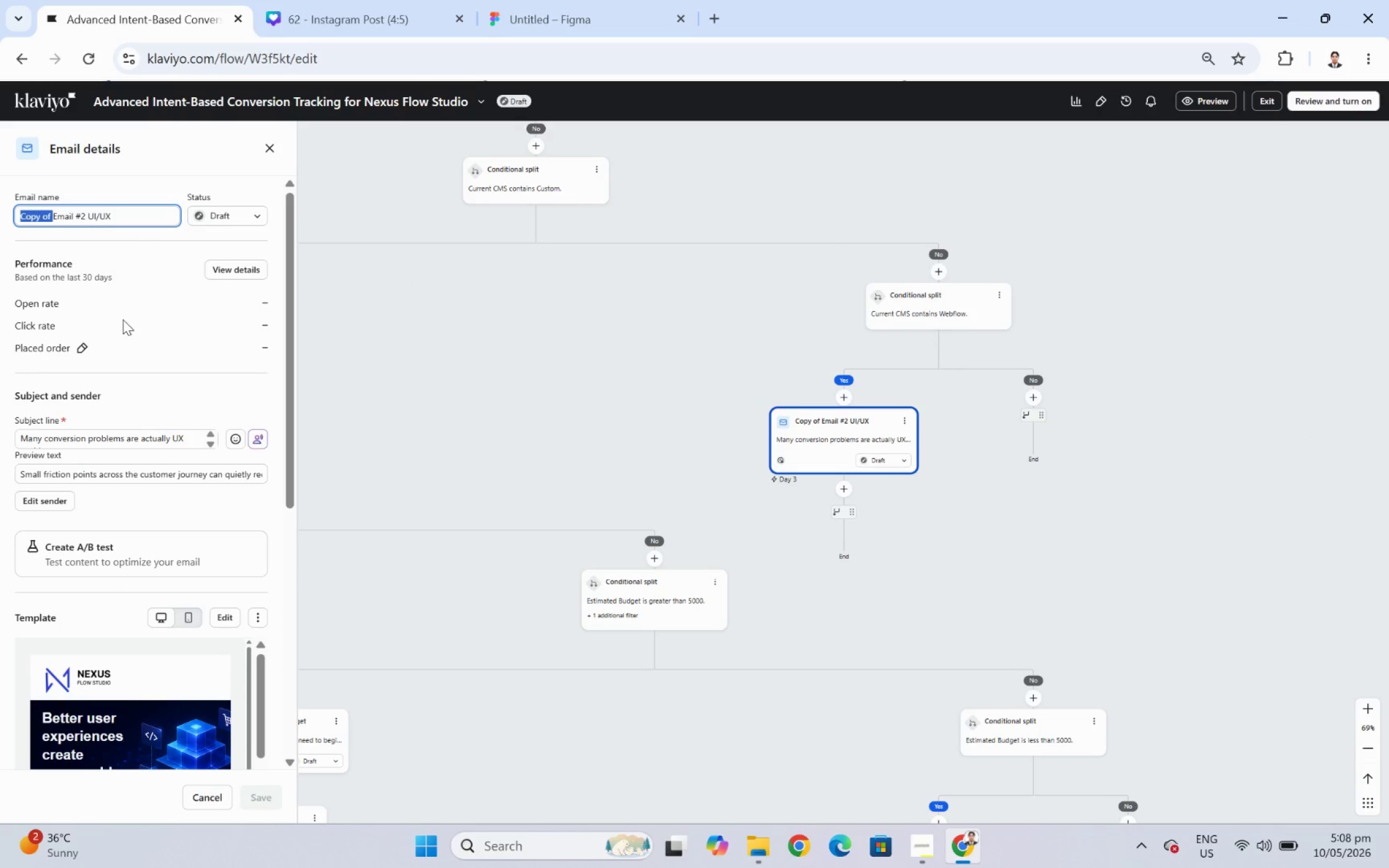 
key(Backspace)
 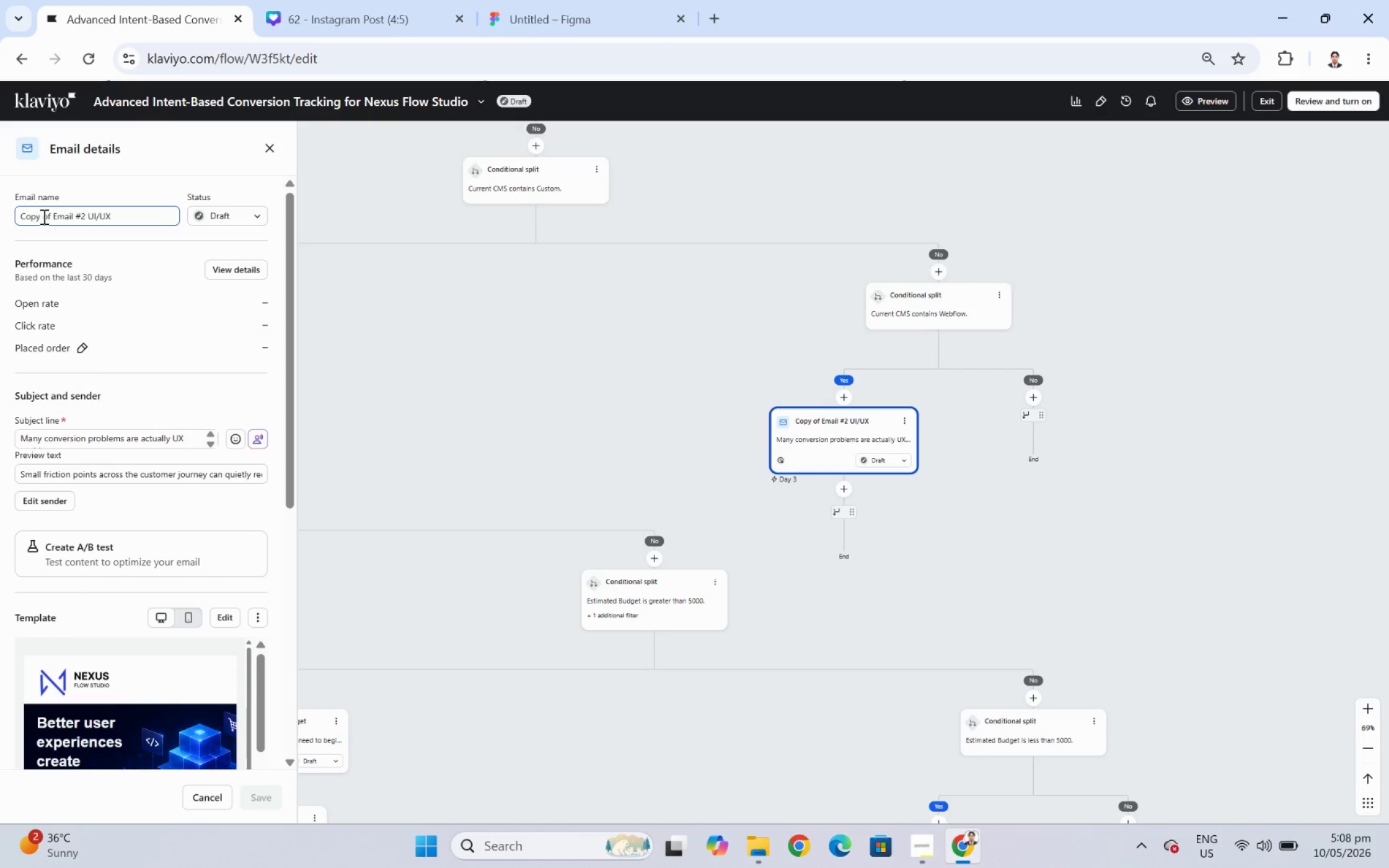 
wait(9.89)
 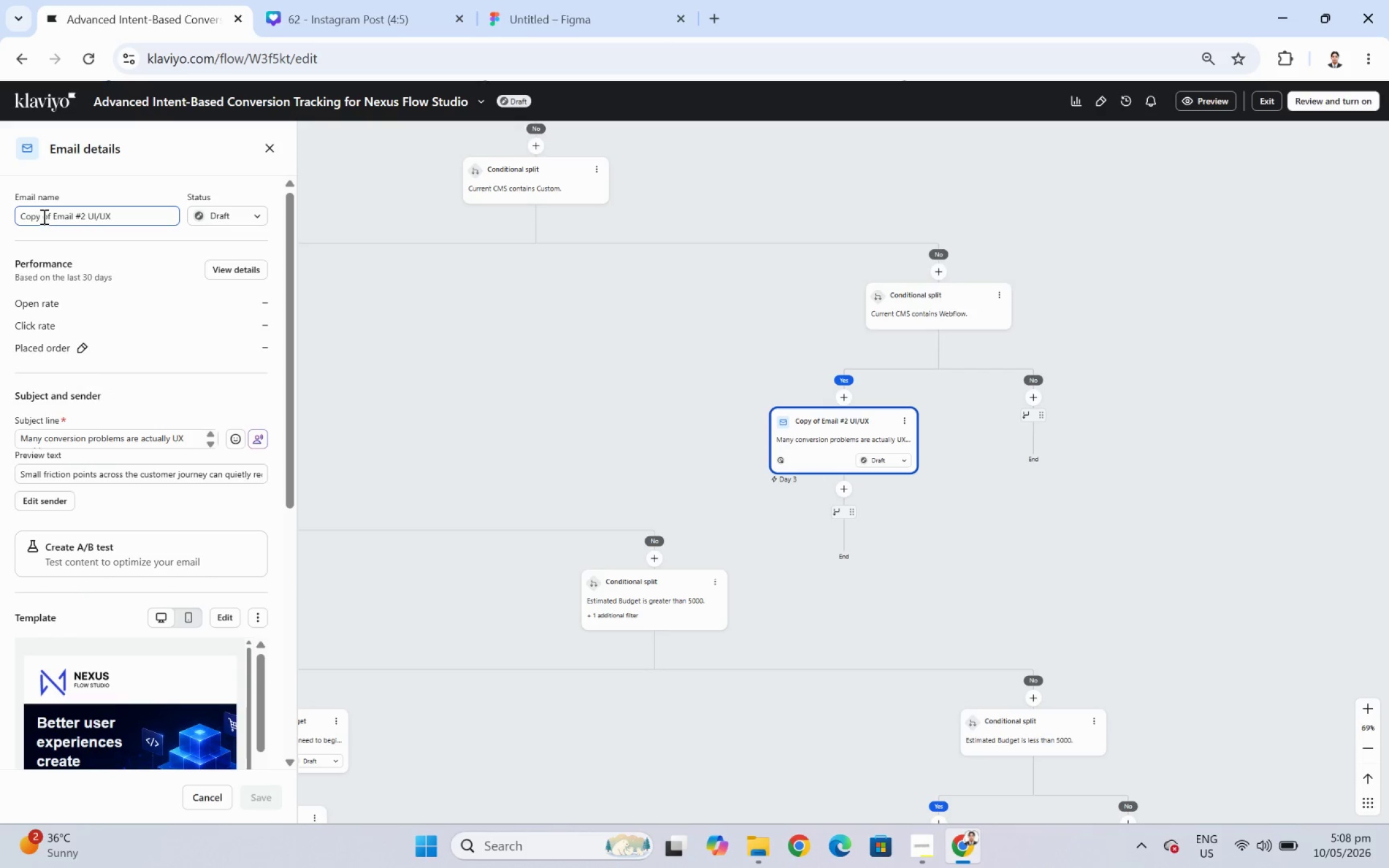 
left_click_drag(start_coordinate=[52, 216], to_coordinate=[1, 216])
 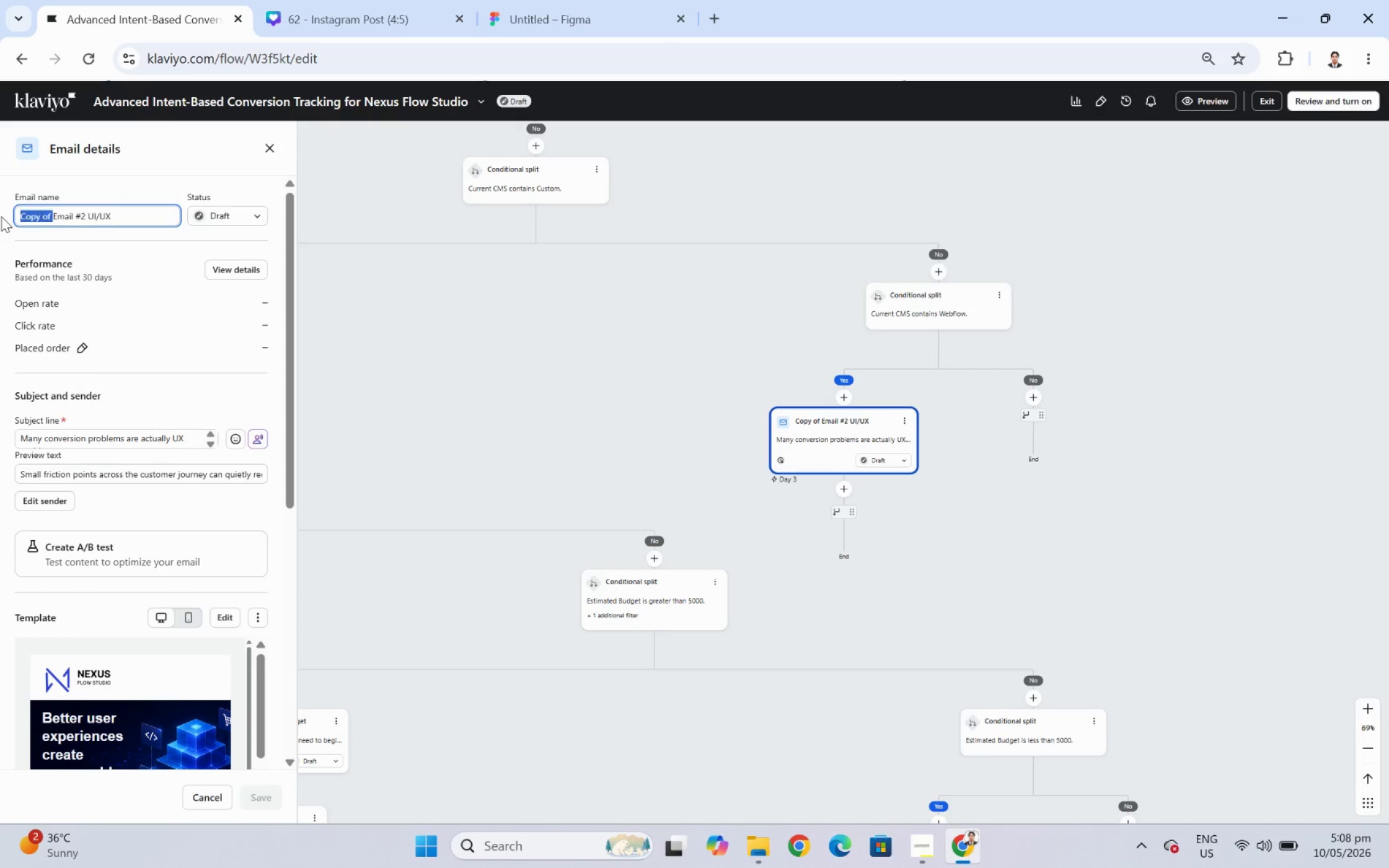 
key(Backspace)
 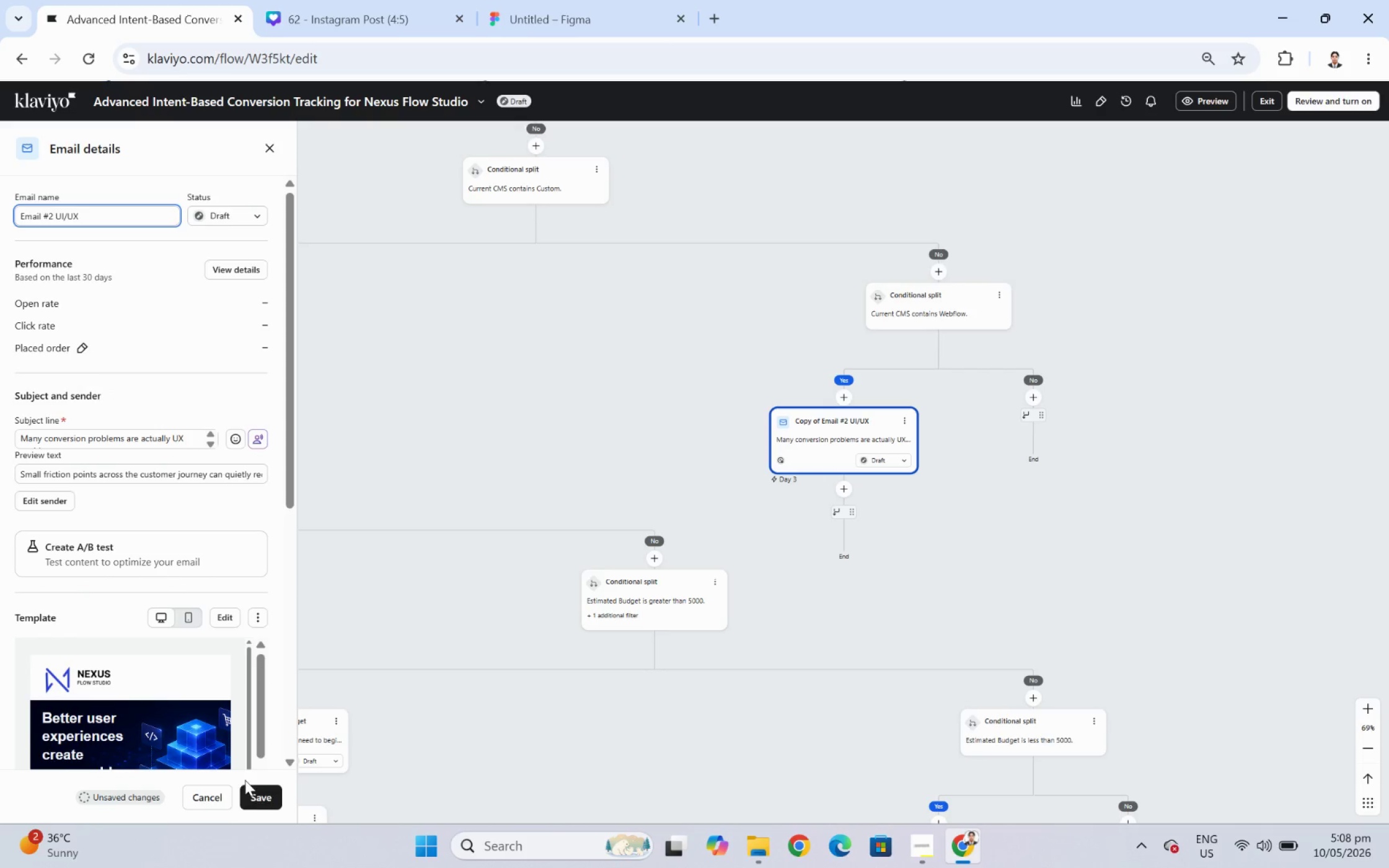 
left_click([257, 795])
 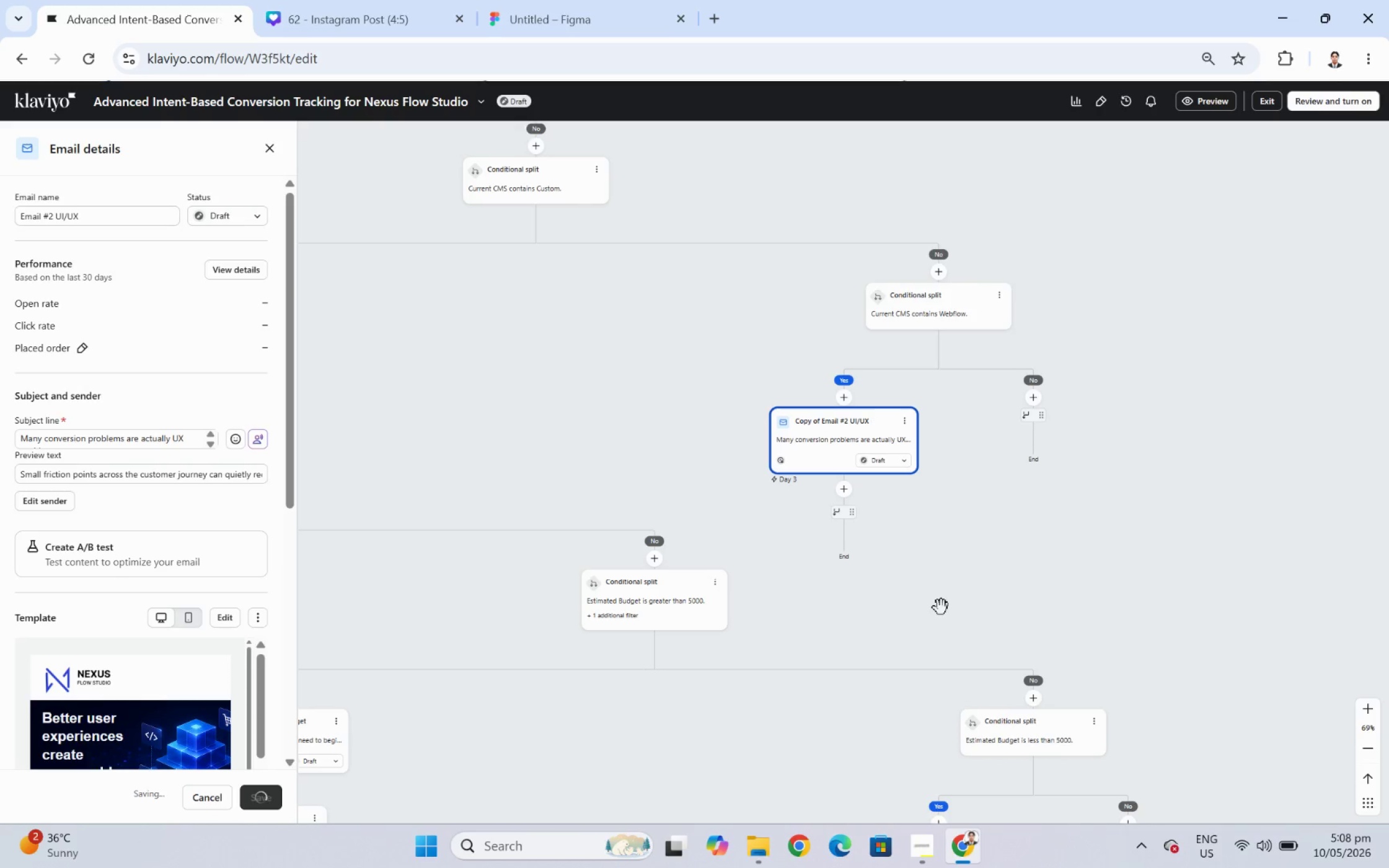 
wait(5.5)
 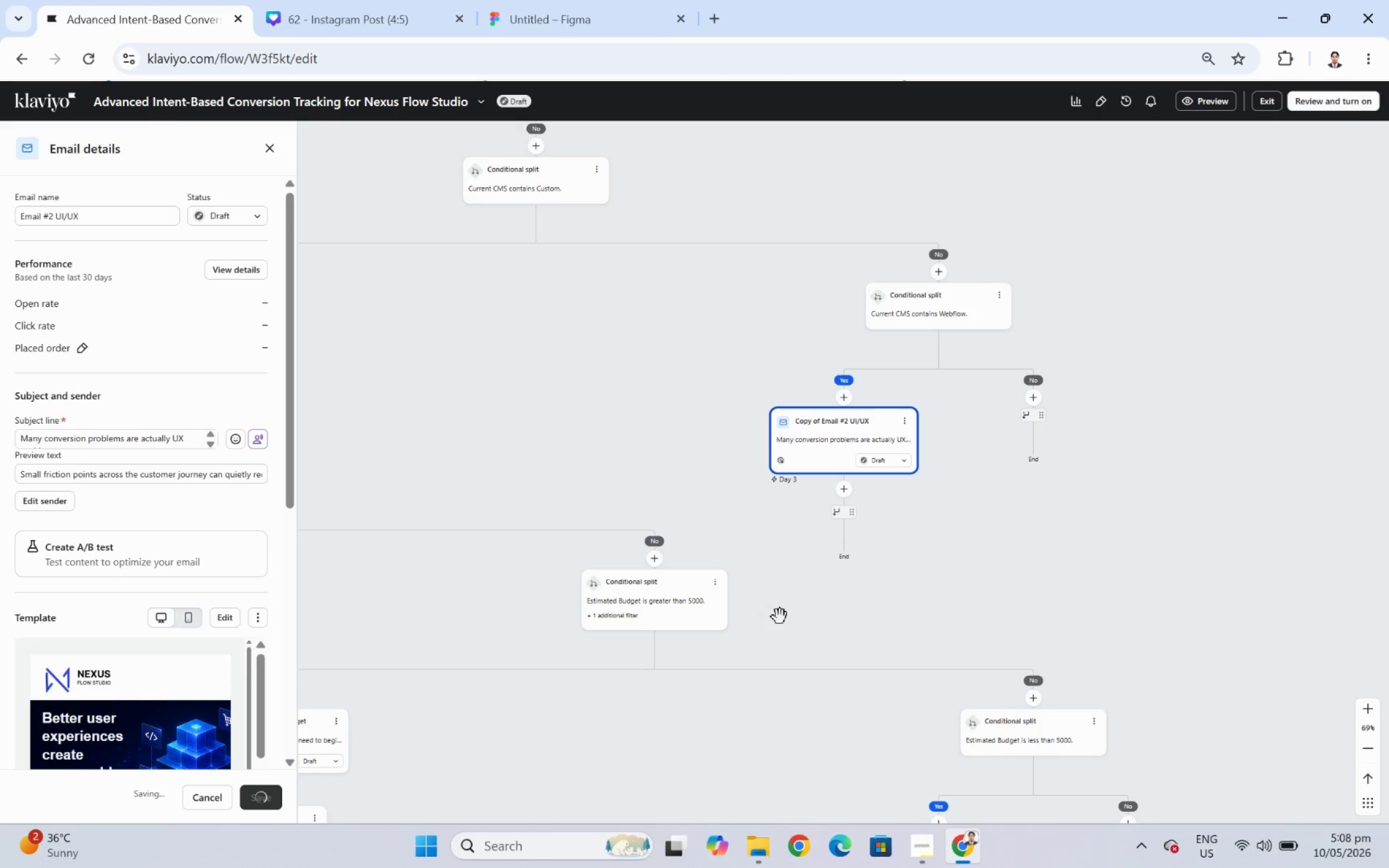 
left_click_drag(start_coordinate=[1047, 595], to_coordinate=[985, 553])
 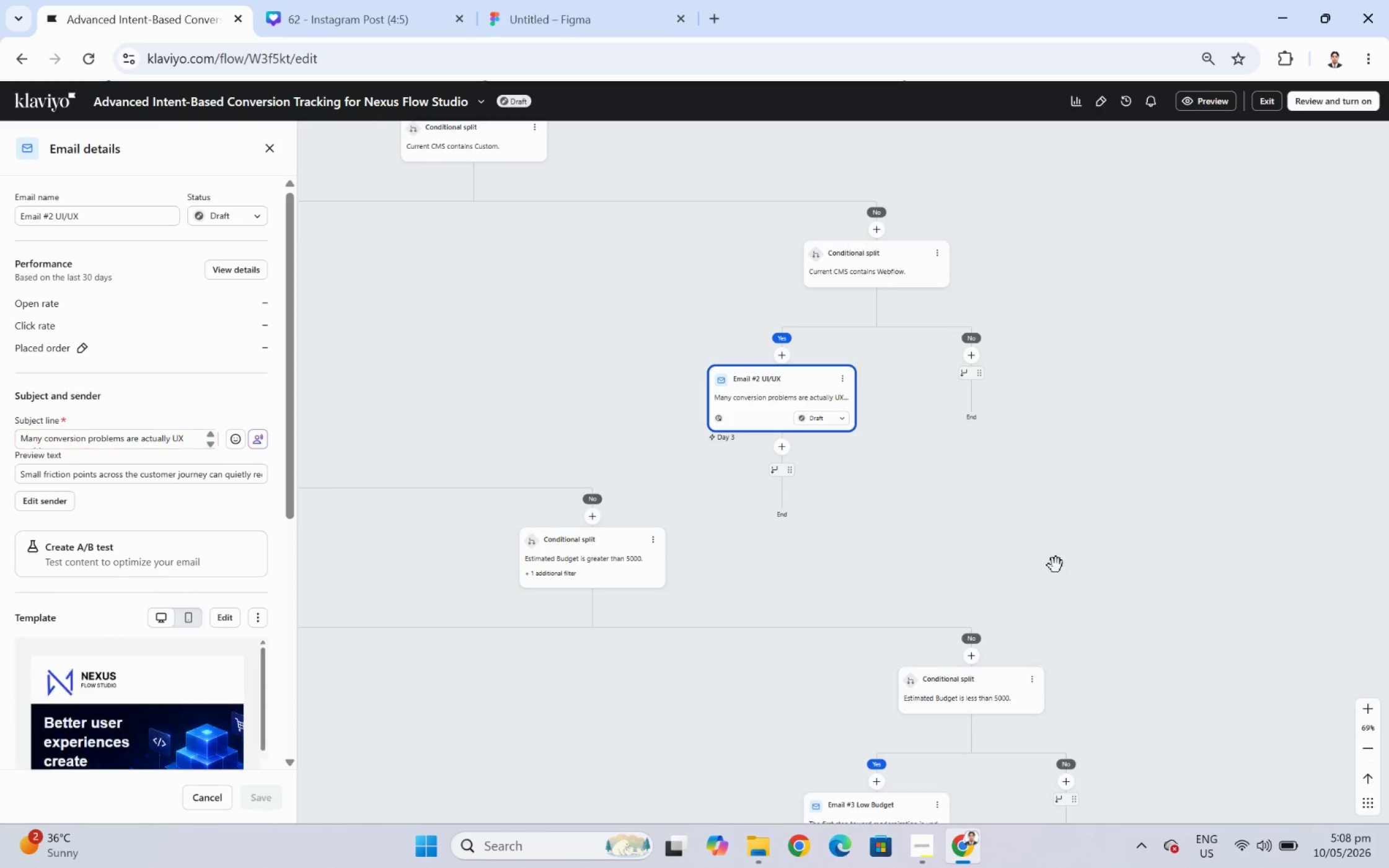 
left_click_drag(start_coordinate=[1056, 566], to_coordinate=[1052, 557])
 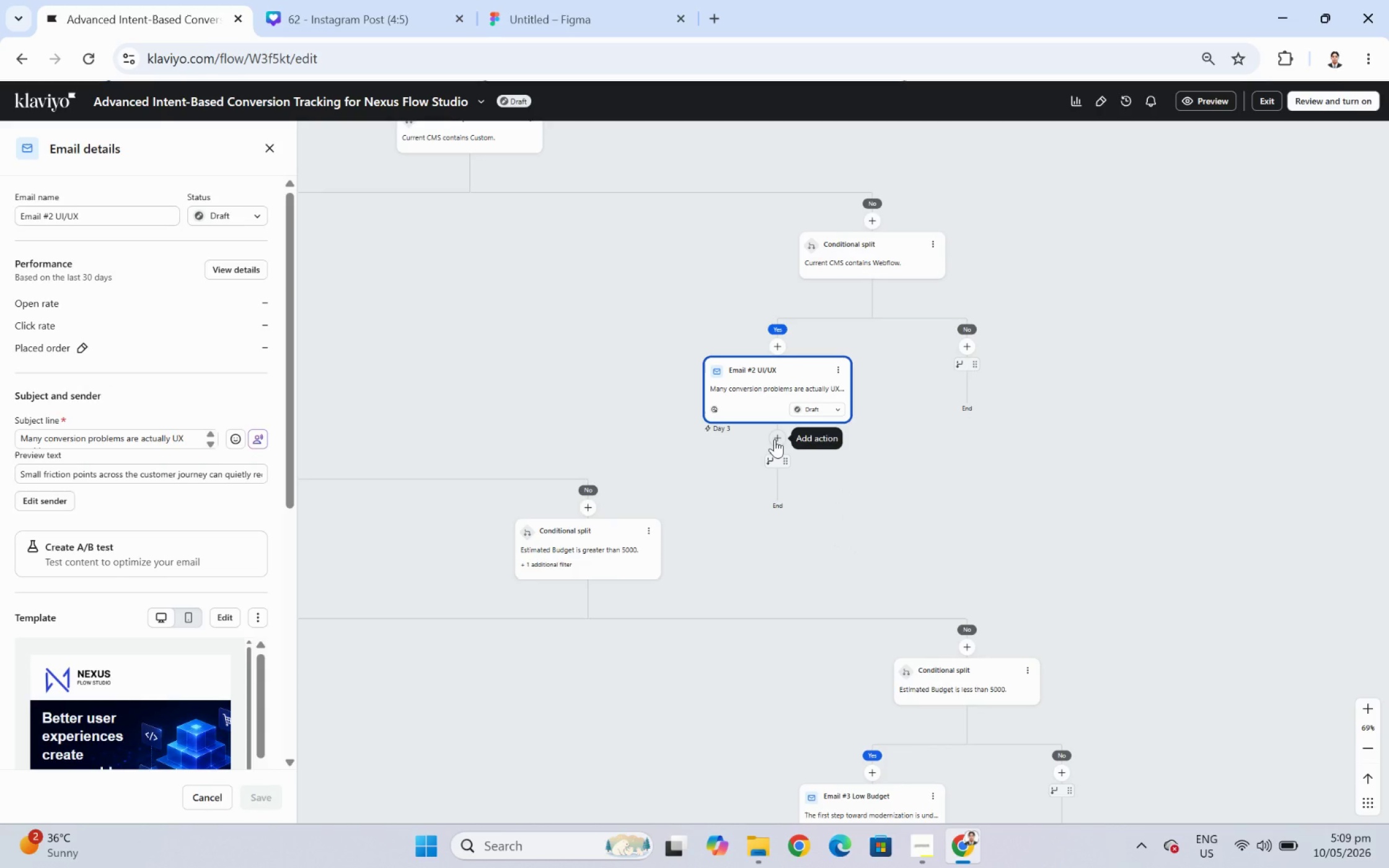 
left_click([774, 439])
 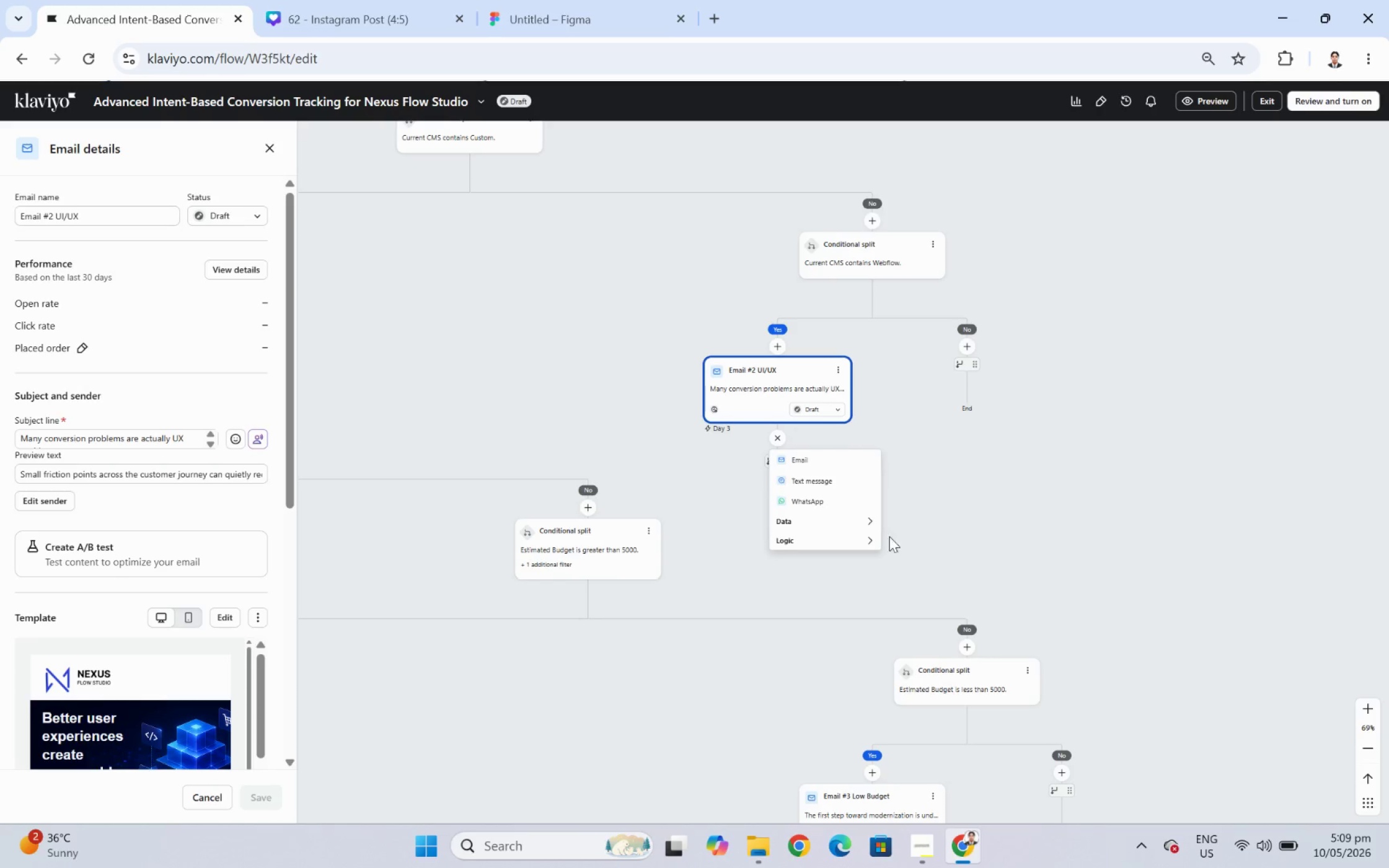 
left_click([862, 548])
 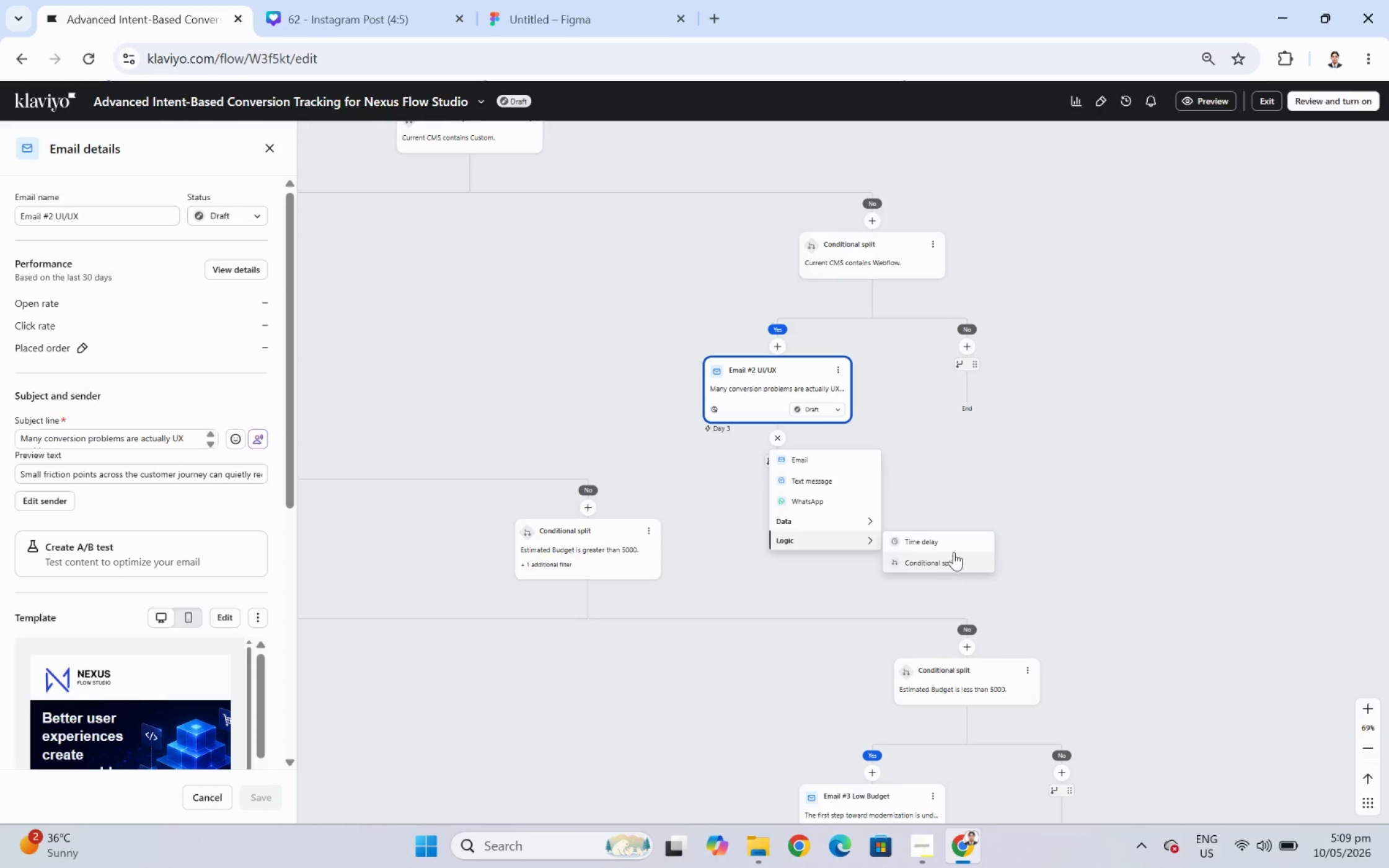 
left_click([951, 535])
 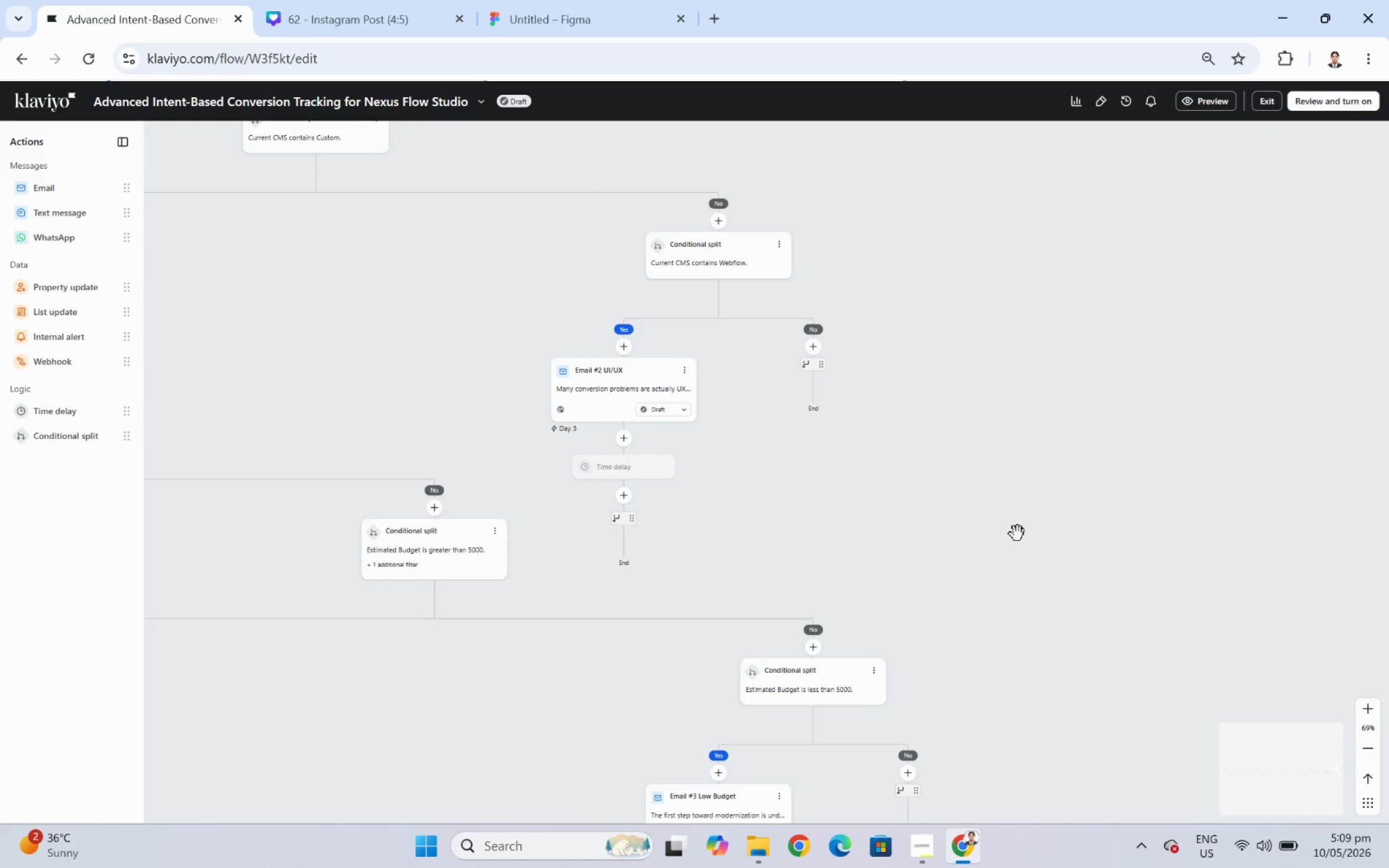 
mouse_move([1000, 512])
 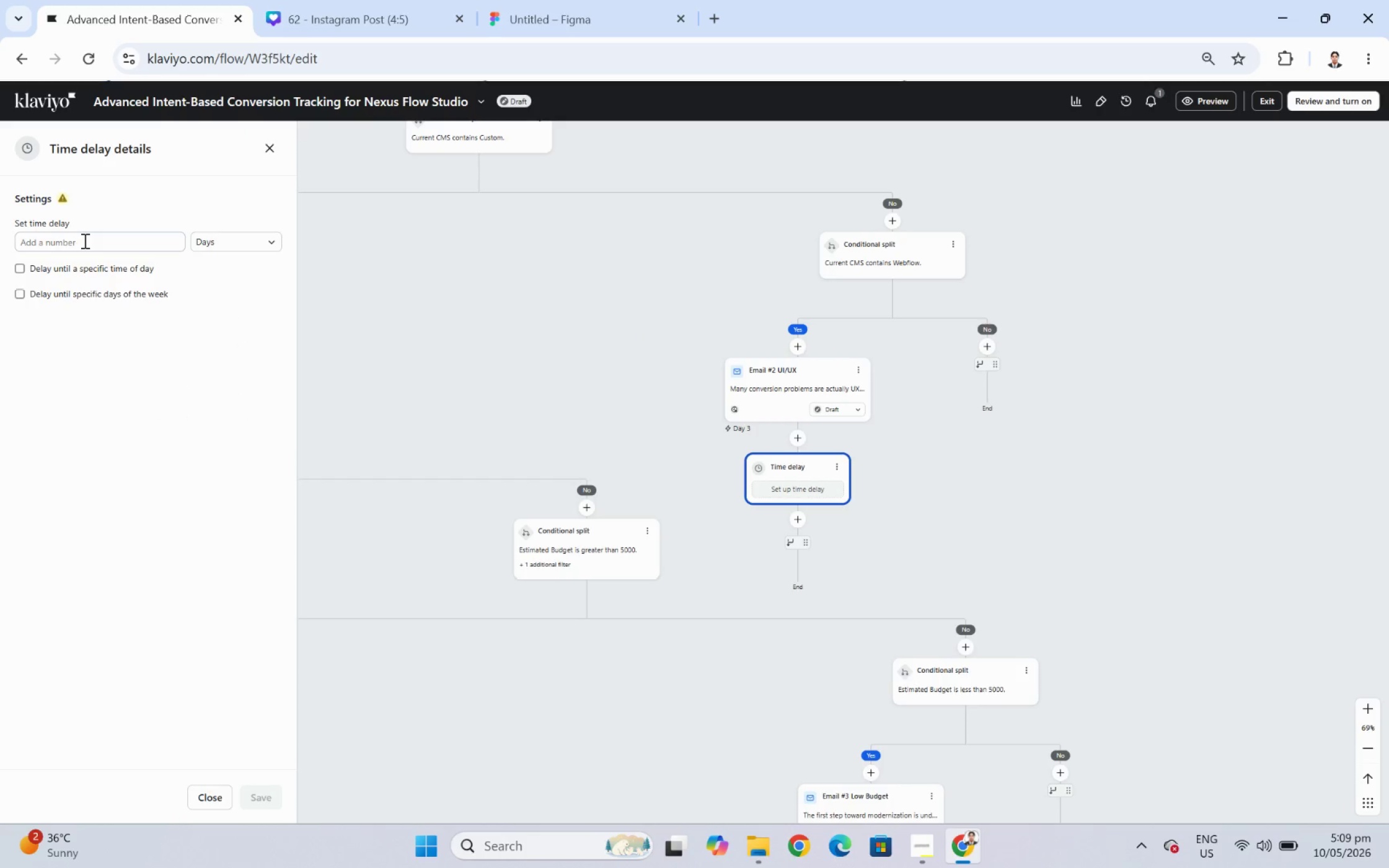 
left_click([84, 242])
 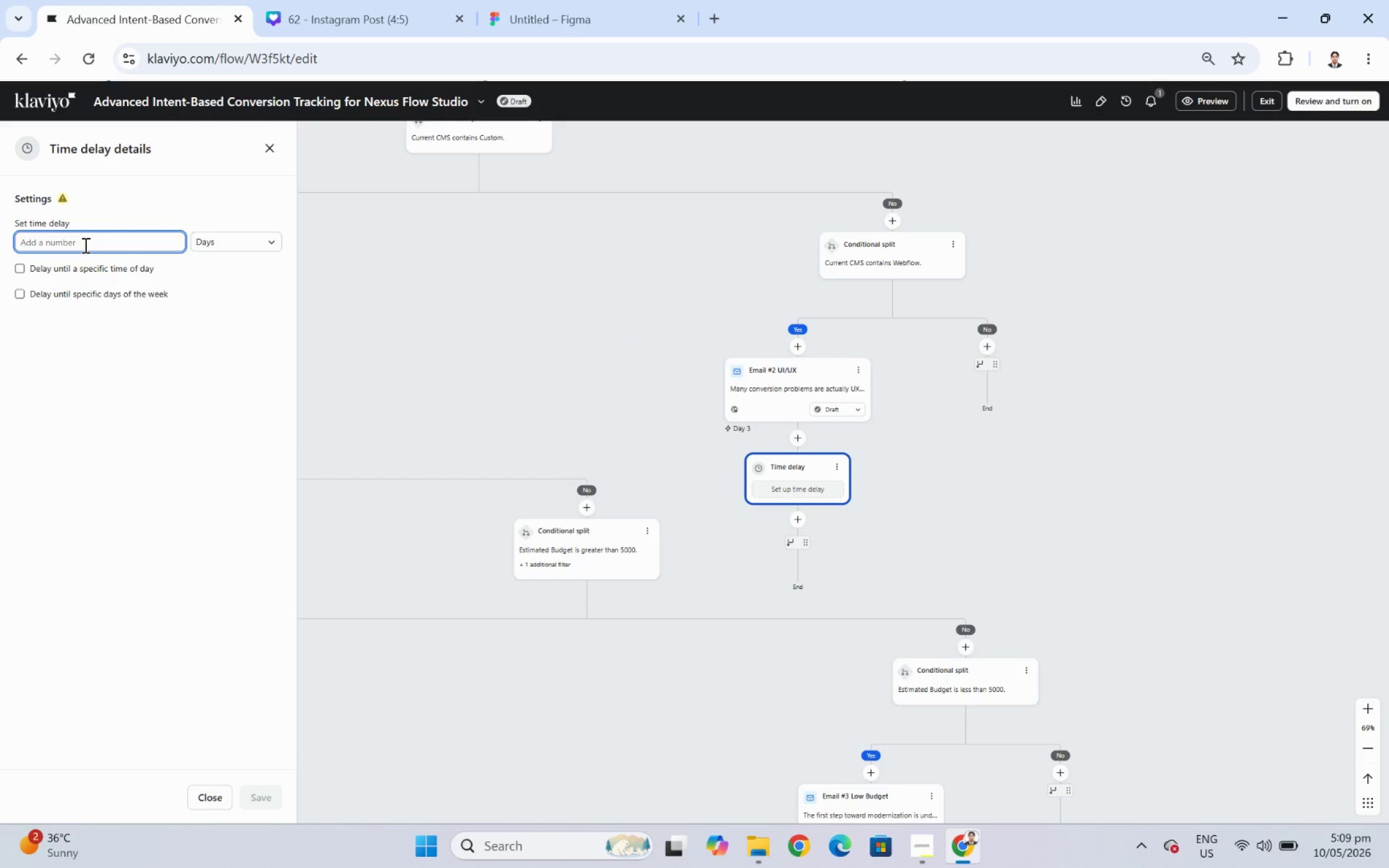 
key(Numpad5)
 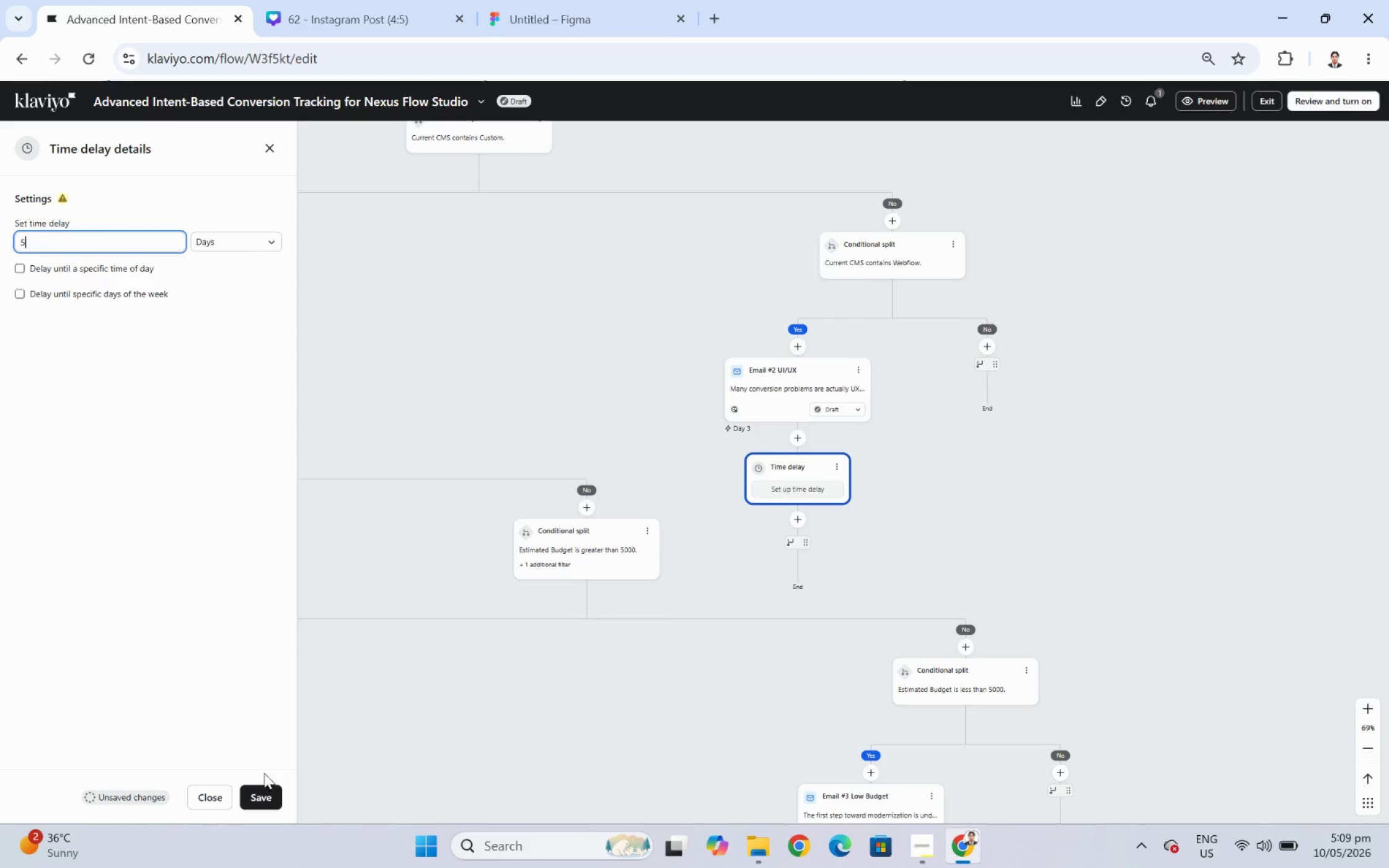 
left_click([268, 792])
 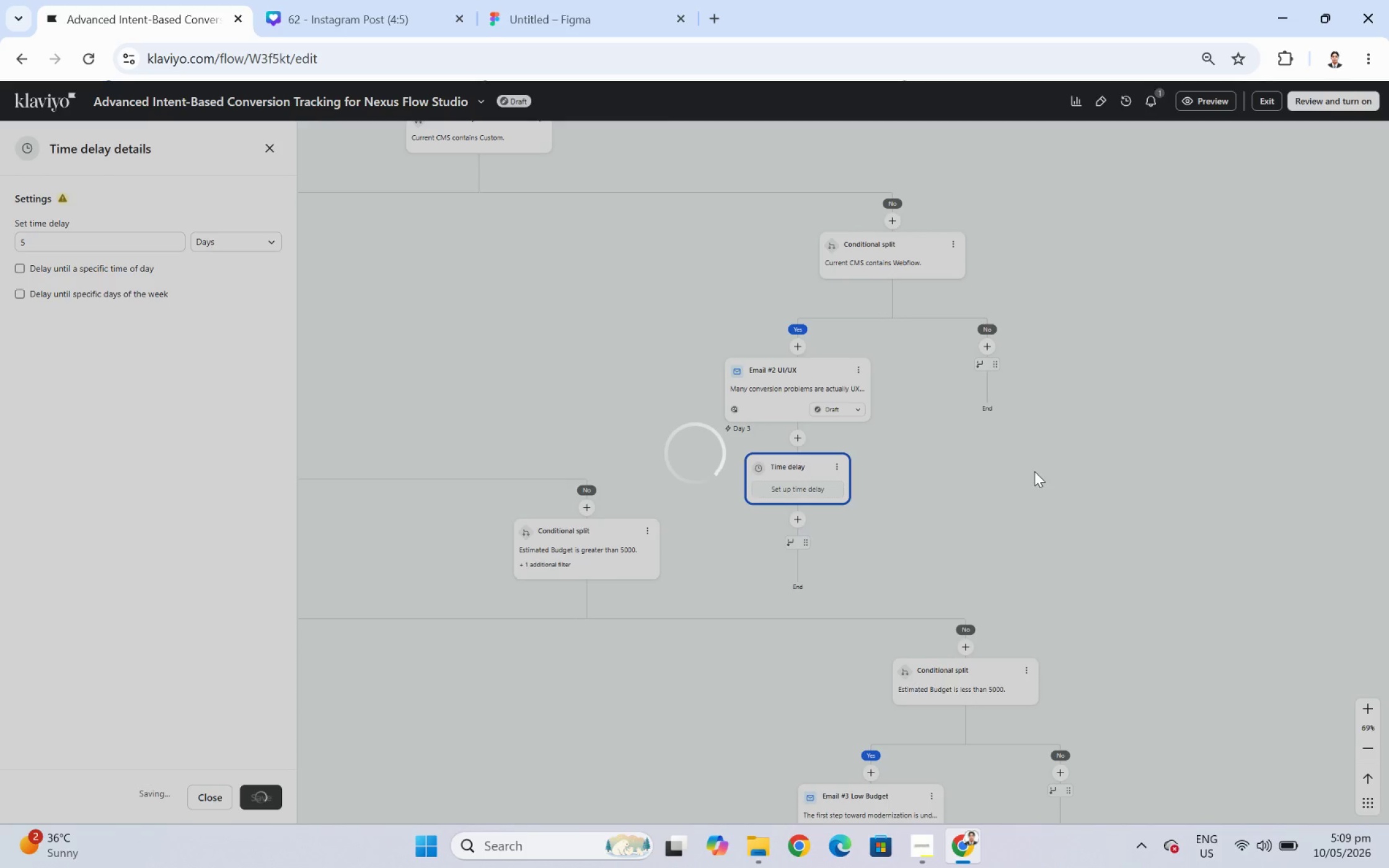 
wait(5.72)
 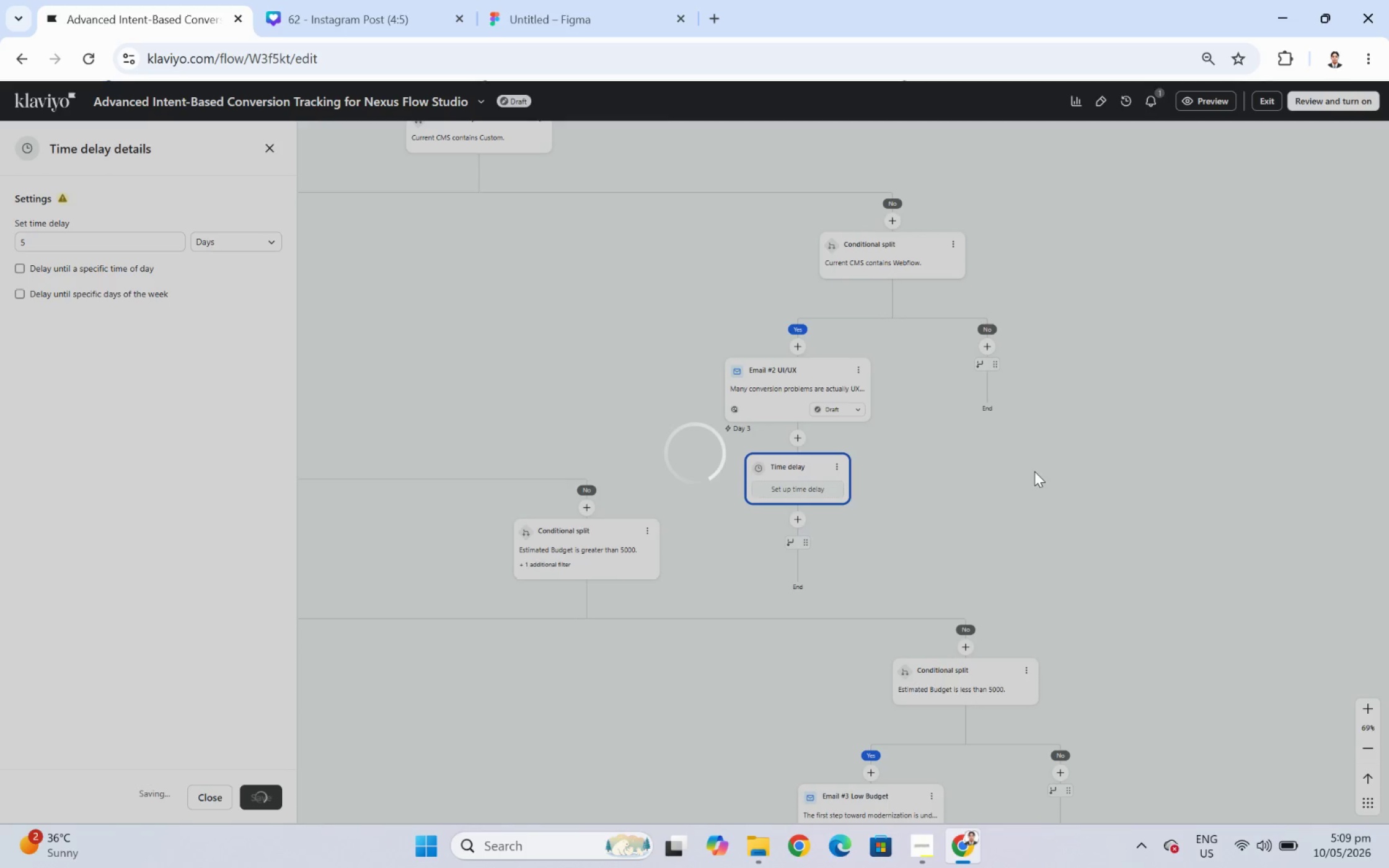 
left_click_drag(start_coordinate=[963, 458], to_coordinate=[1095, 491])
 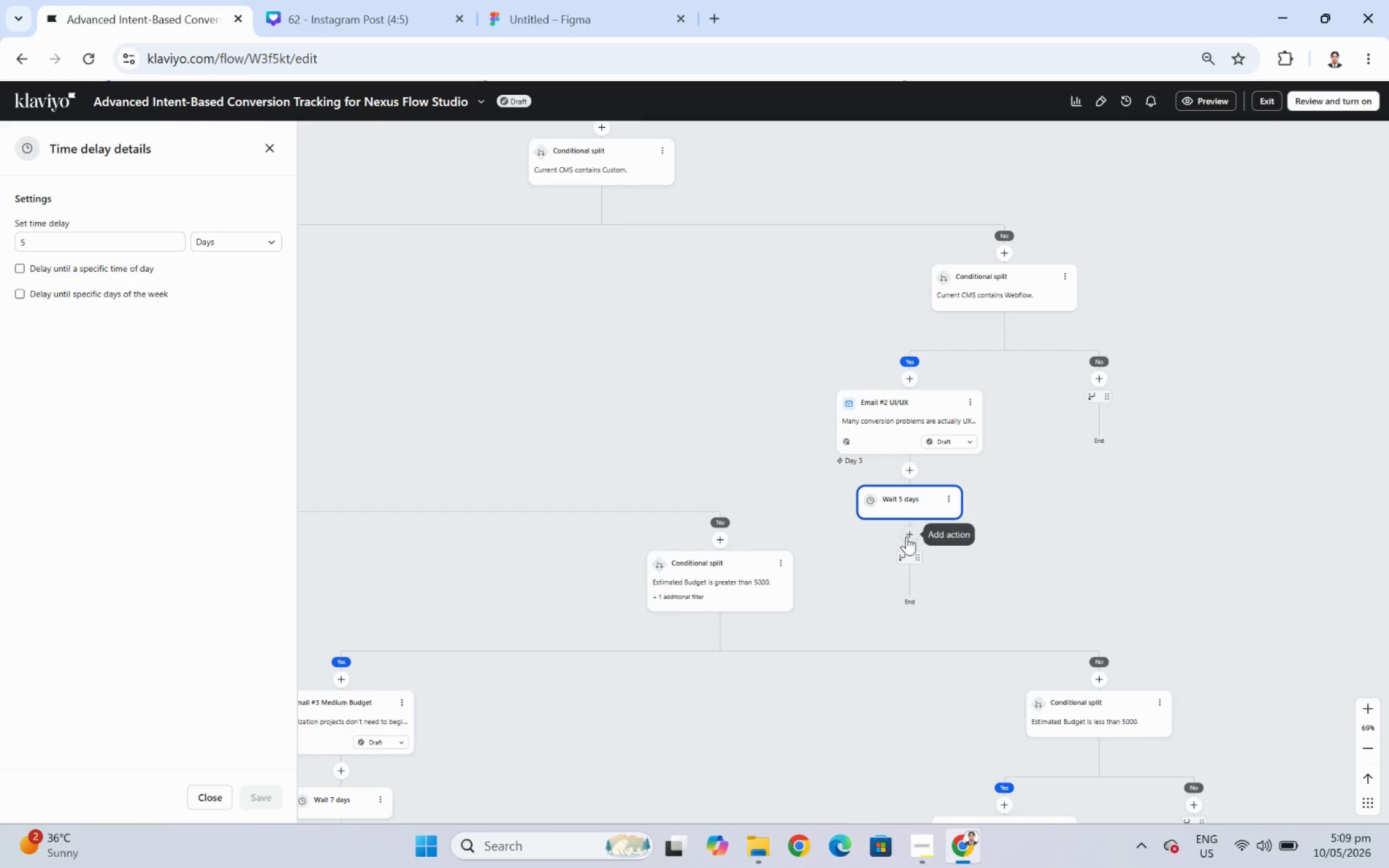 
left_click([910, 540])
 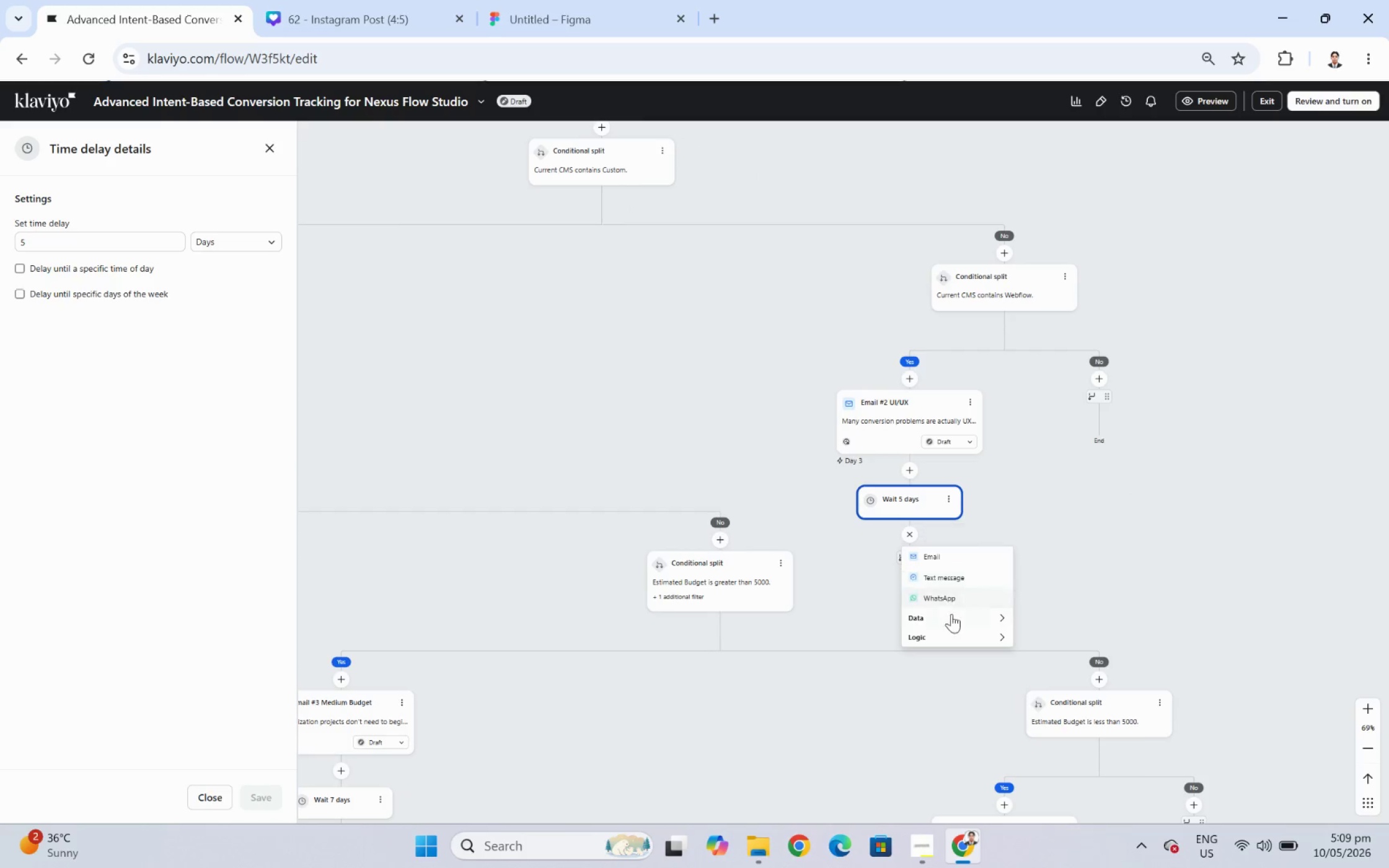 
left_click([953, 635])
 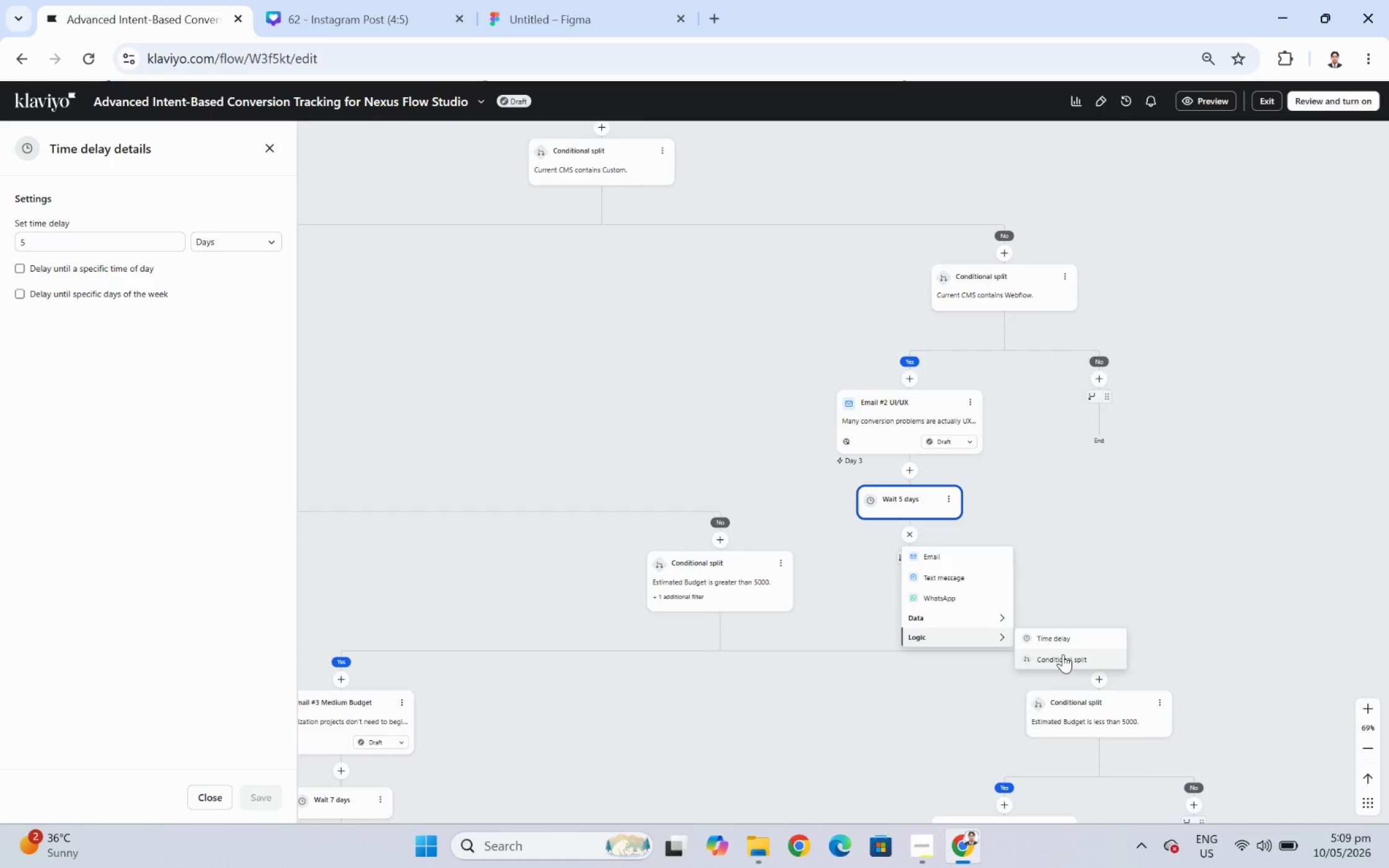 
left_click([1065, 657])
 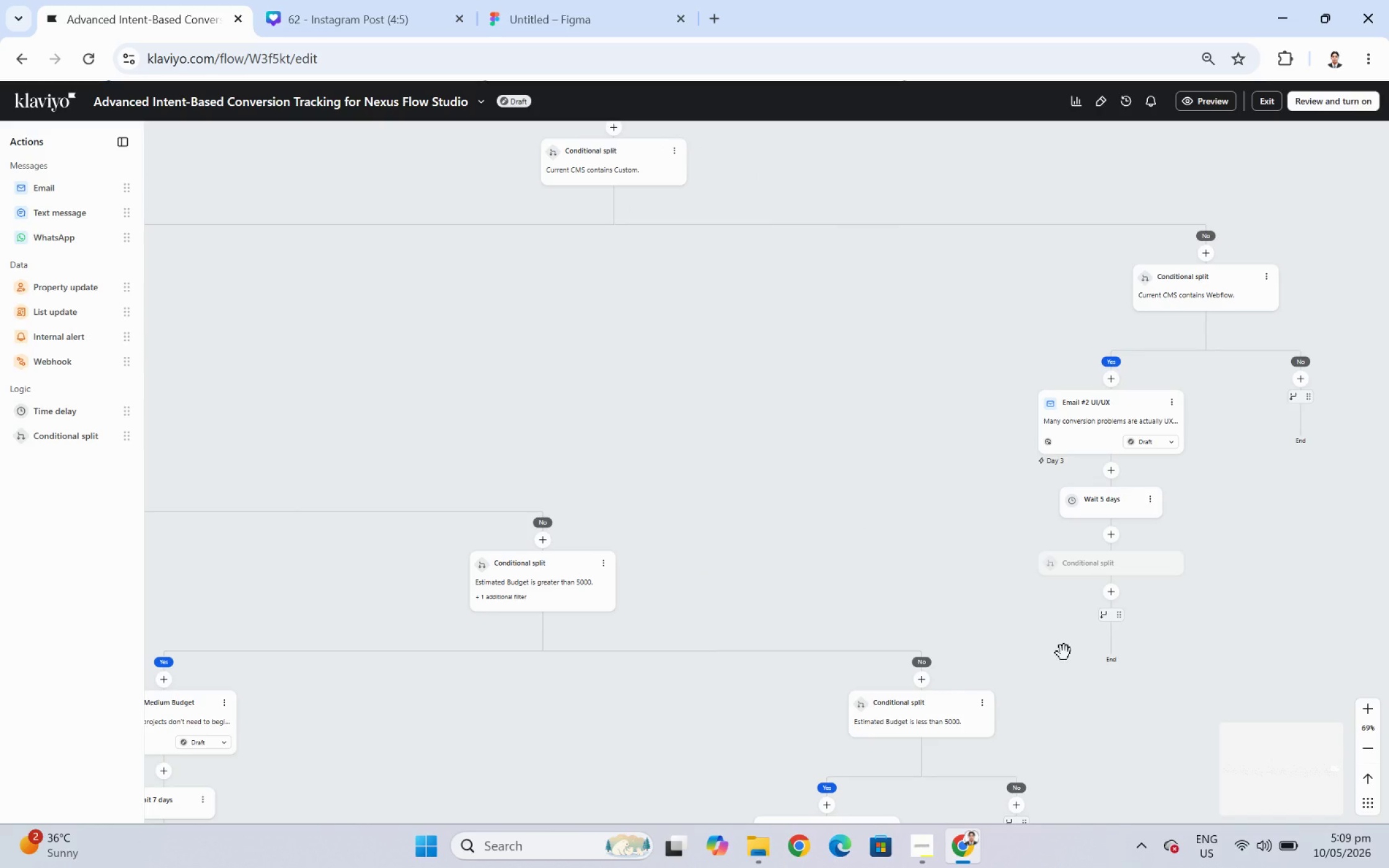 
mouse_move([1052, 625])
 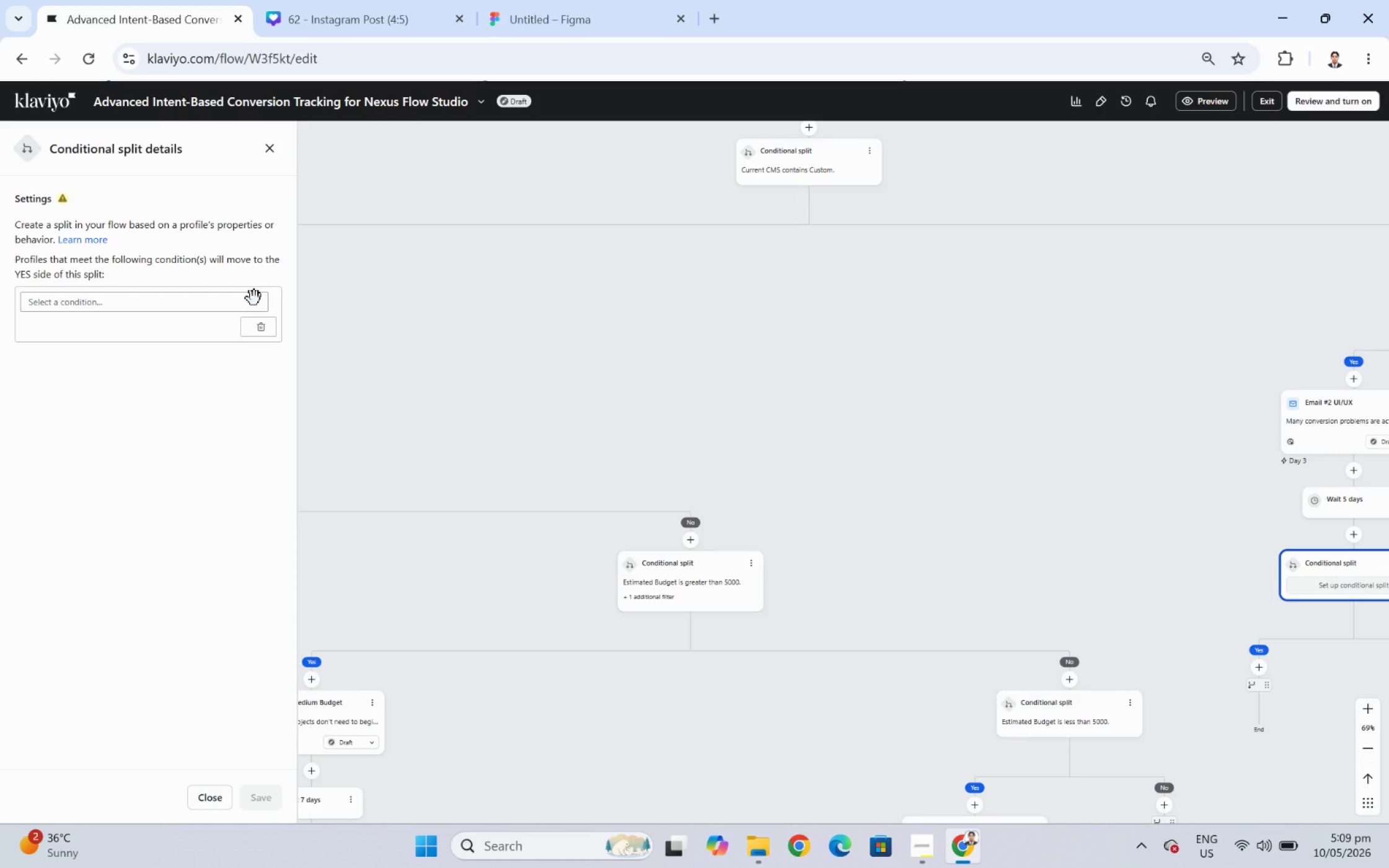 
left_click([234, 299])
 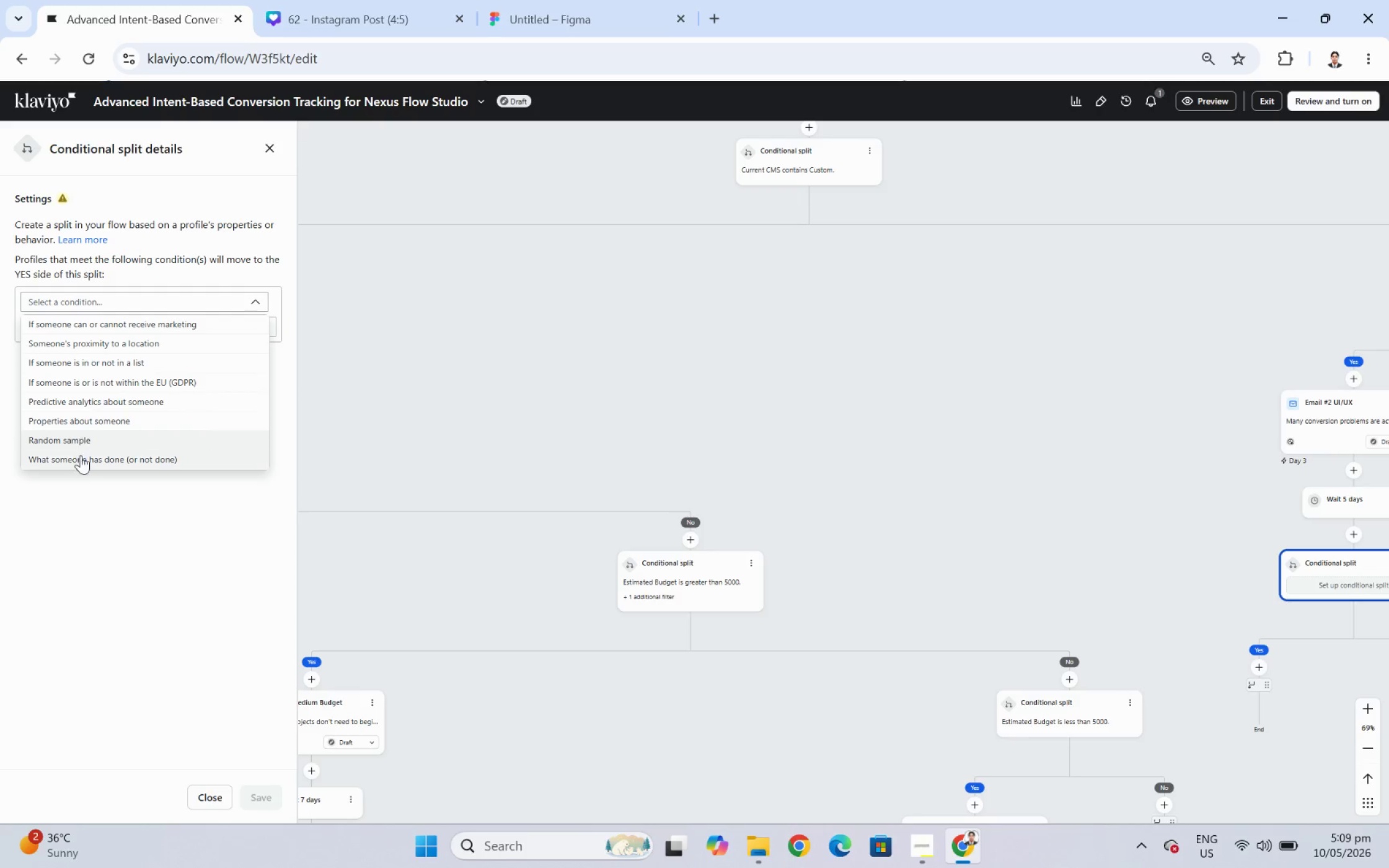 
left_click([81, 458])
 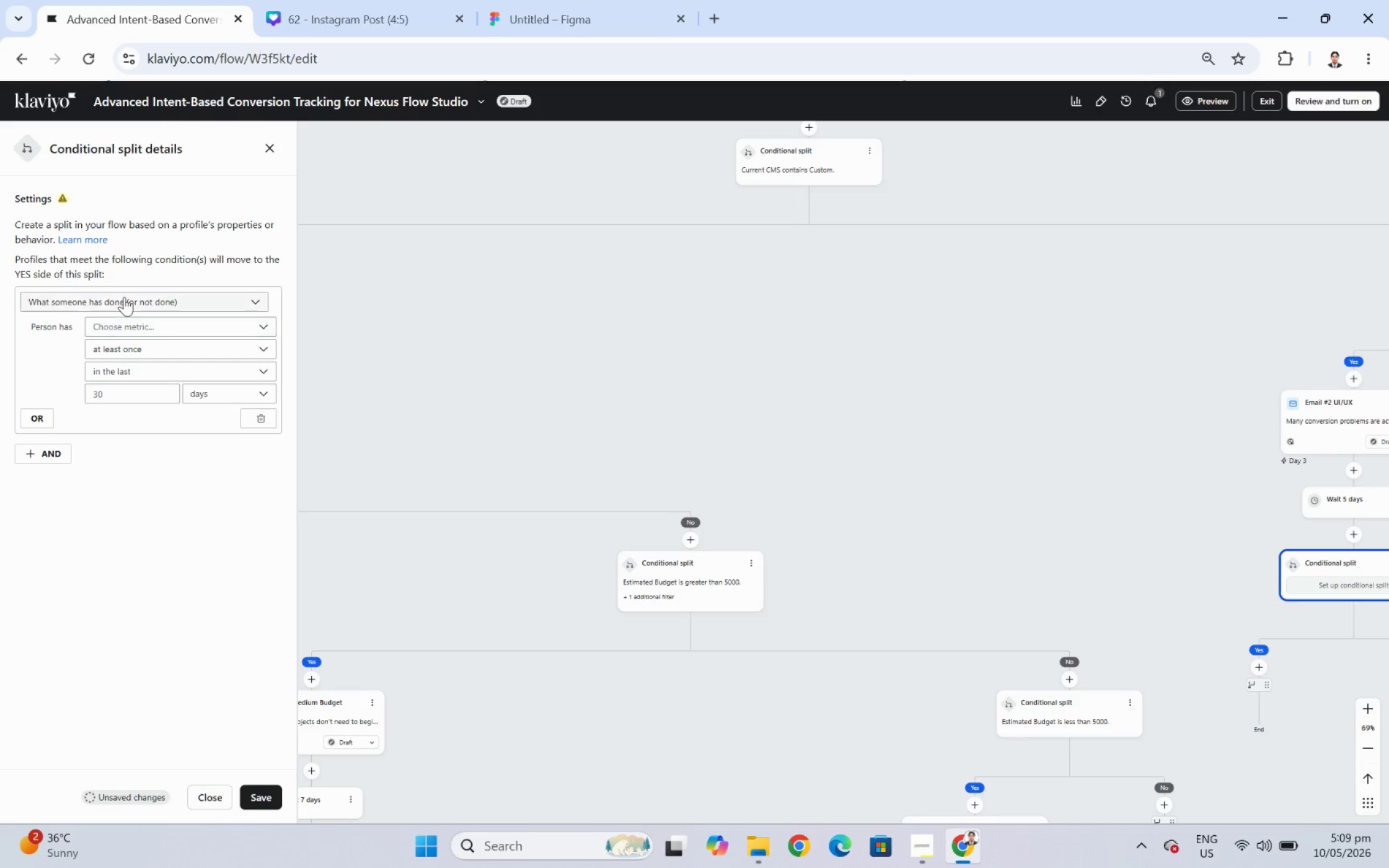 
left_click([124, 297])
 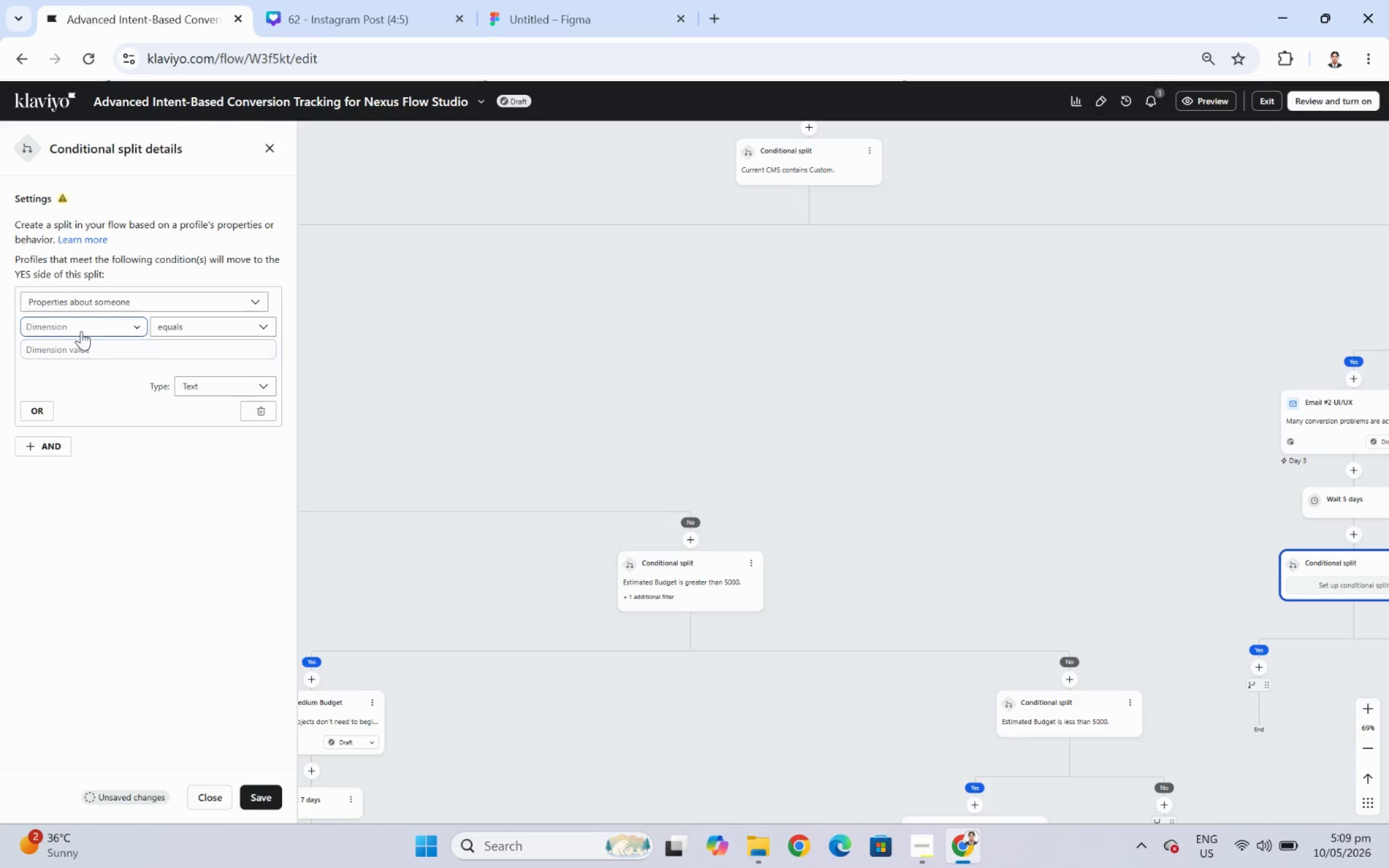 
left_click([84, 325])
 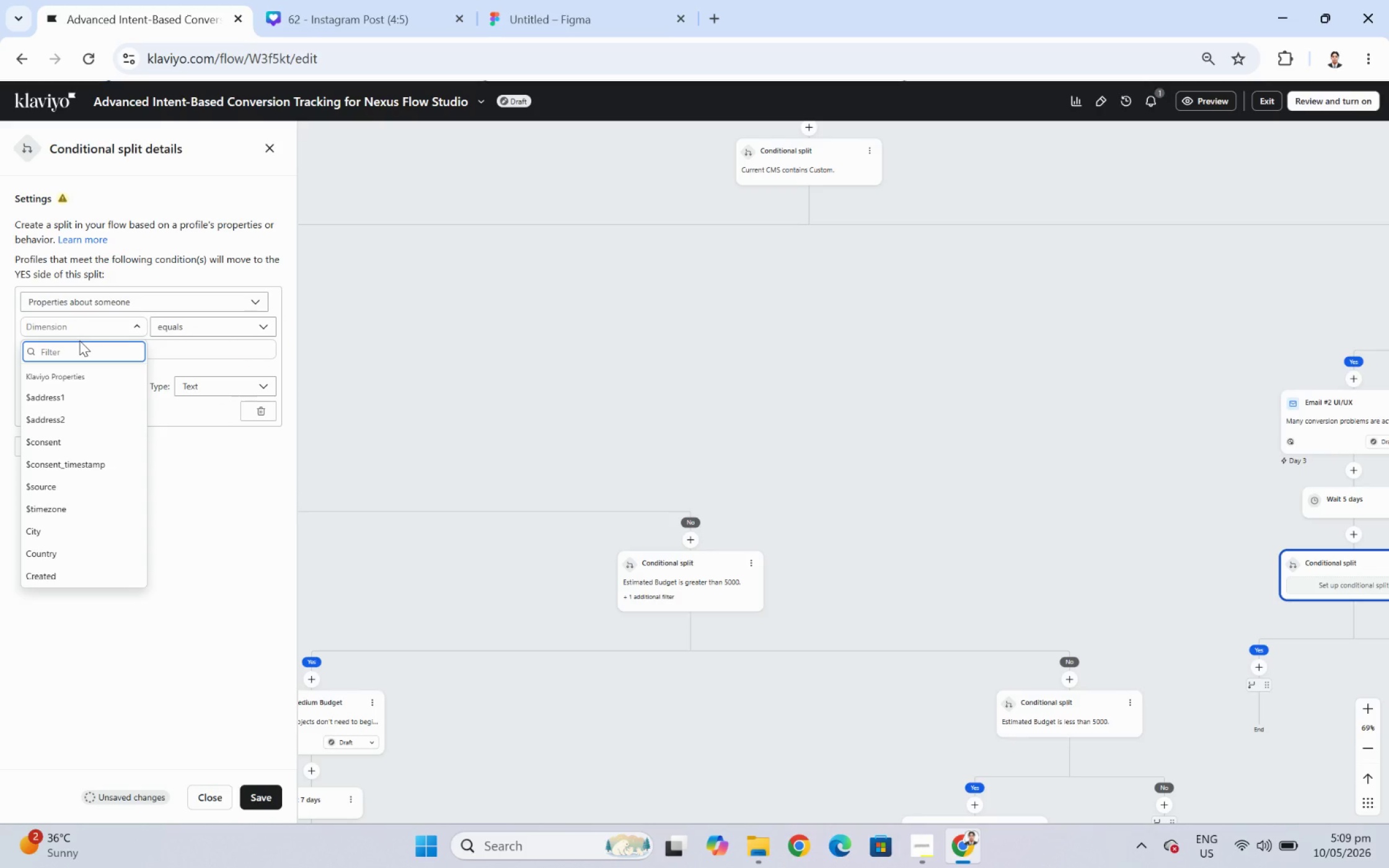 
type(estima)
 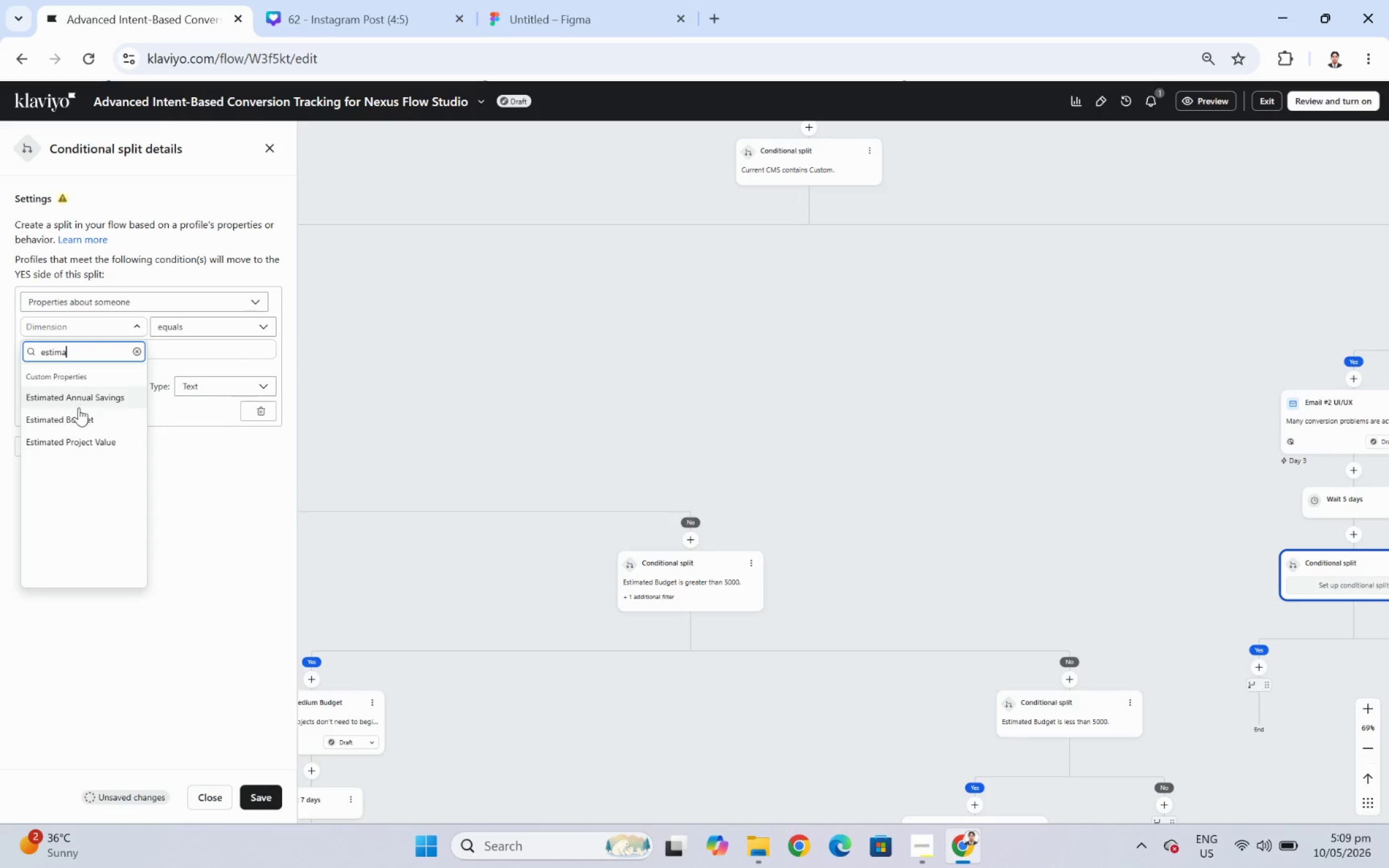 
left_click([84, 419])
 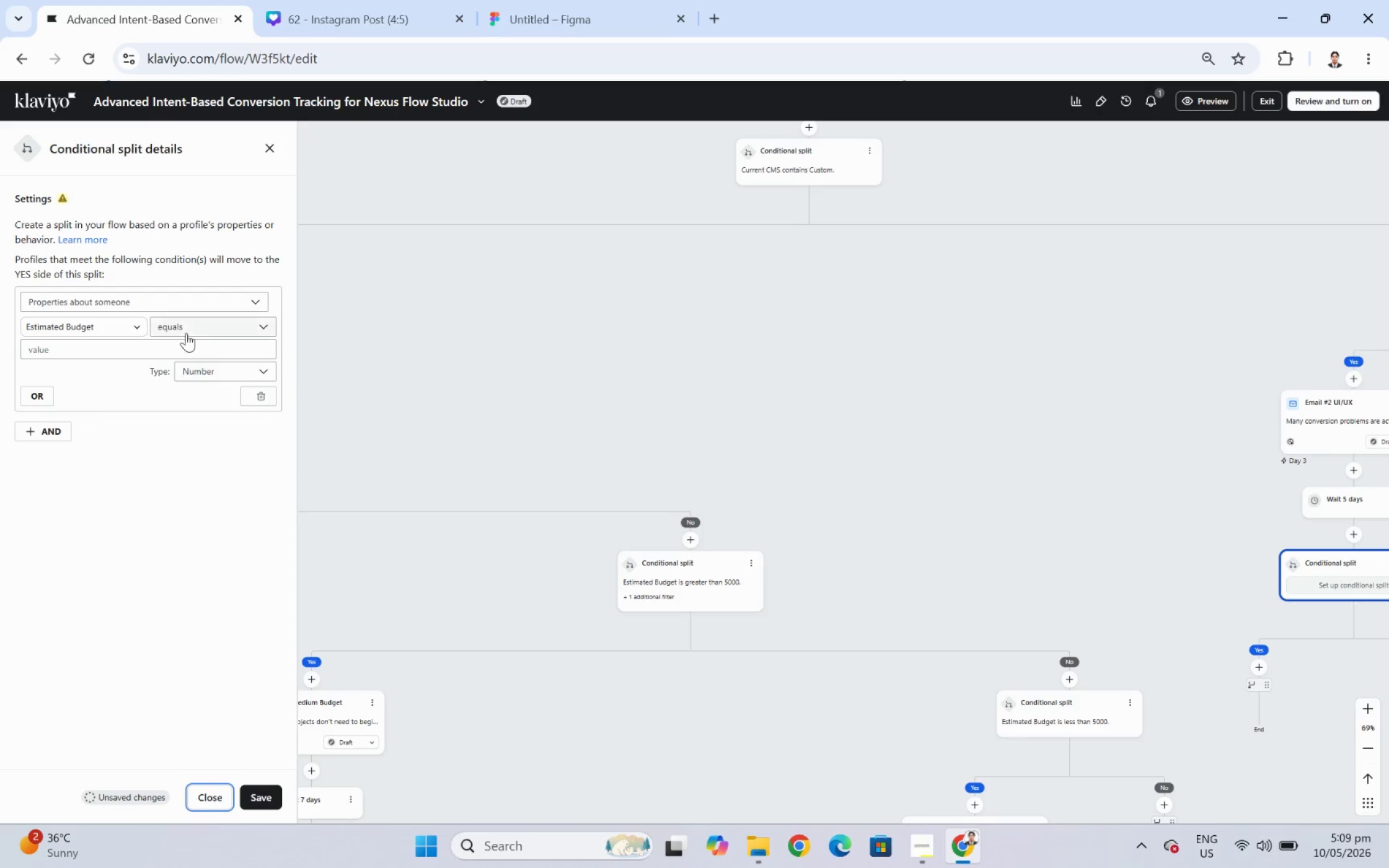 
left_click([187, 331])
 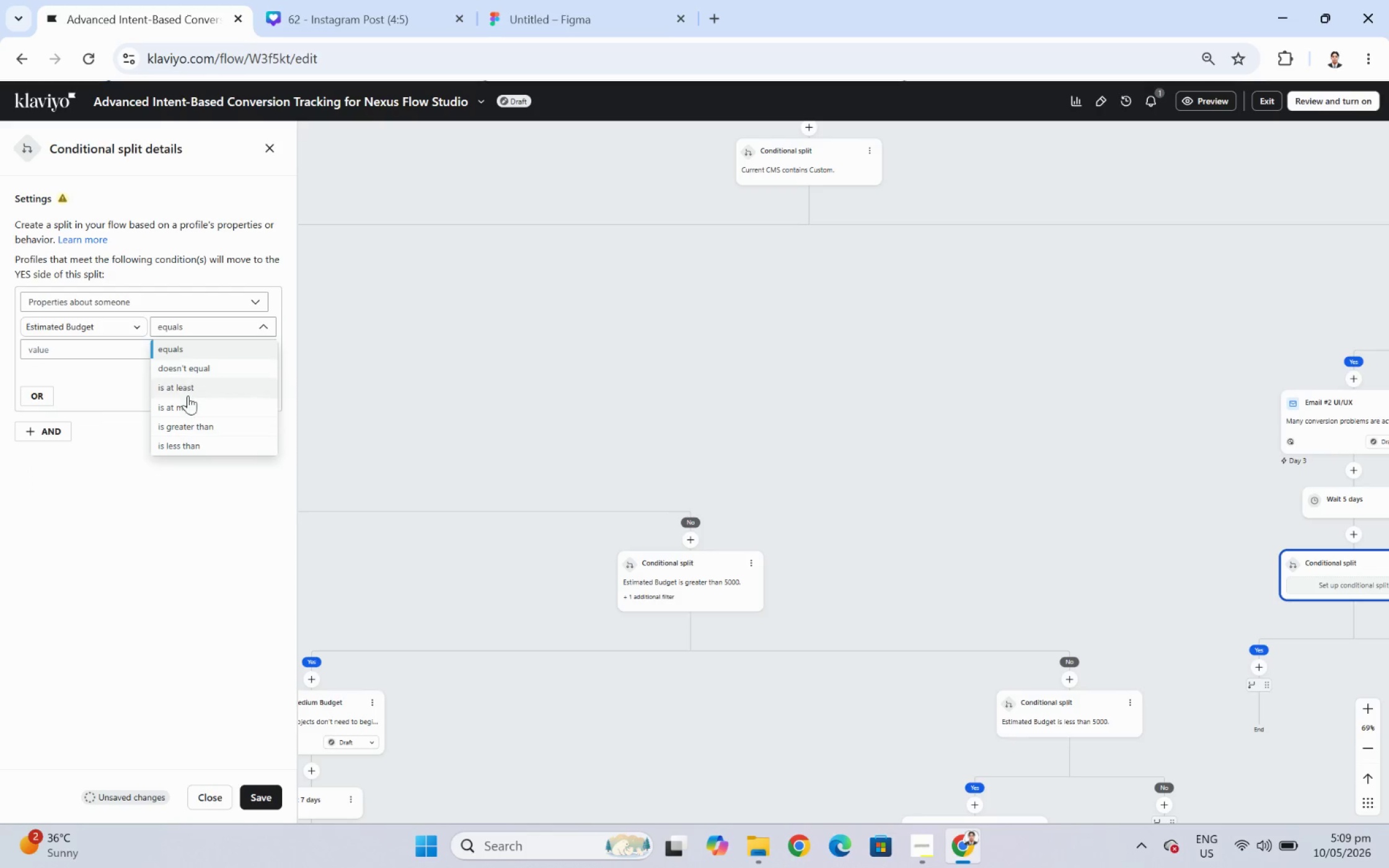 
left_click([200, 423])
 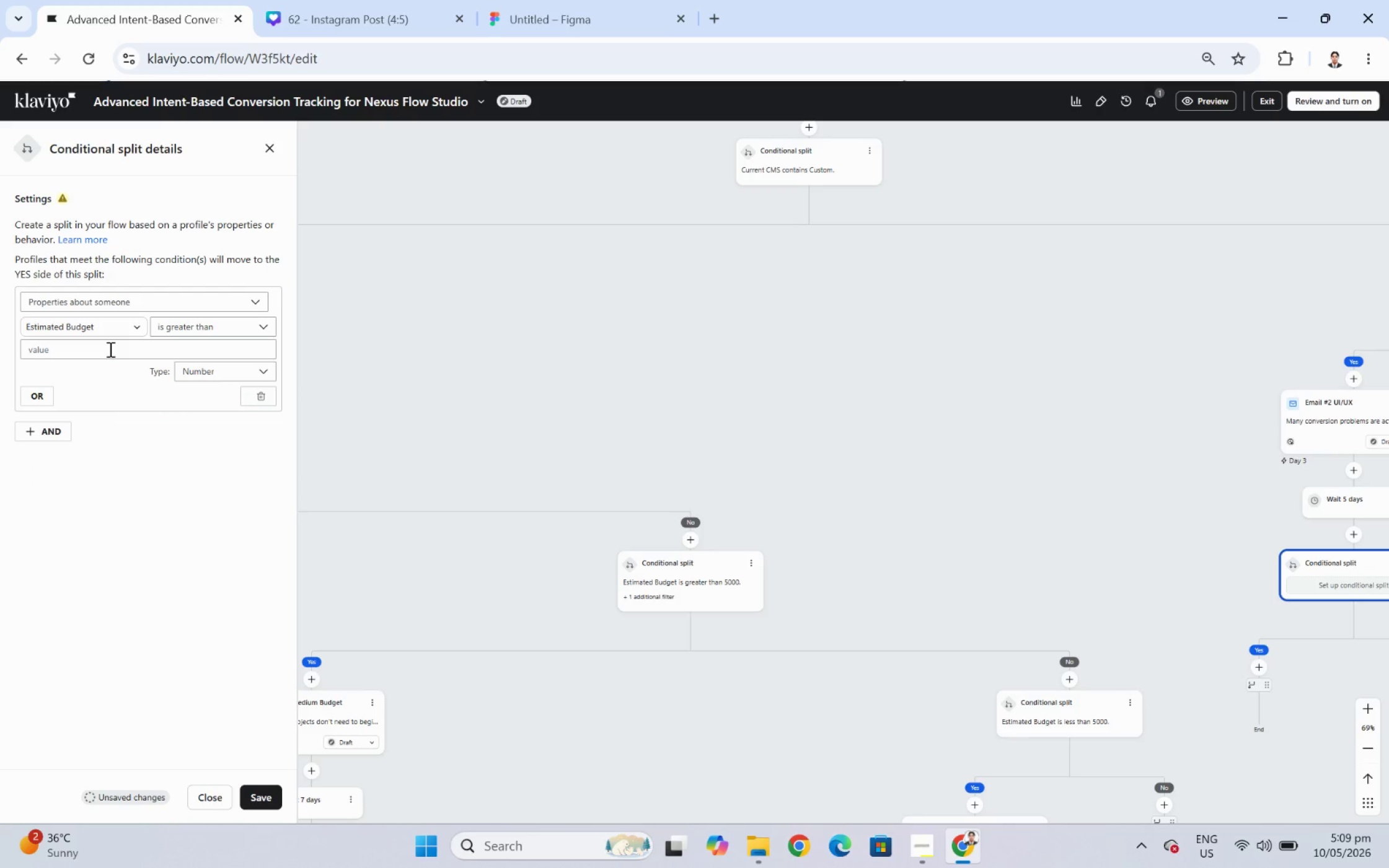 
left_click([108, 346])
 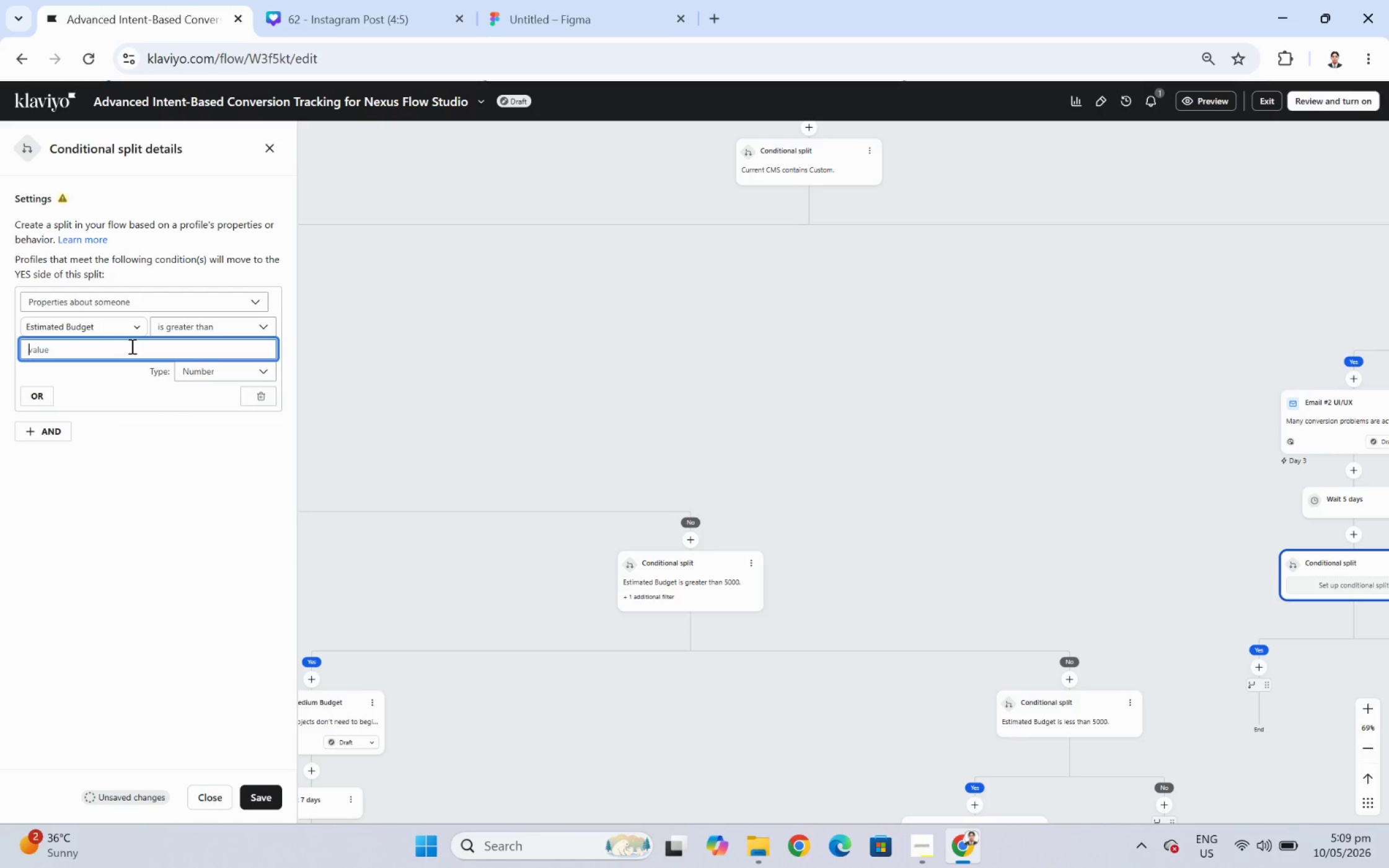 
key(Numpad2)
 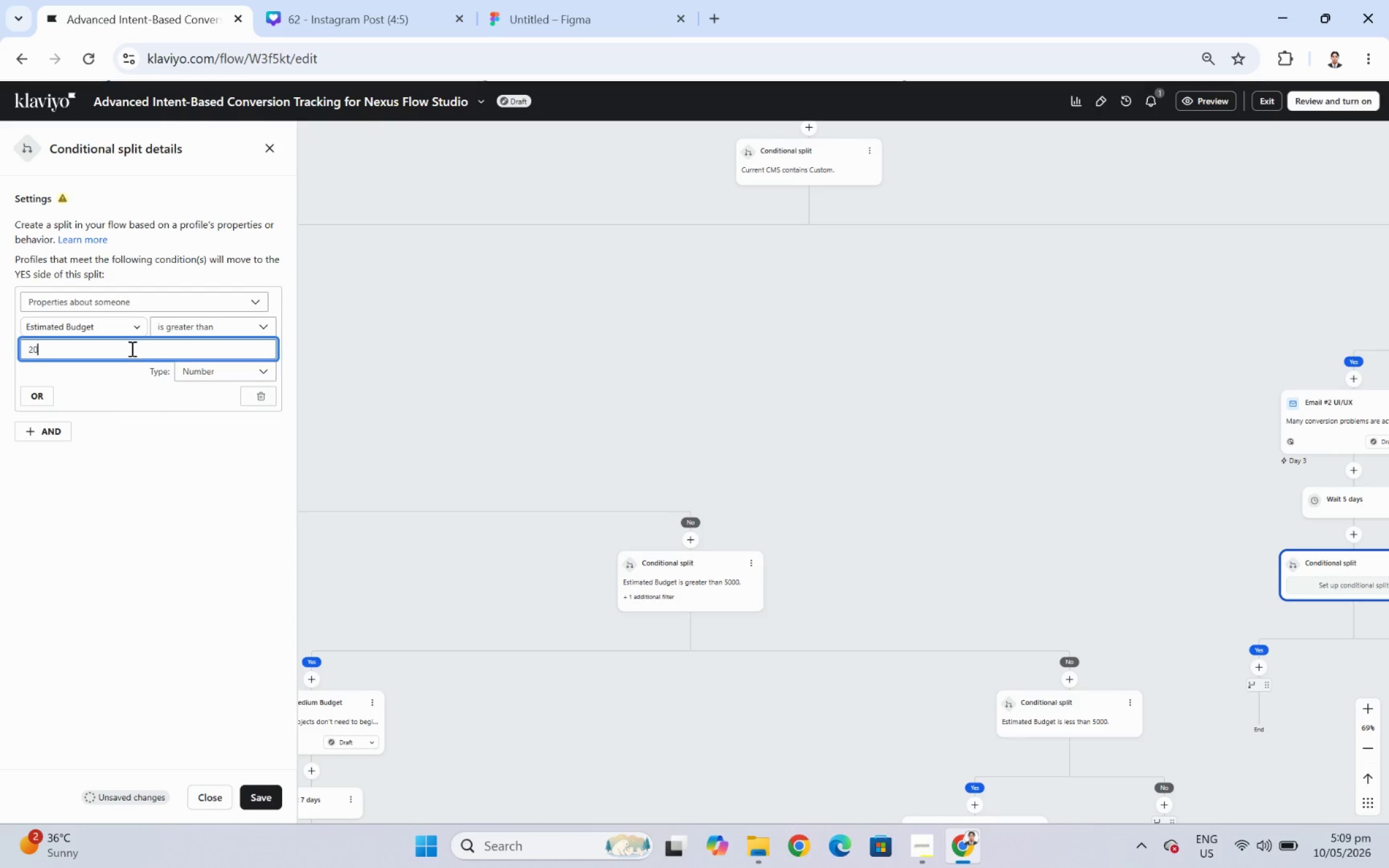 
key(Numpad0)
 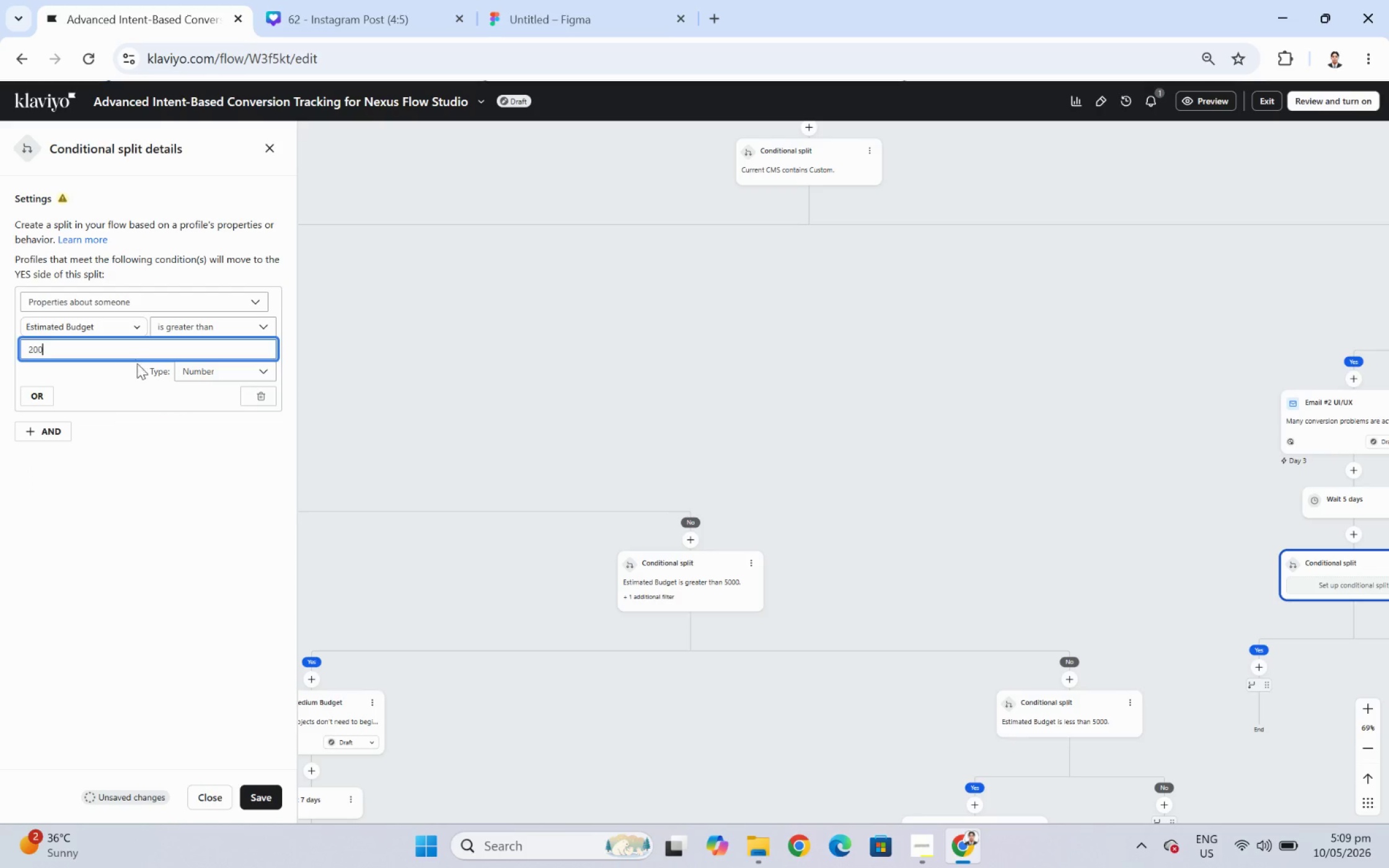 
key(Numpad0)
 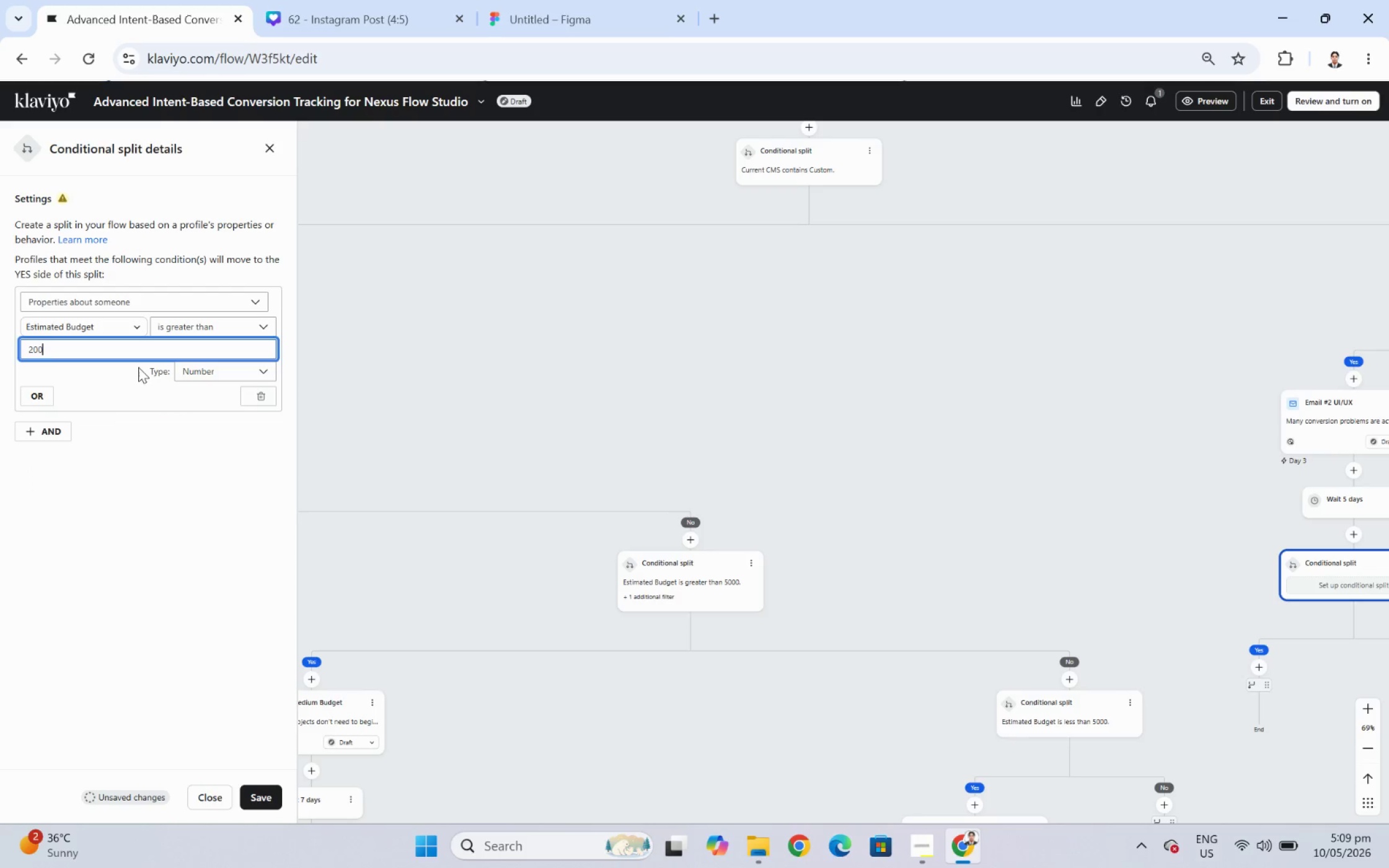 
key(Numpad0)
 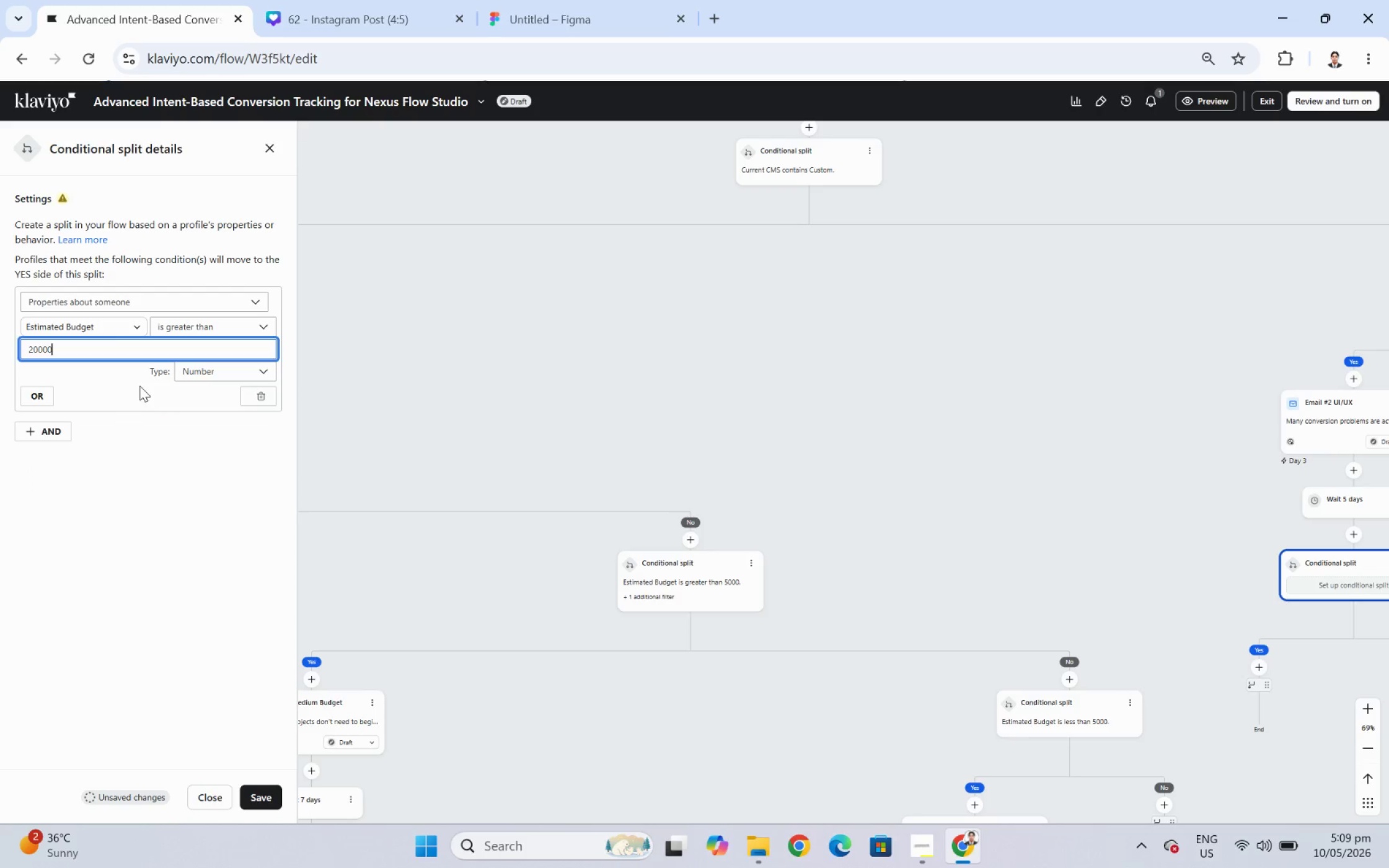 
key(Numpad0)
 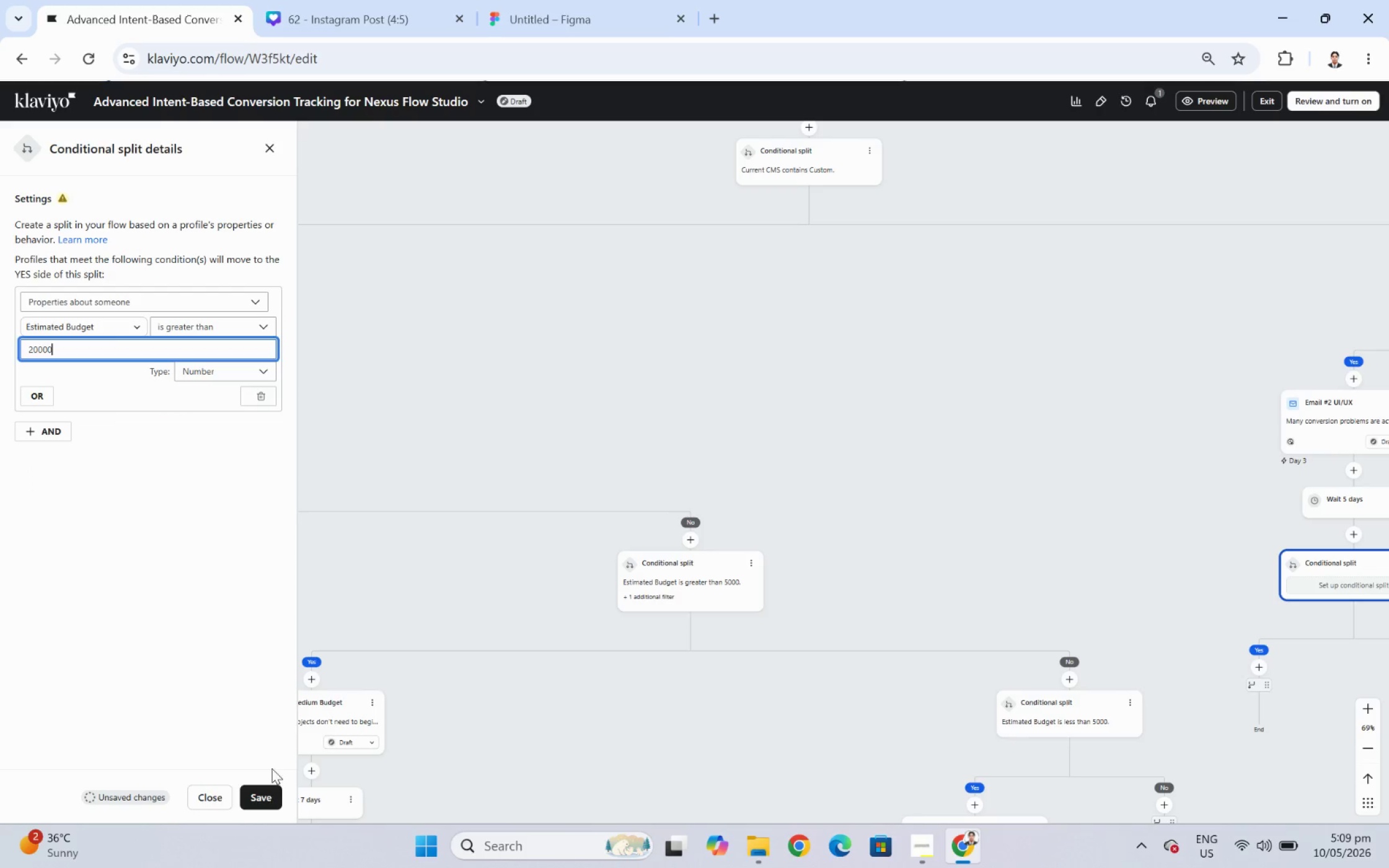 
left_click([276, 789])
 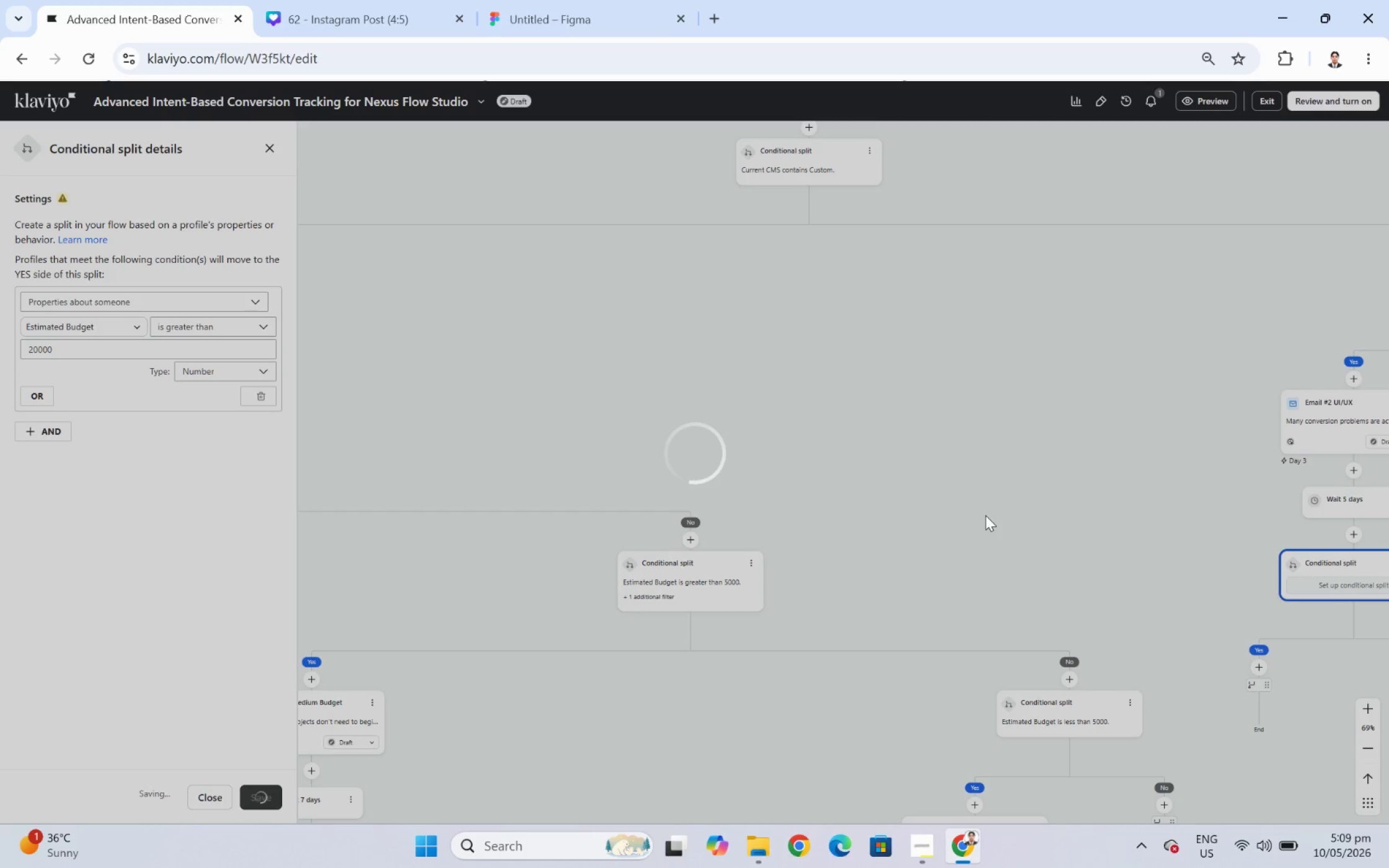 
wait(9.77)
 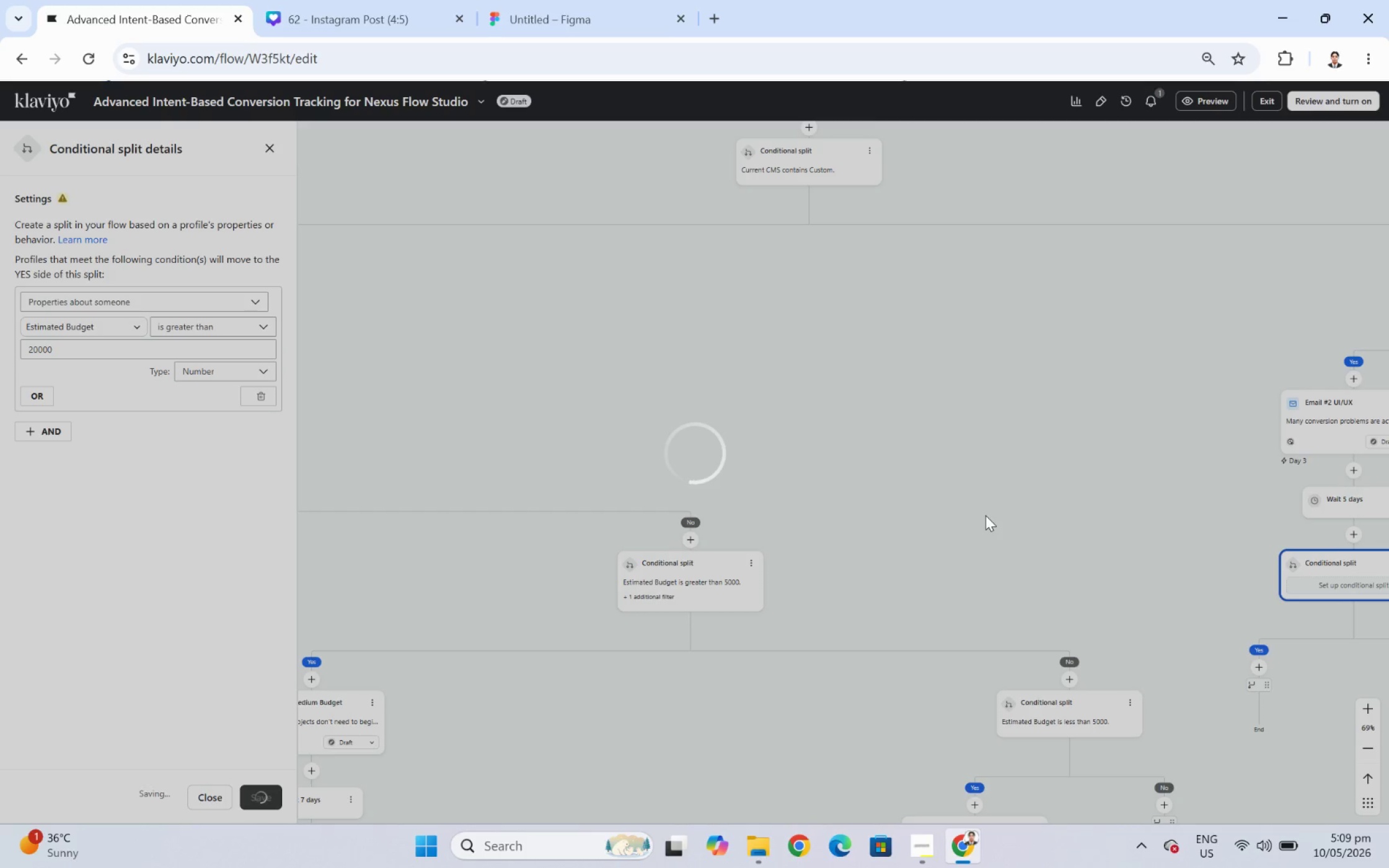 
left_click_drag(start_coordinate=[1116, 527], to_coordinate=[681, 470])
 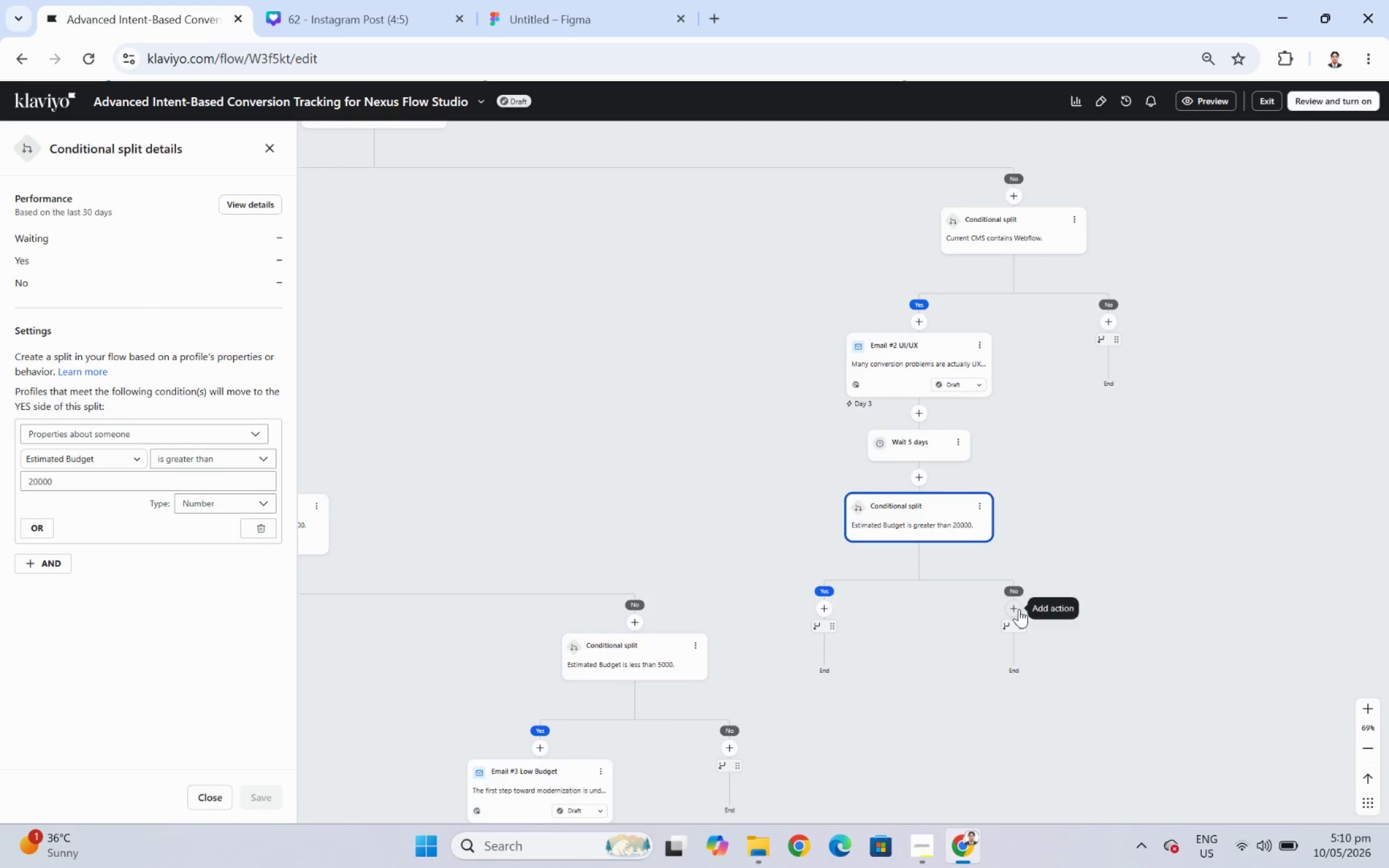 
left_click([1018, 608])
 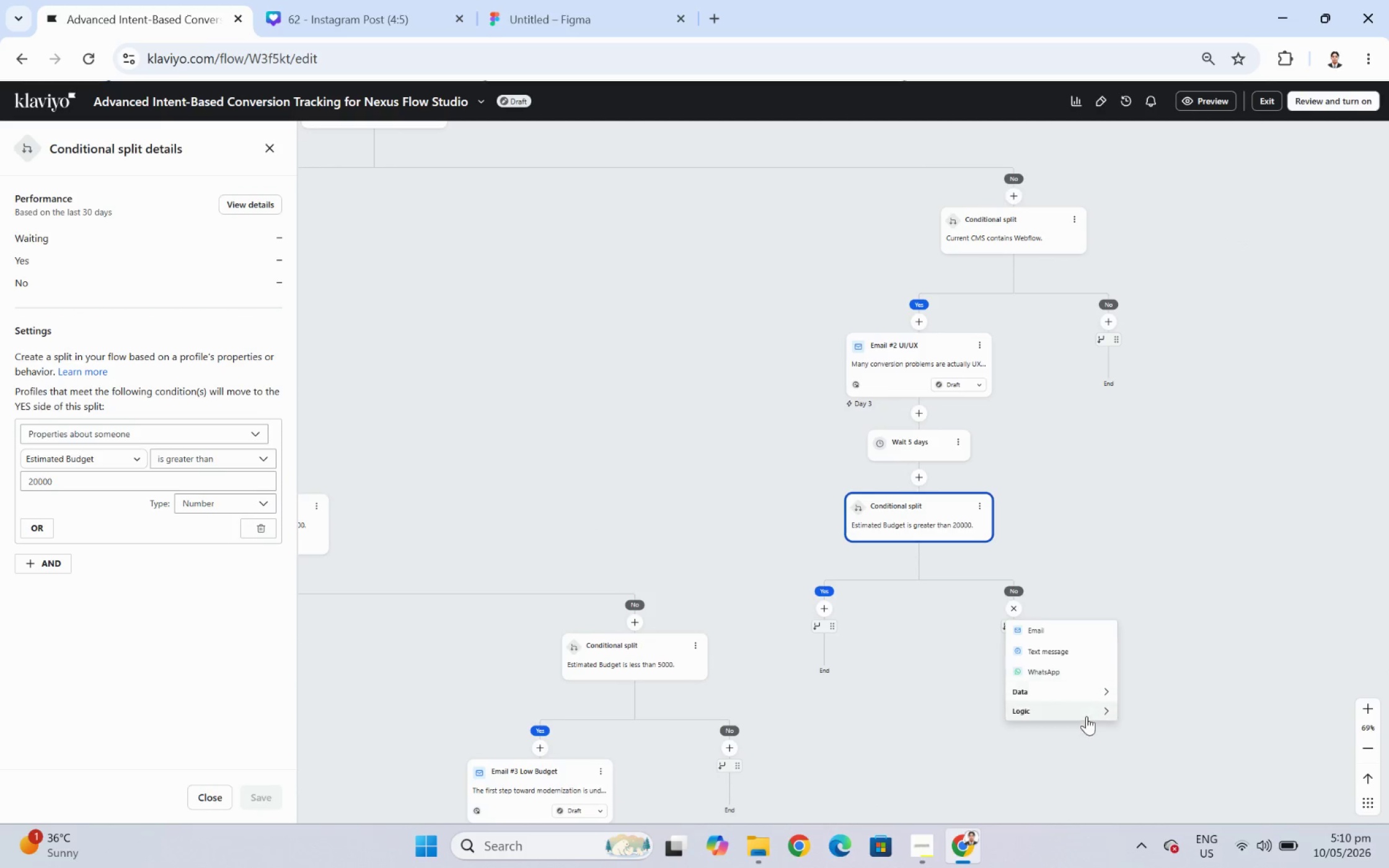 
left_click([1086, 716])
 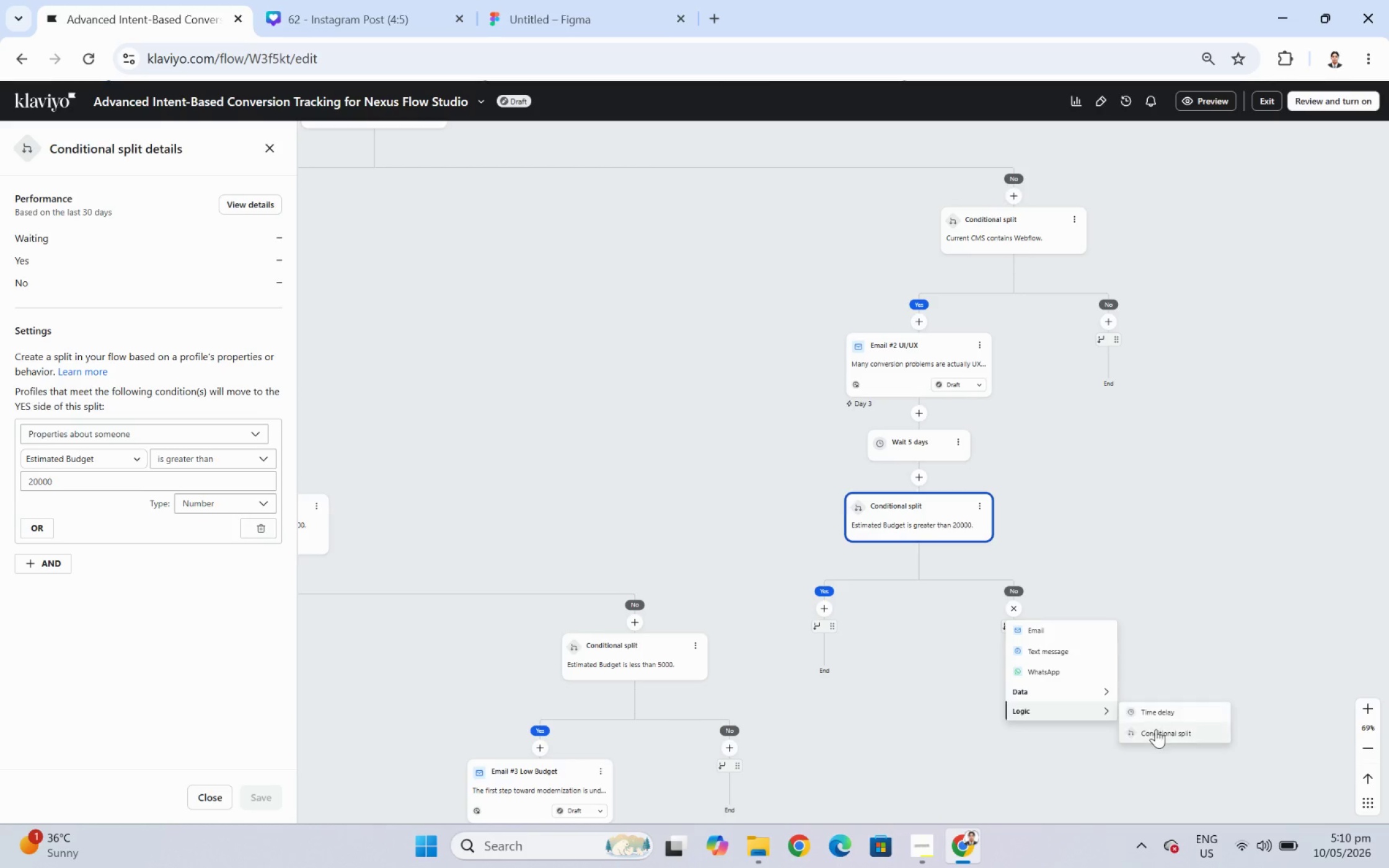 
left_click([1155, 729])
 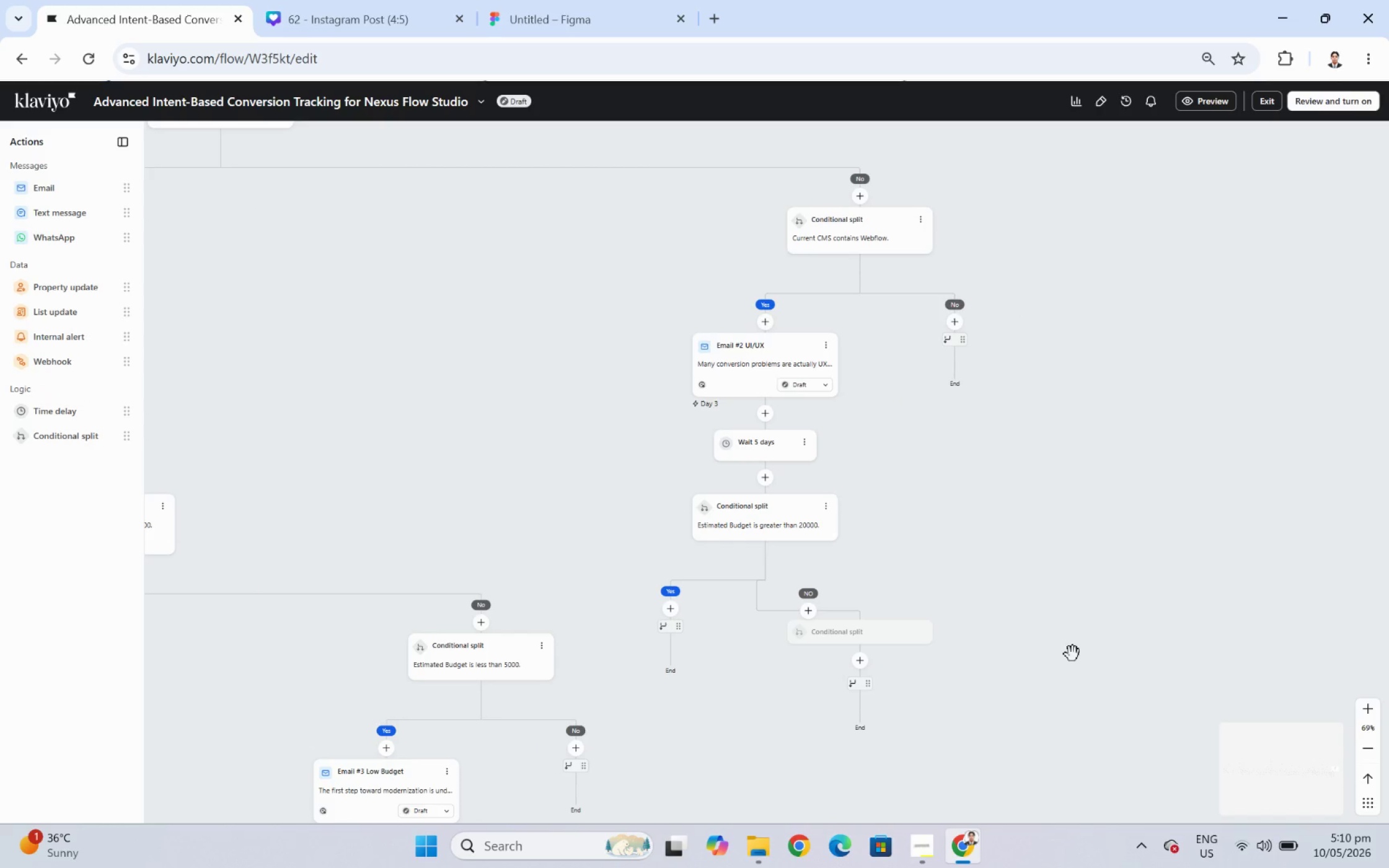 
wait(5.17)
 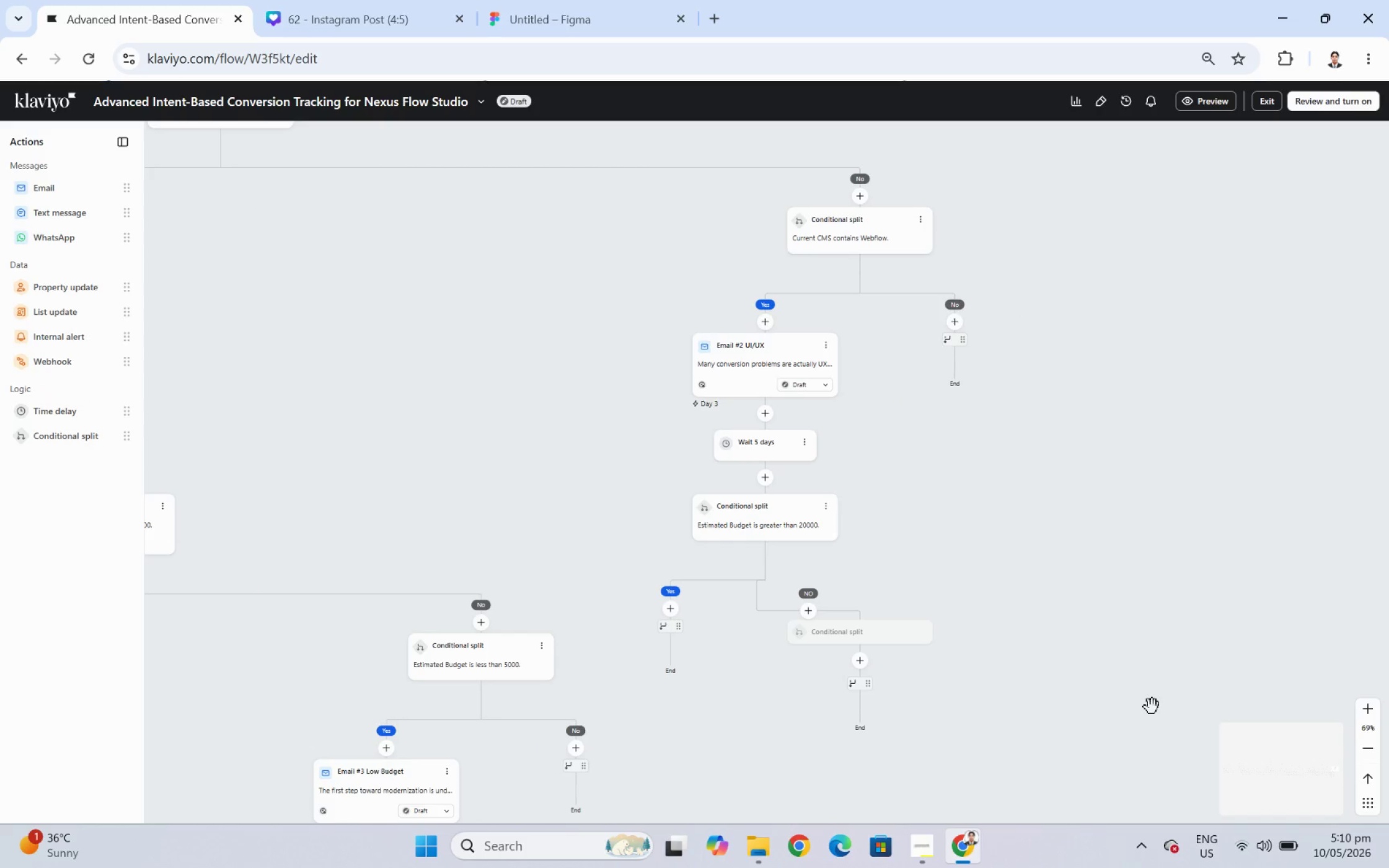 
left_click_drag(start_coordinate=[1168, 575], to_coordinate=[1043, 499])
 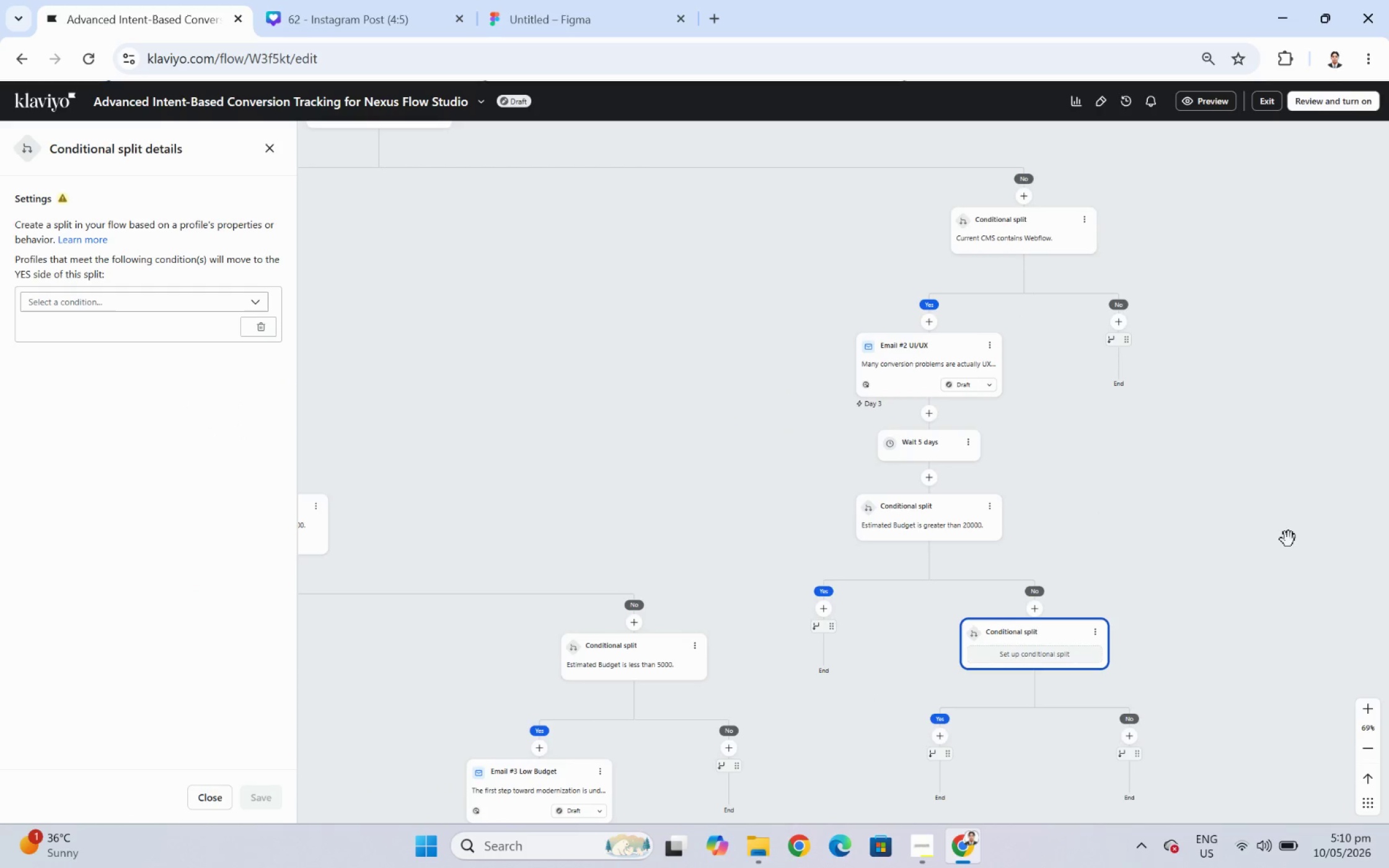 
left_click_drag(start_coordinate=[1283, 528], to_coordinate=[1163, 447])
 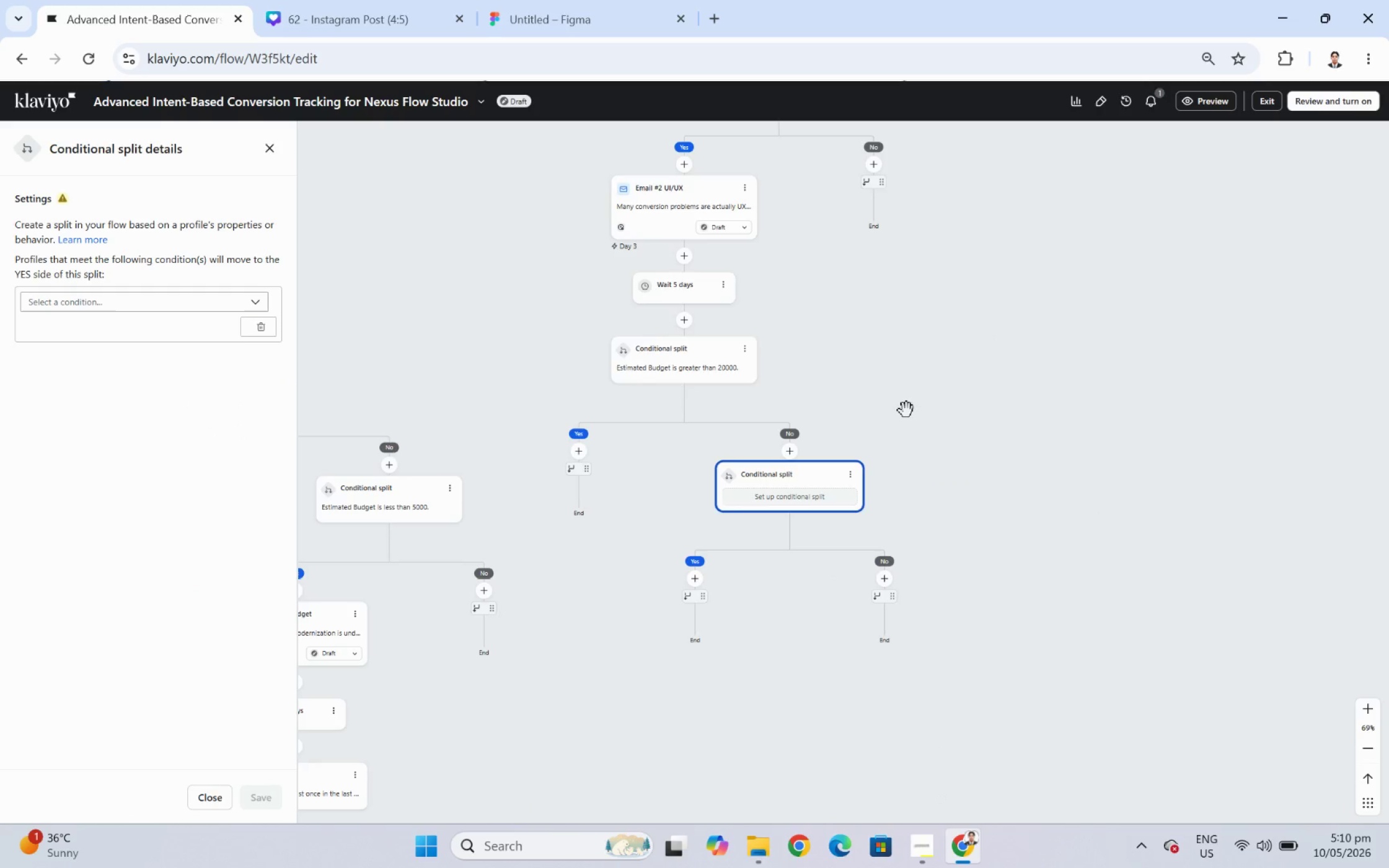 
left_click([130, 298])
 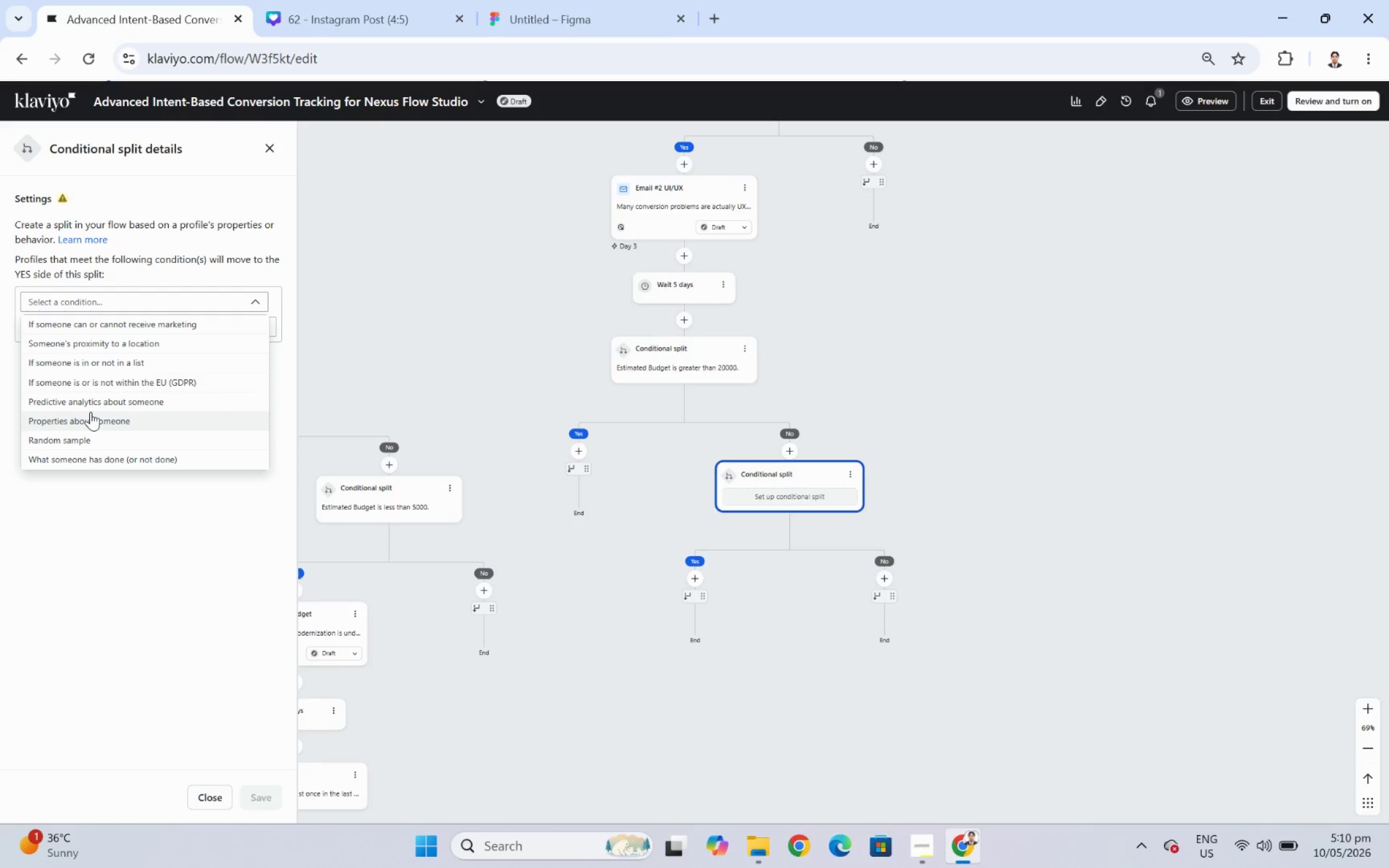 
left_click([91, 419])
 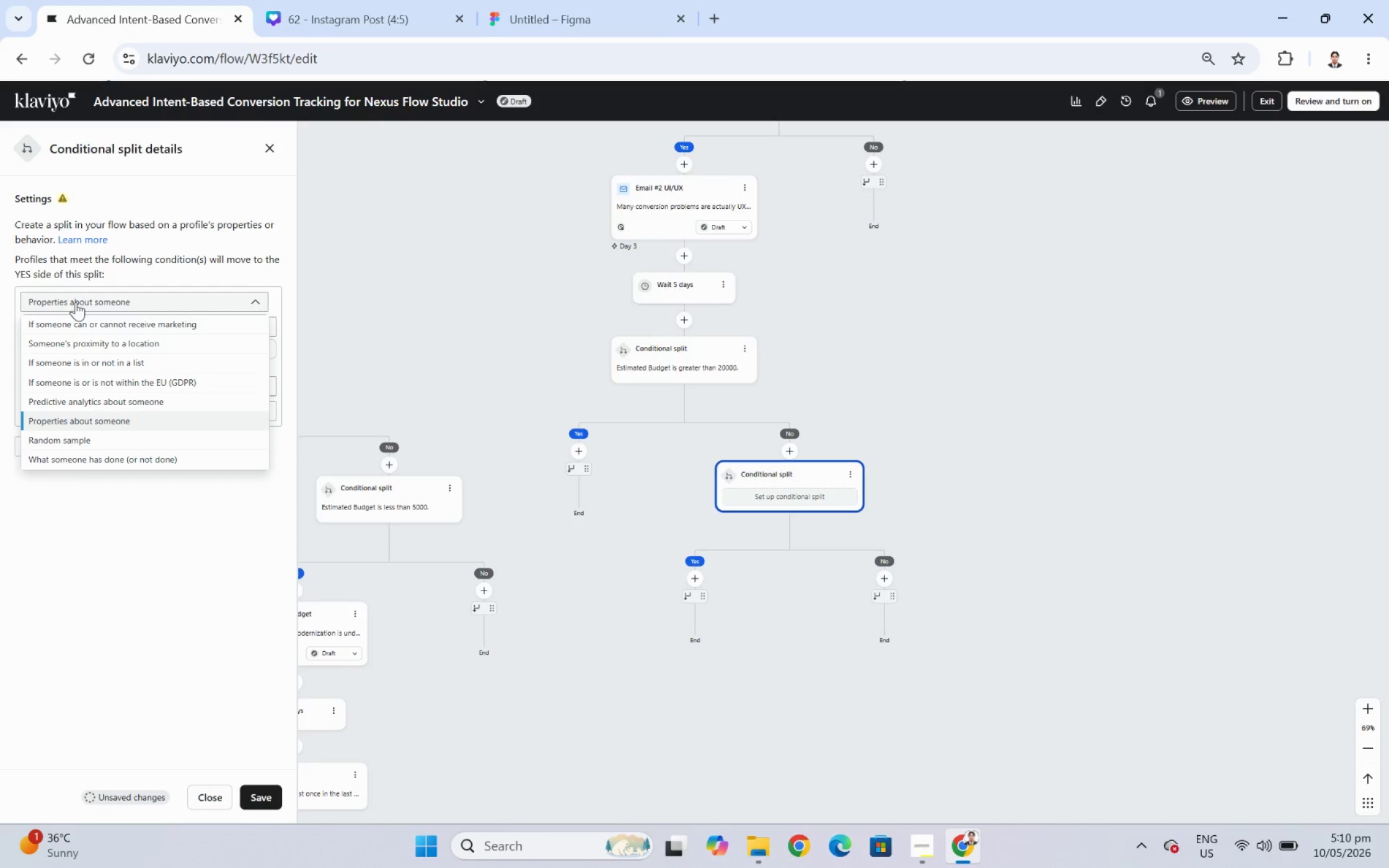 
double_click([76, 302])
 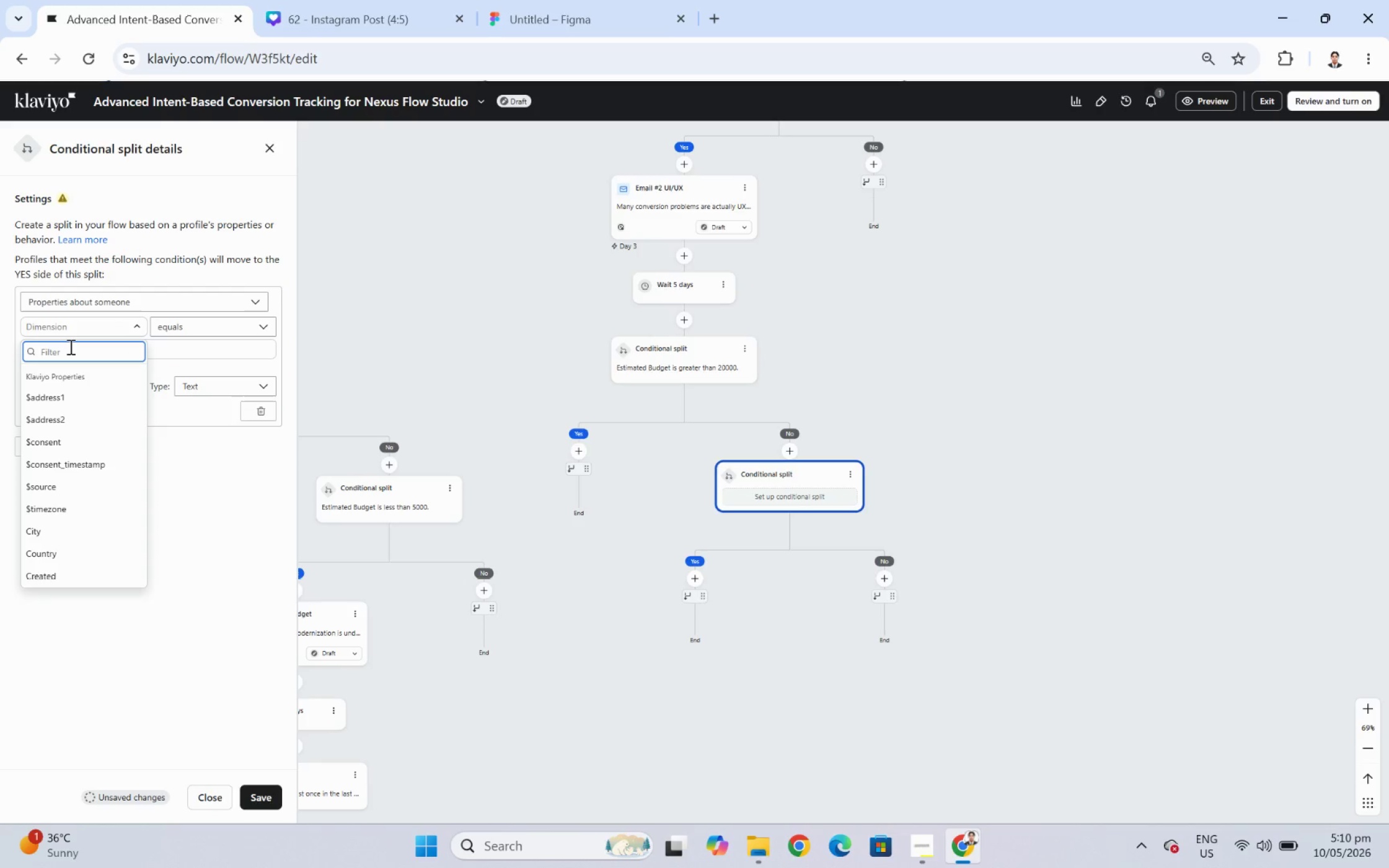 
type(estima)
 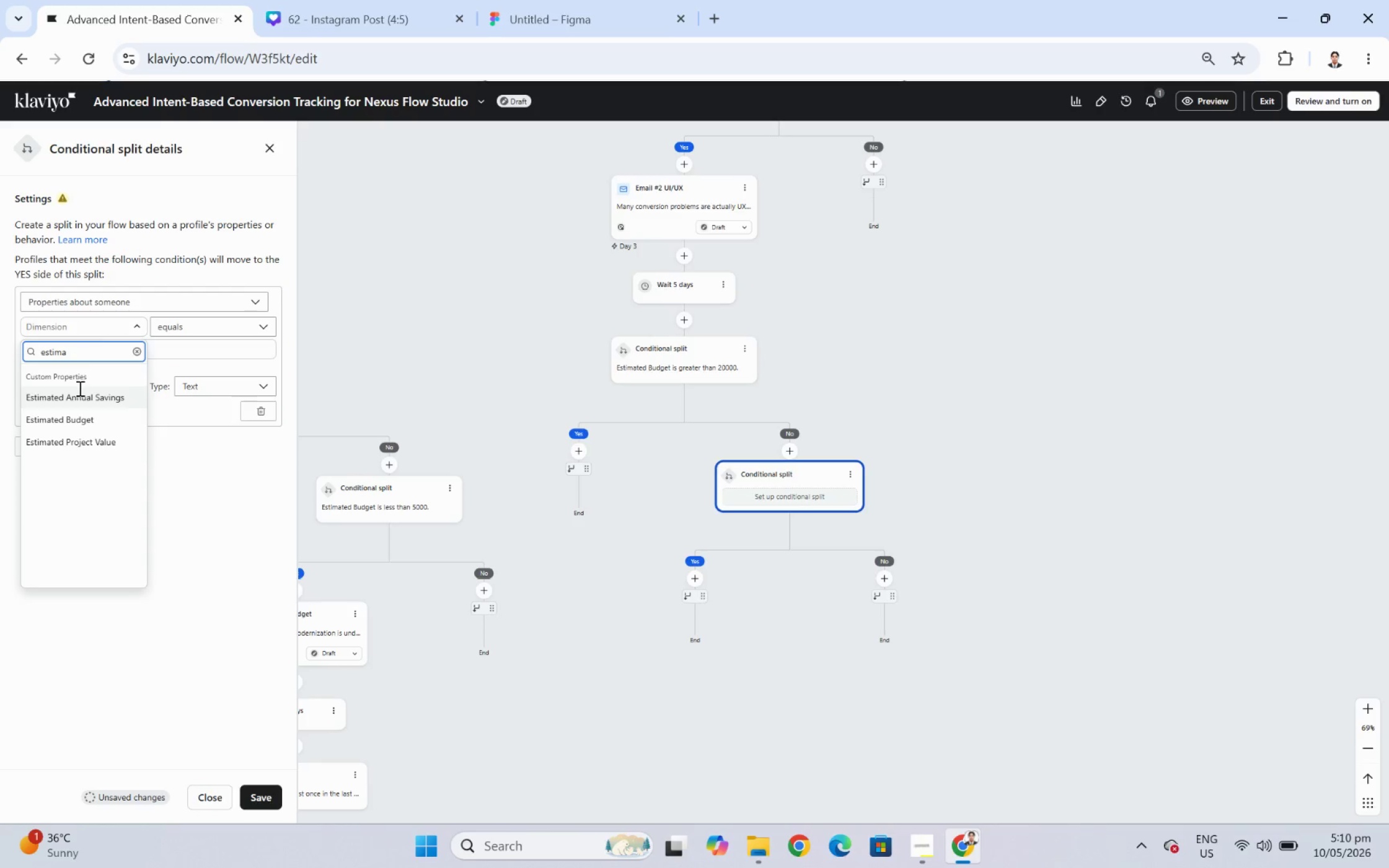 
left_click([72, 419])
 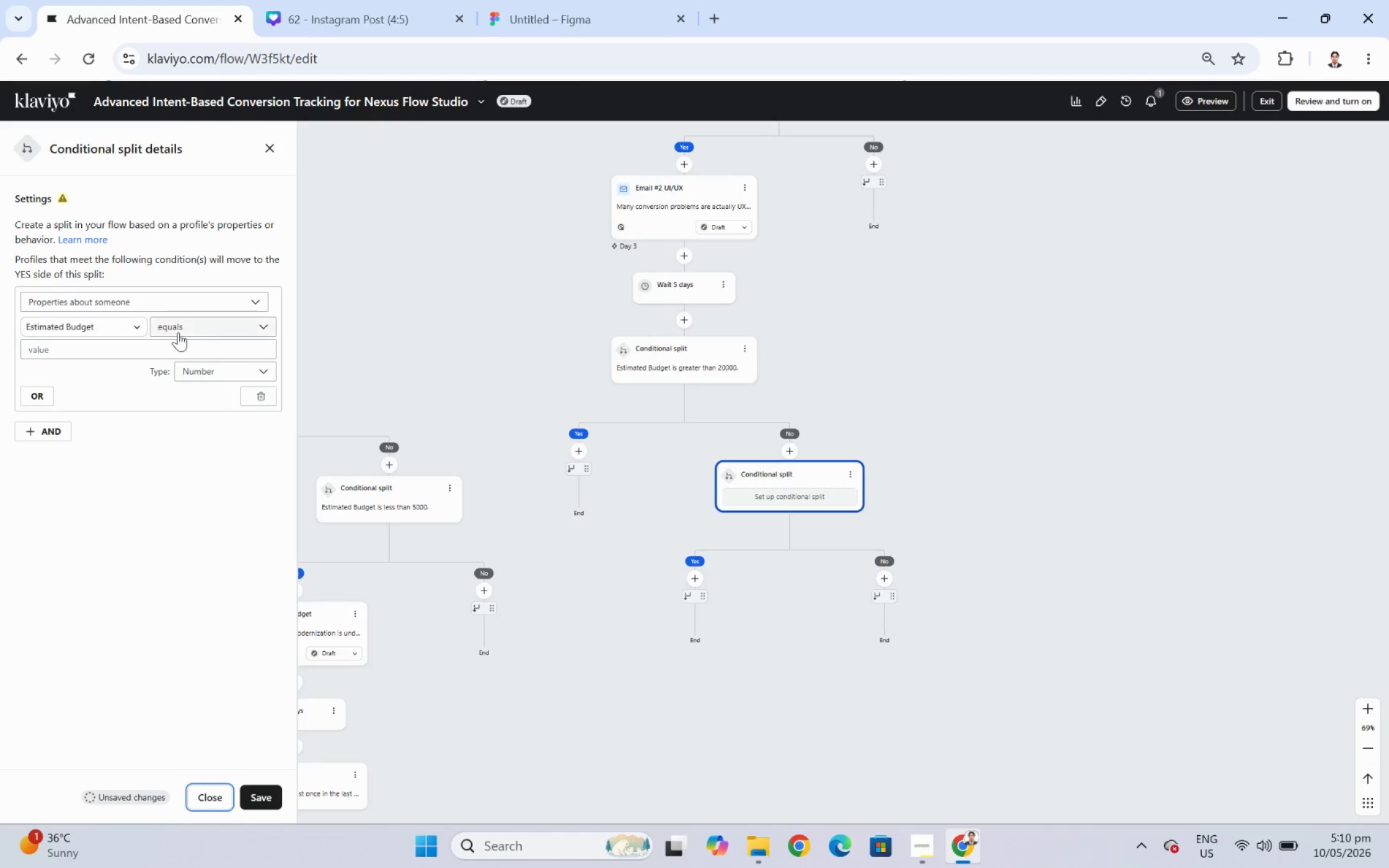 
left_click([179, 332])
 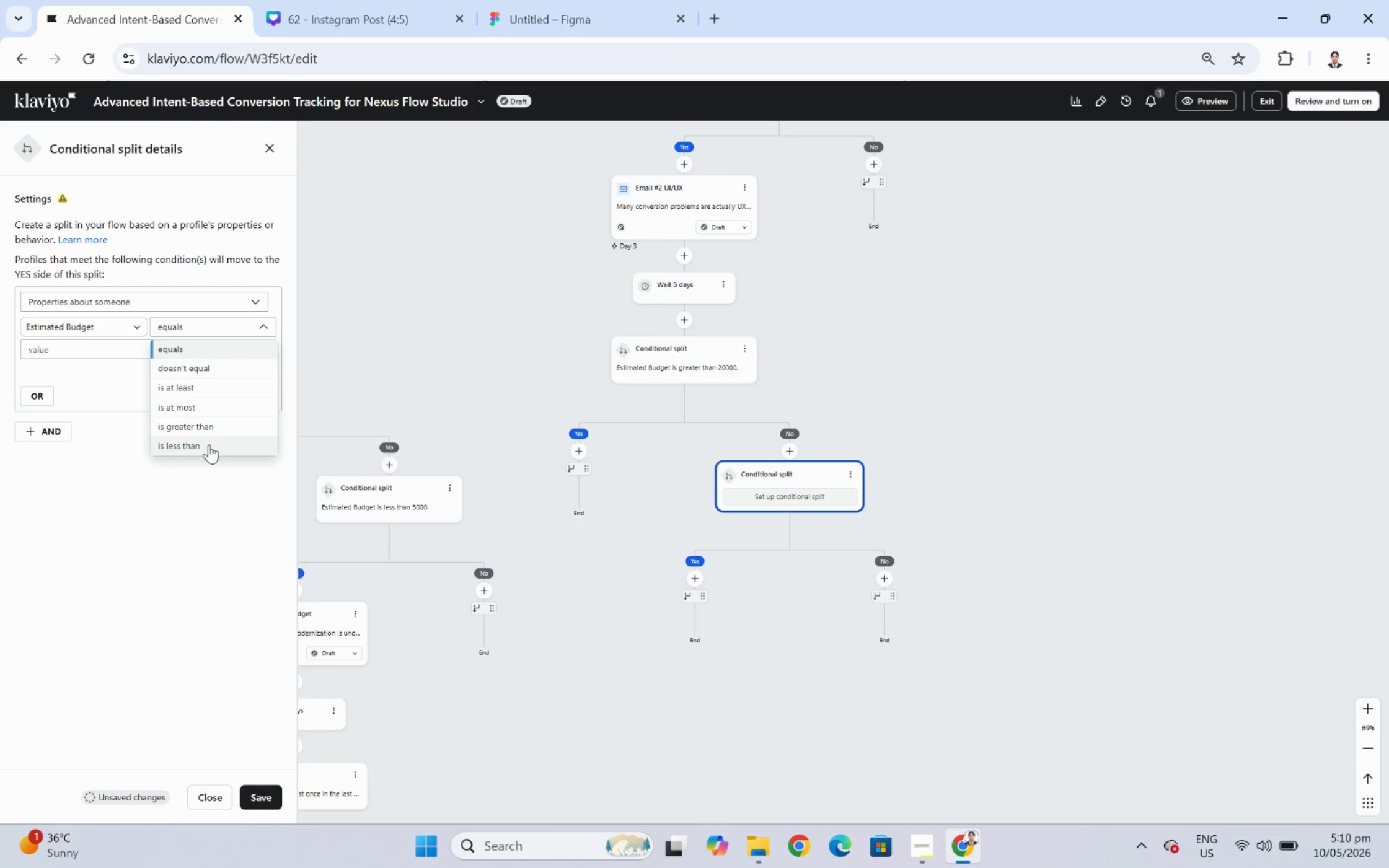 
left_click([209, 434])
 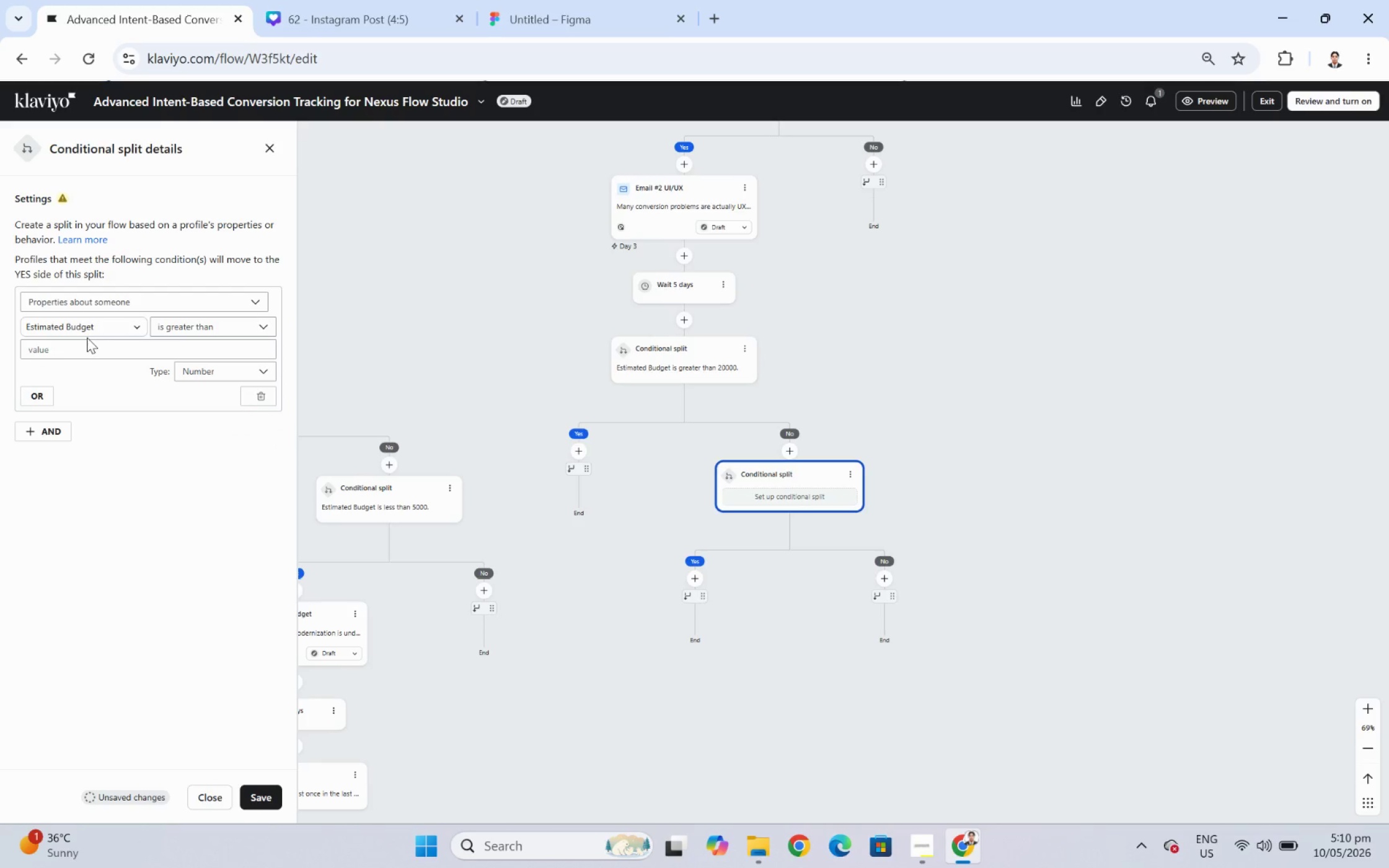 
left_click([87, 337])
 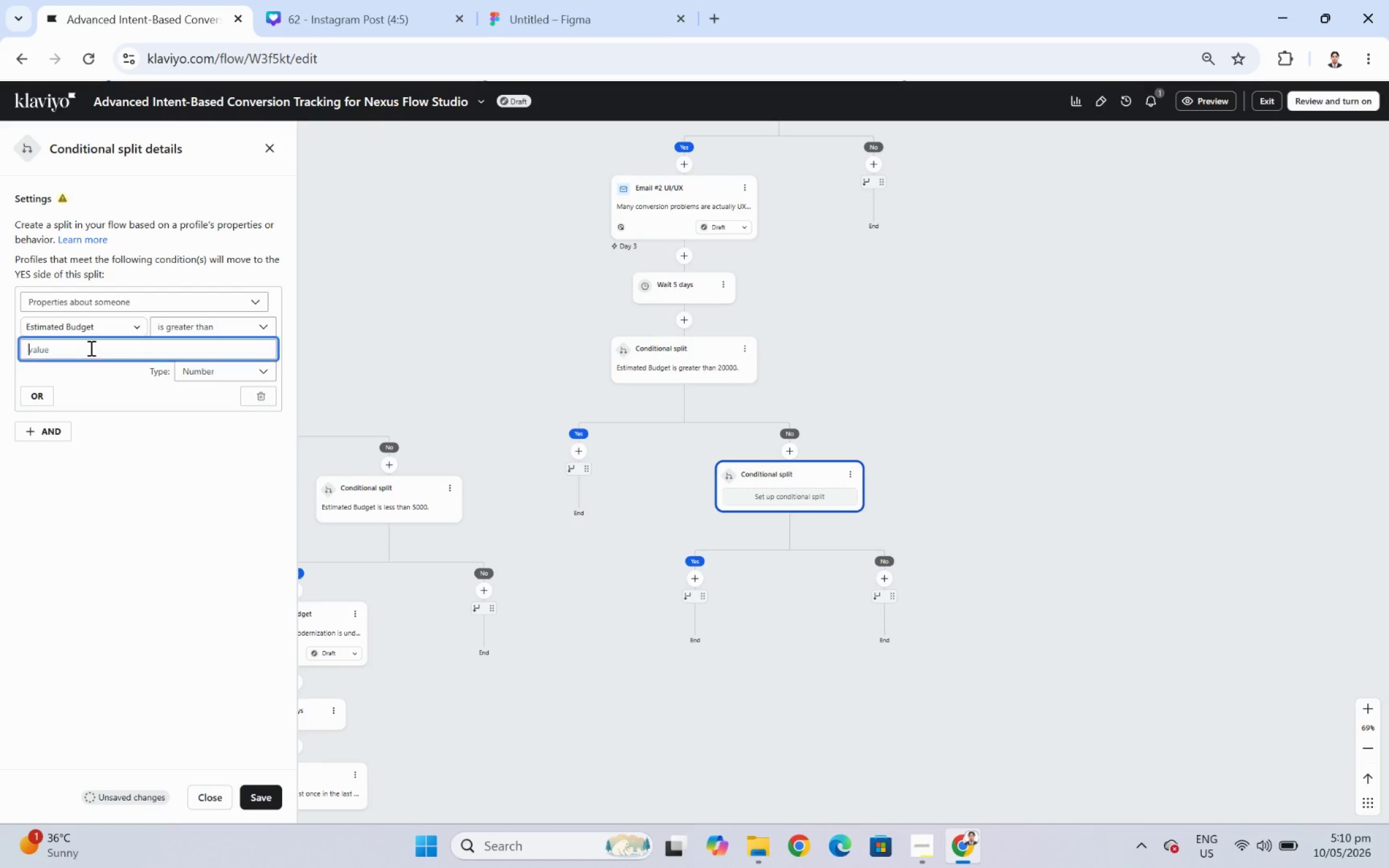 
left_click([90, 348])
 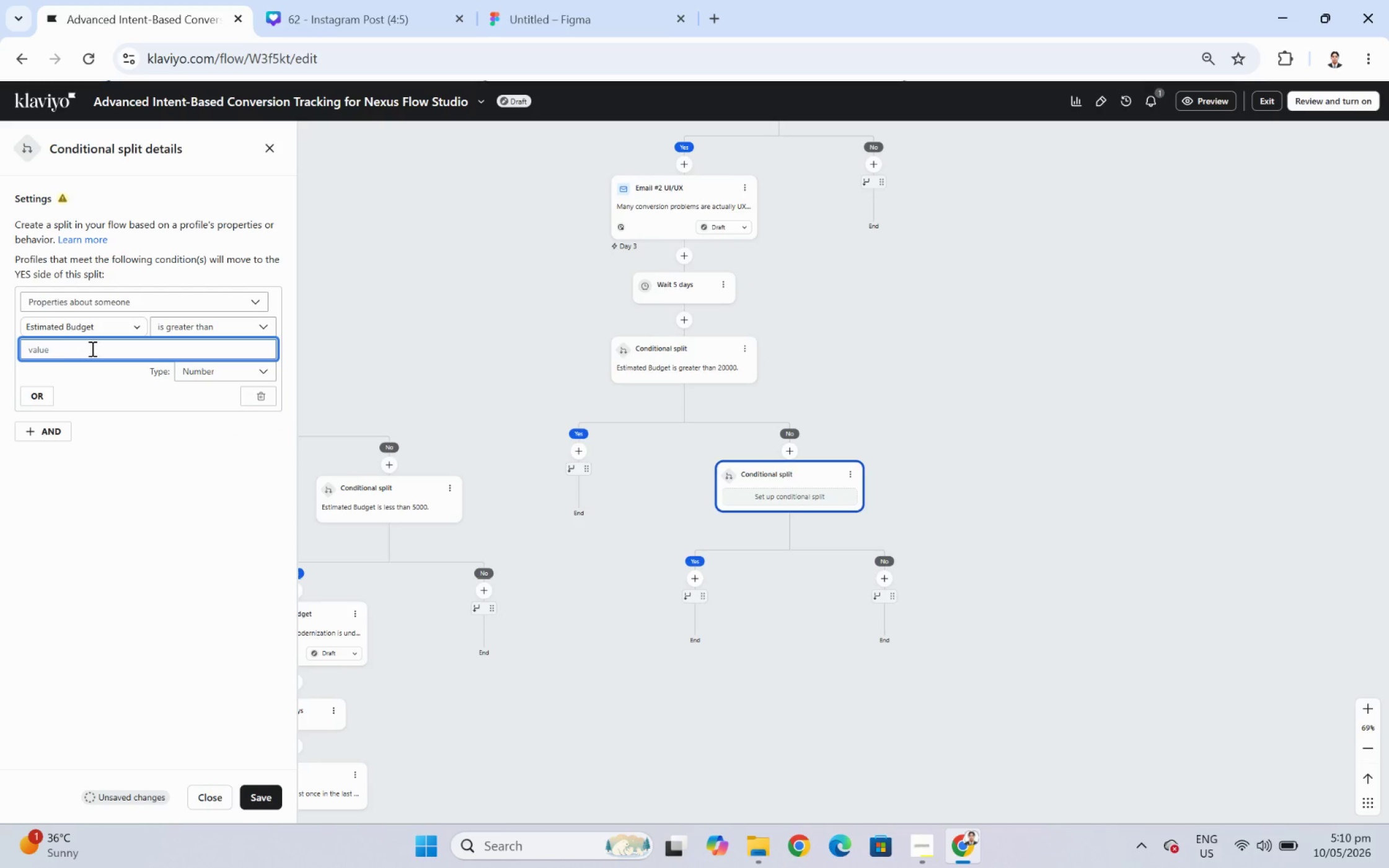 
key(Numpad5)
 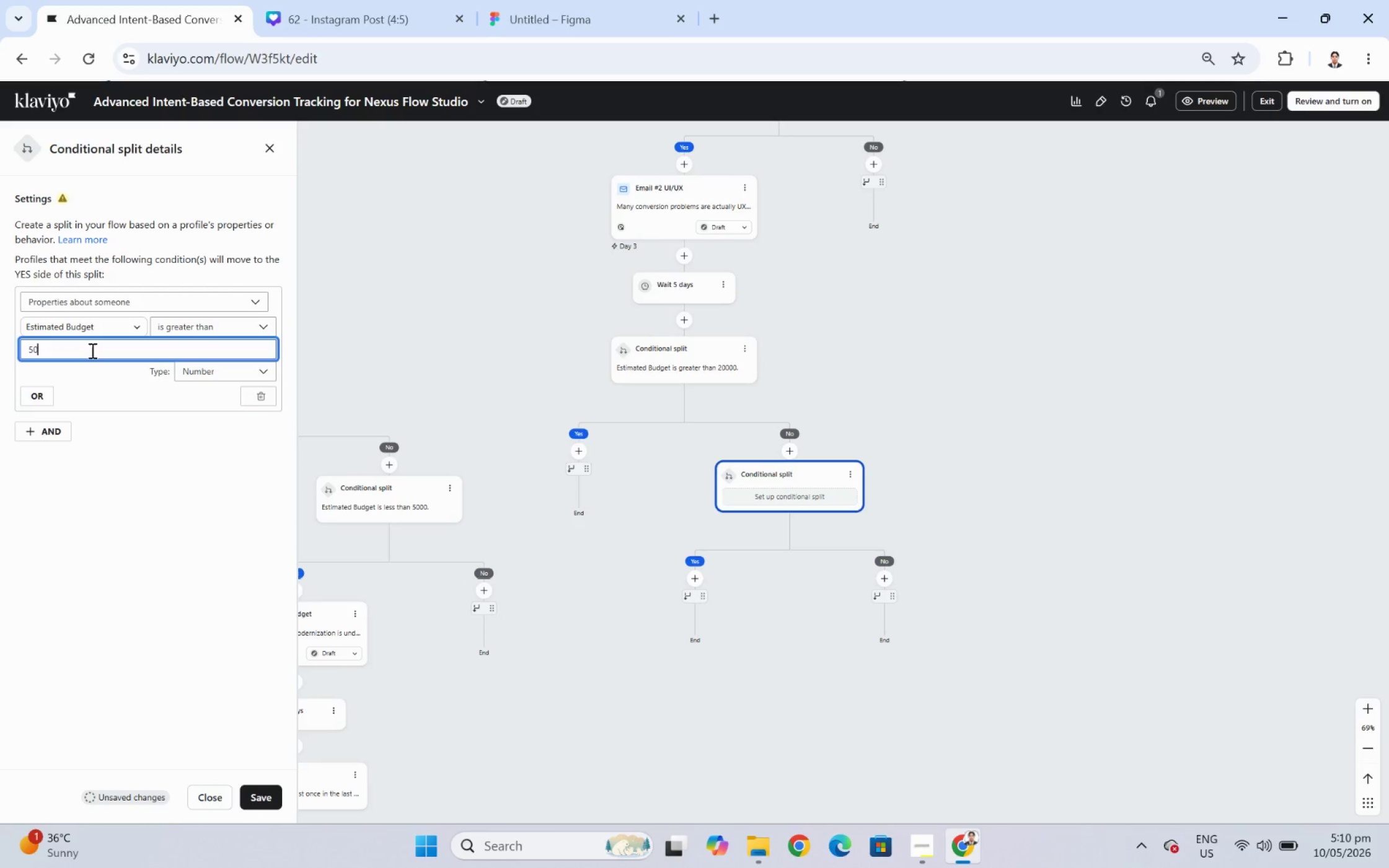 
key(Numpad0)
 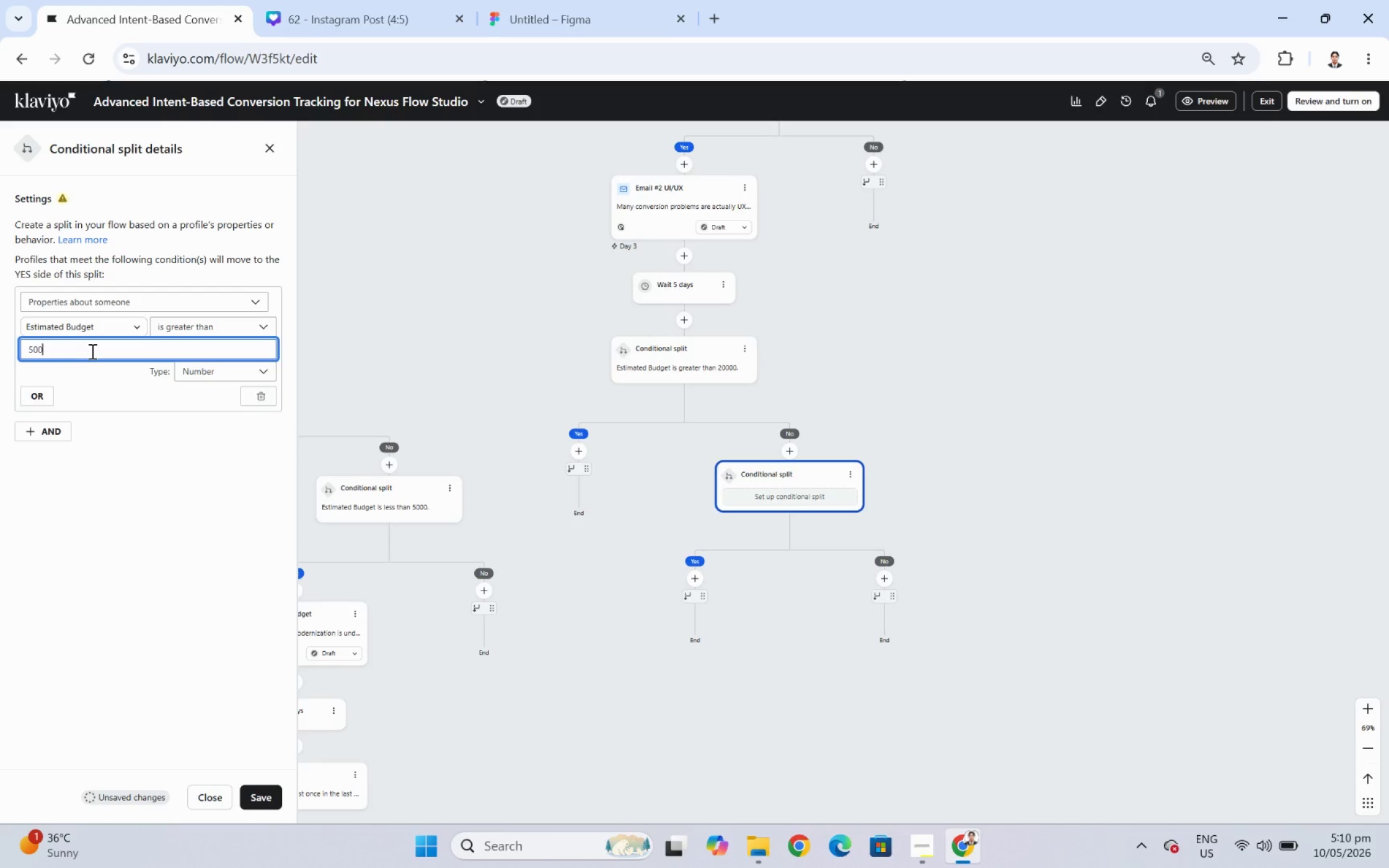 
key(Numpad0)
 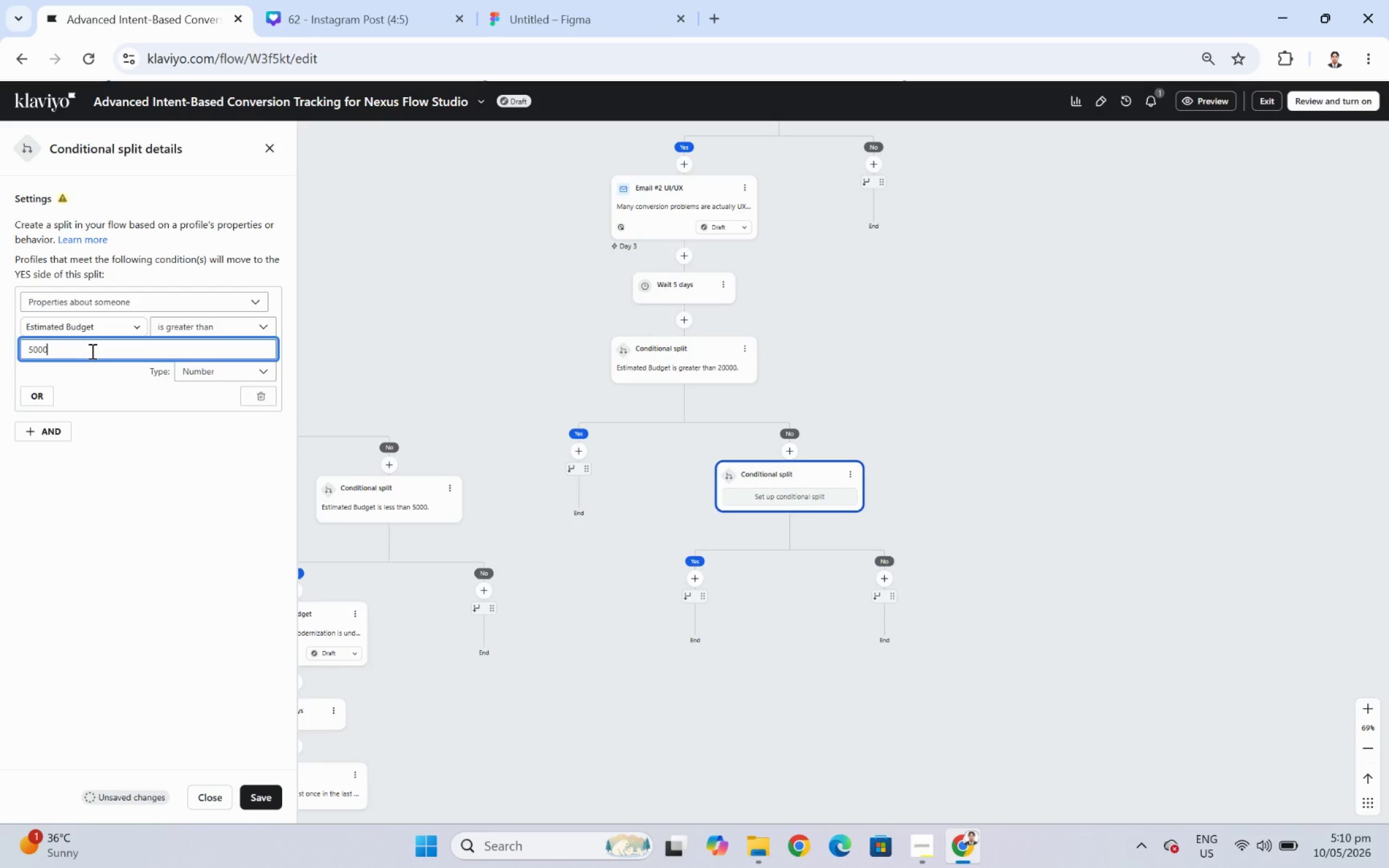 
key(Numpad0)
 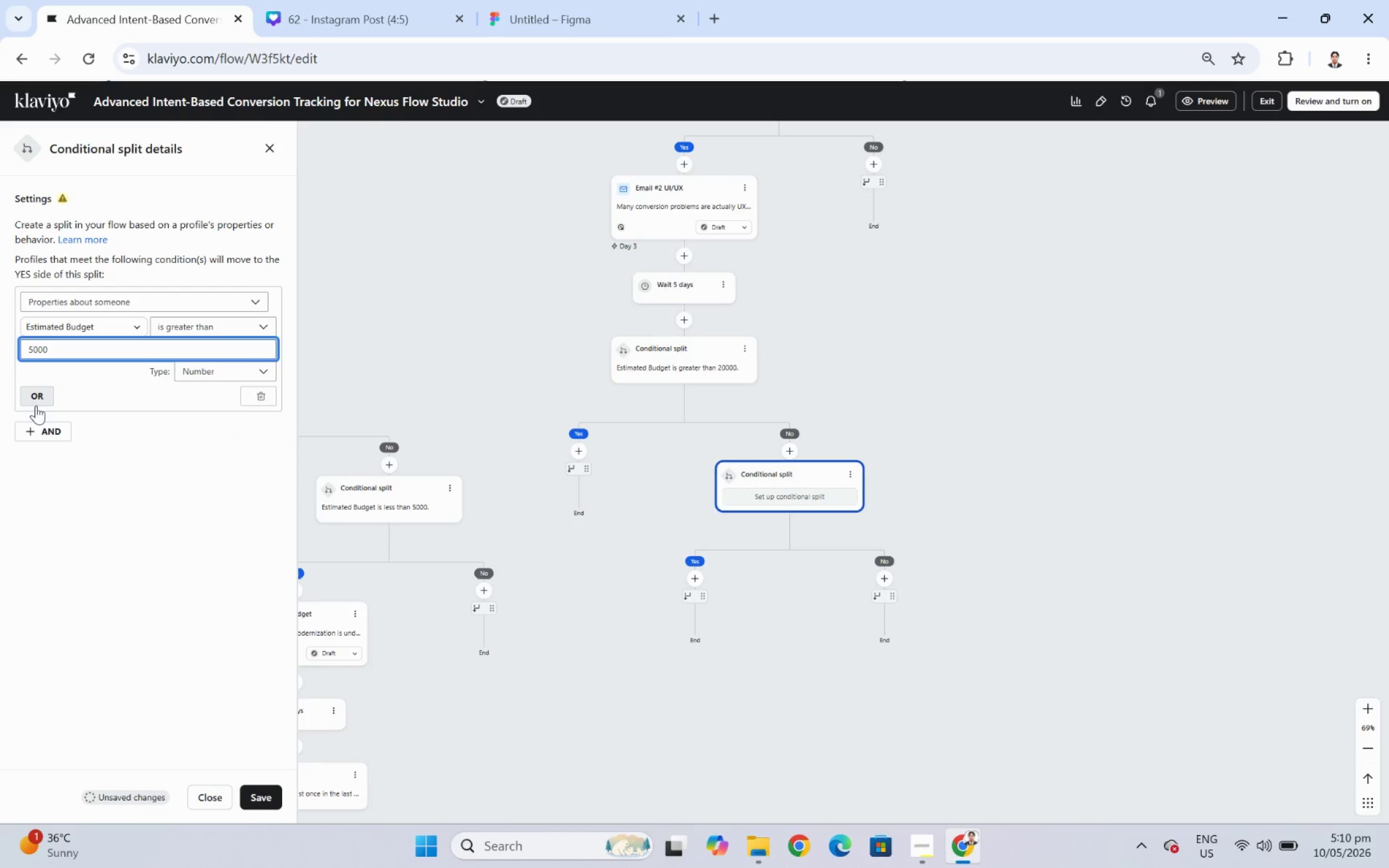 
left_click([48, 434])
 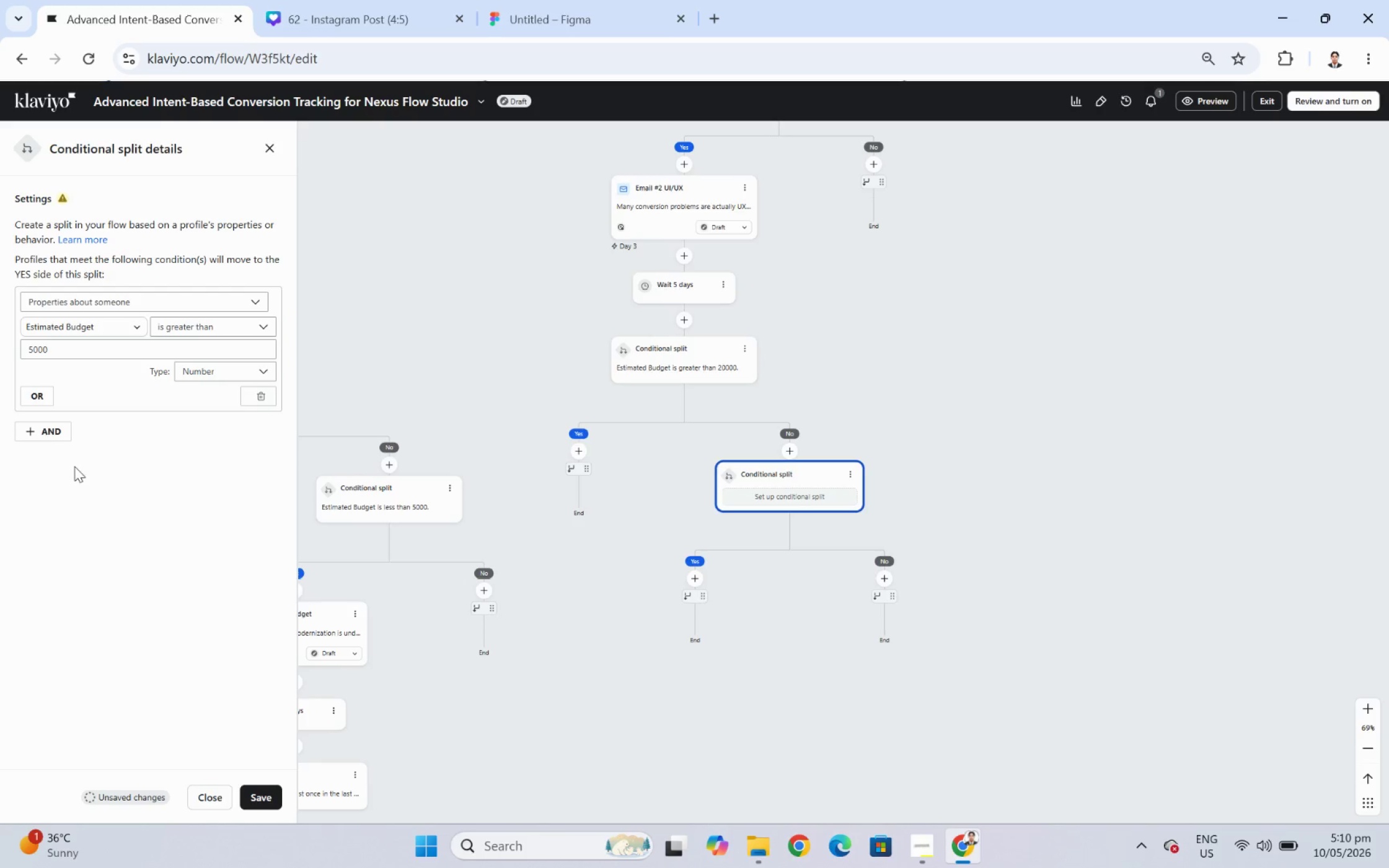 
left_click([45, 436])
 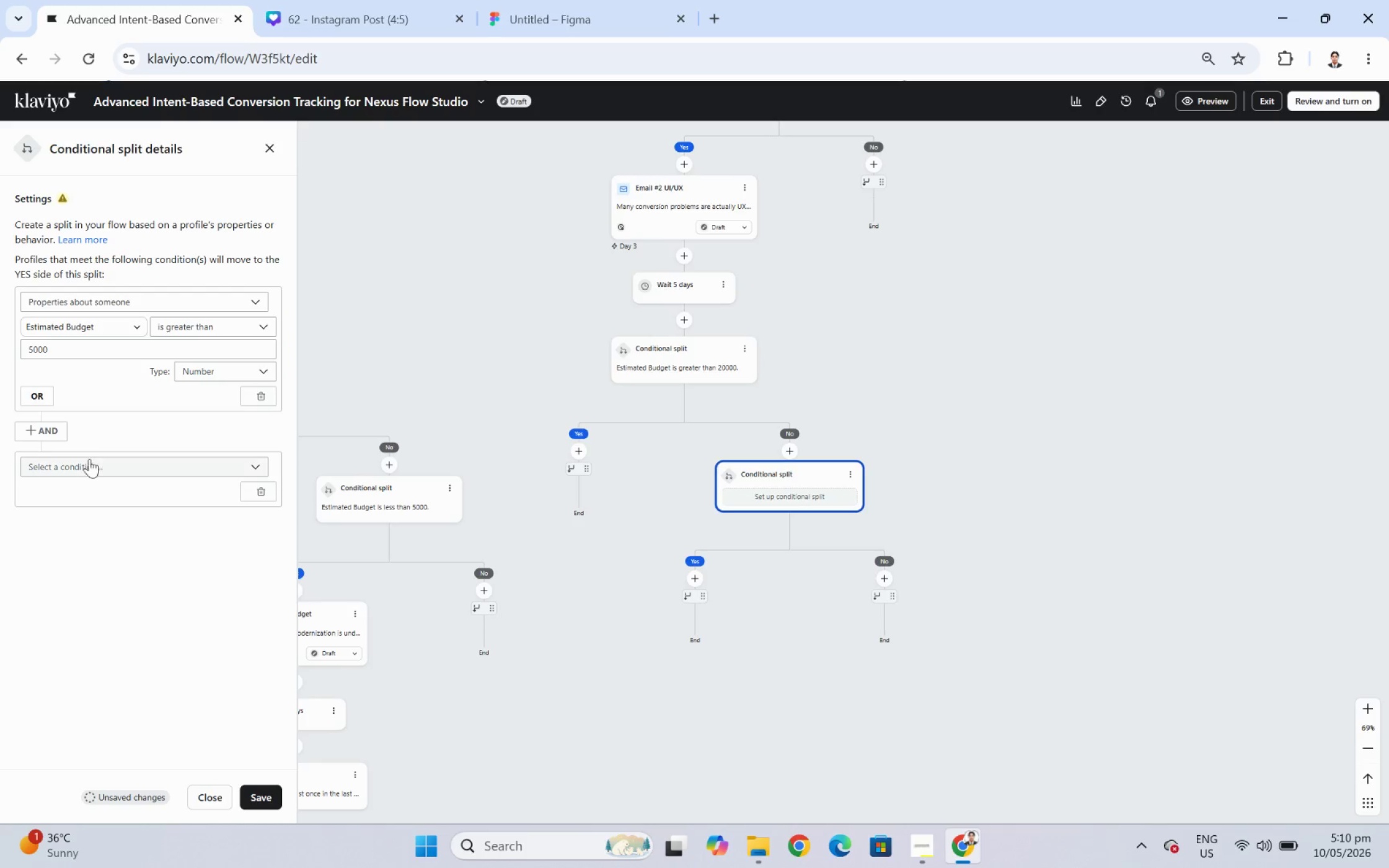 
left_click([91, 464])
 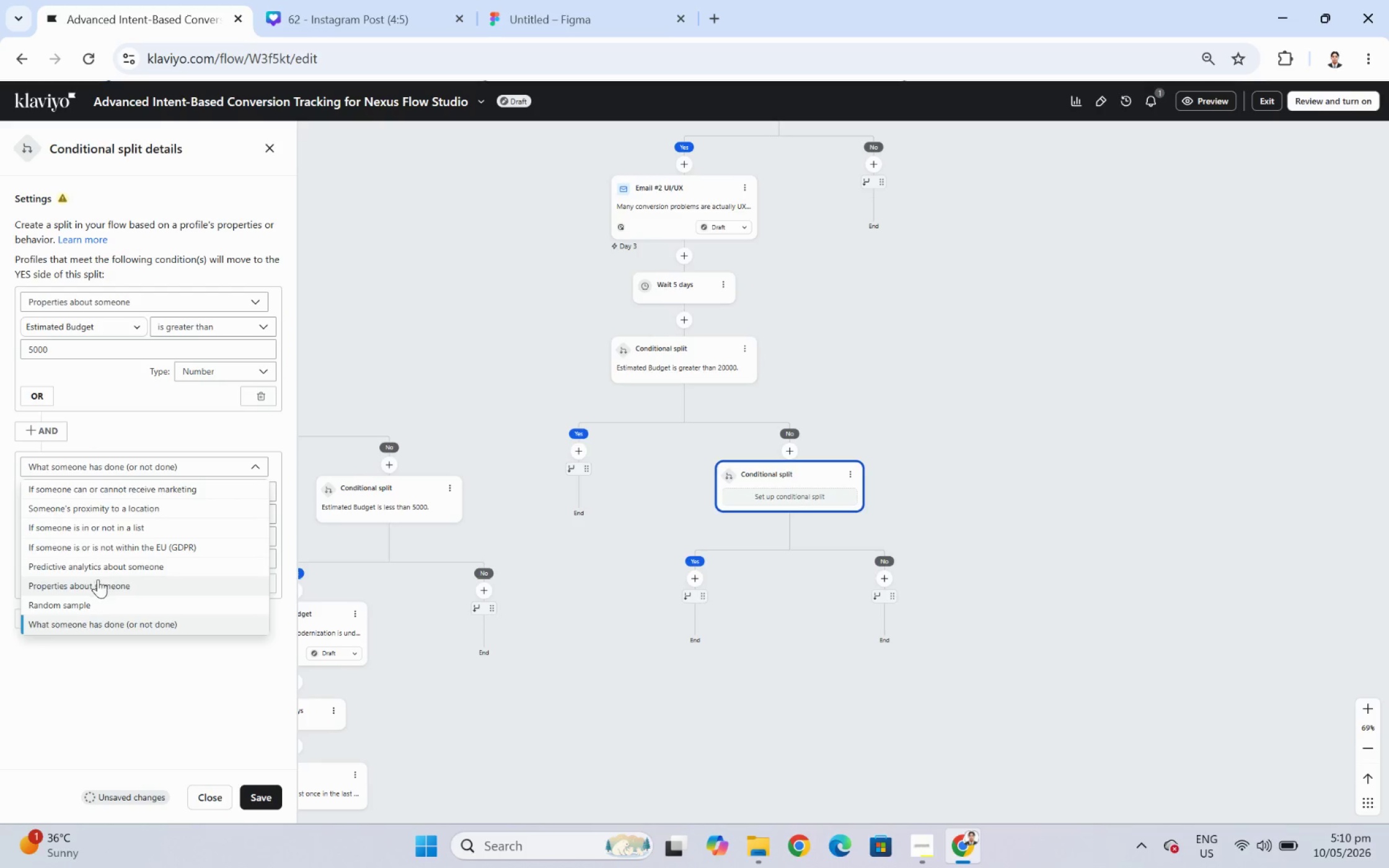 
wait(7.19)
 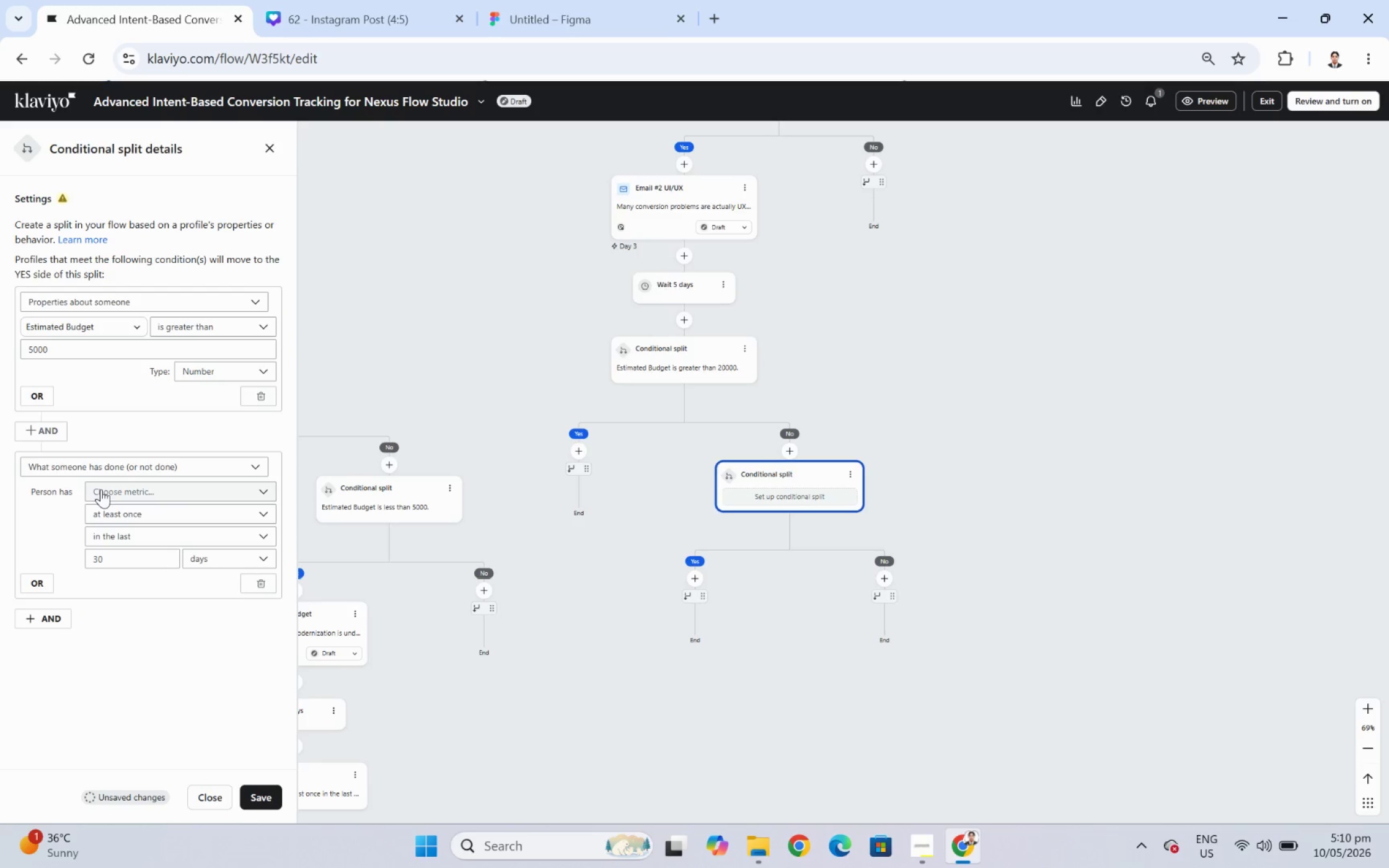 
type(estima)
 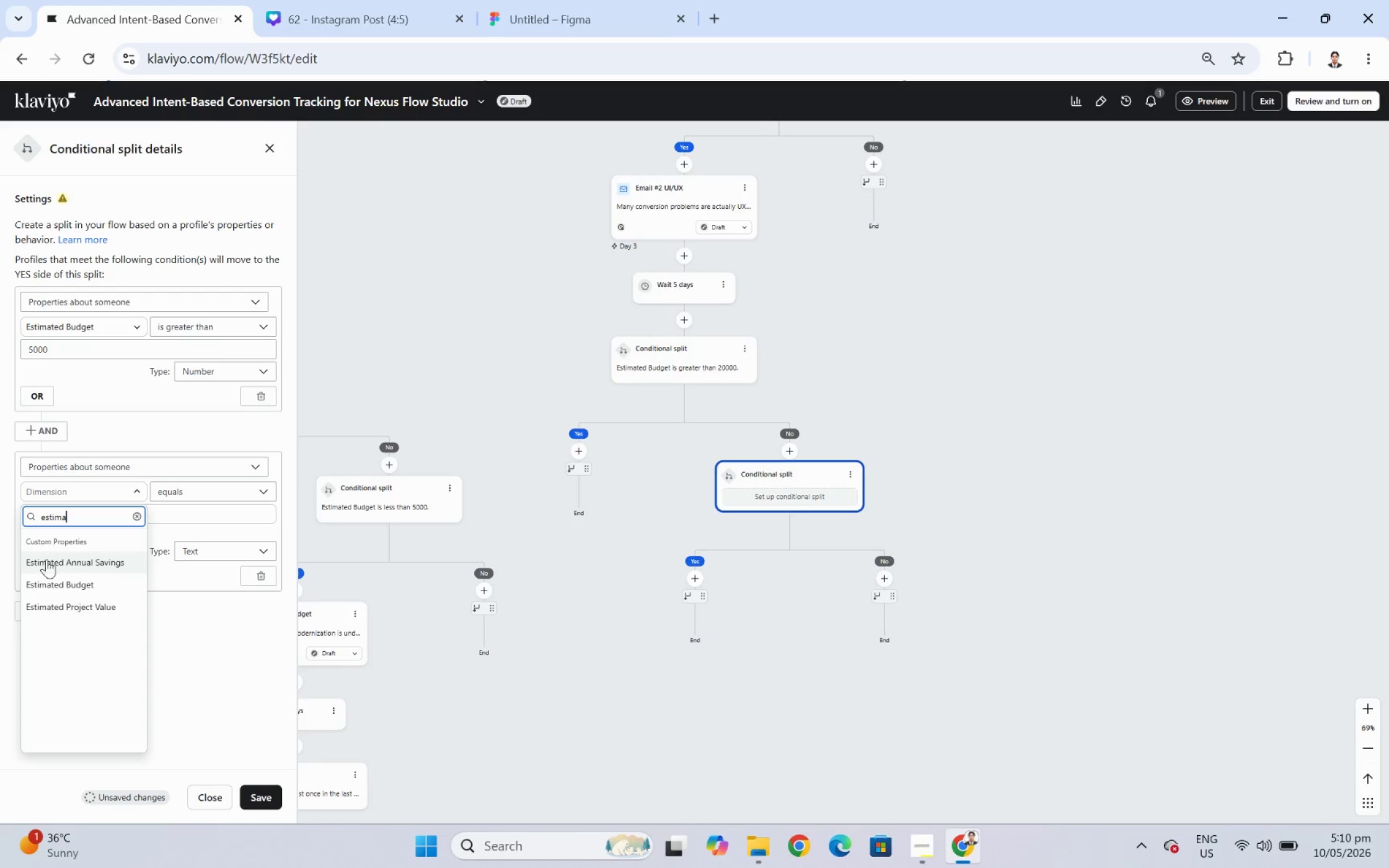 
left_click([64, 597])
 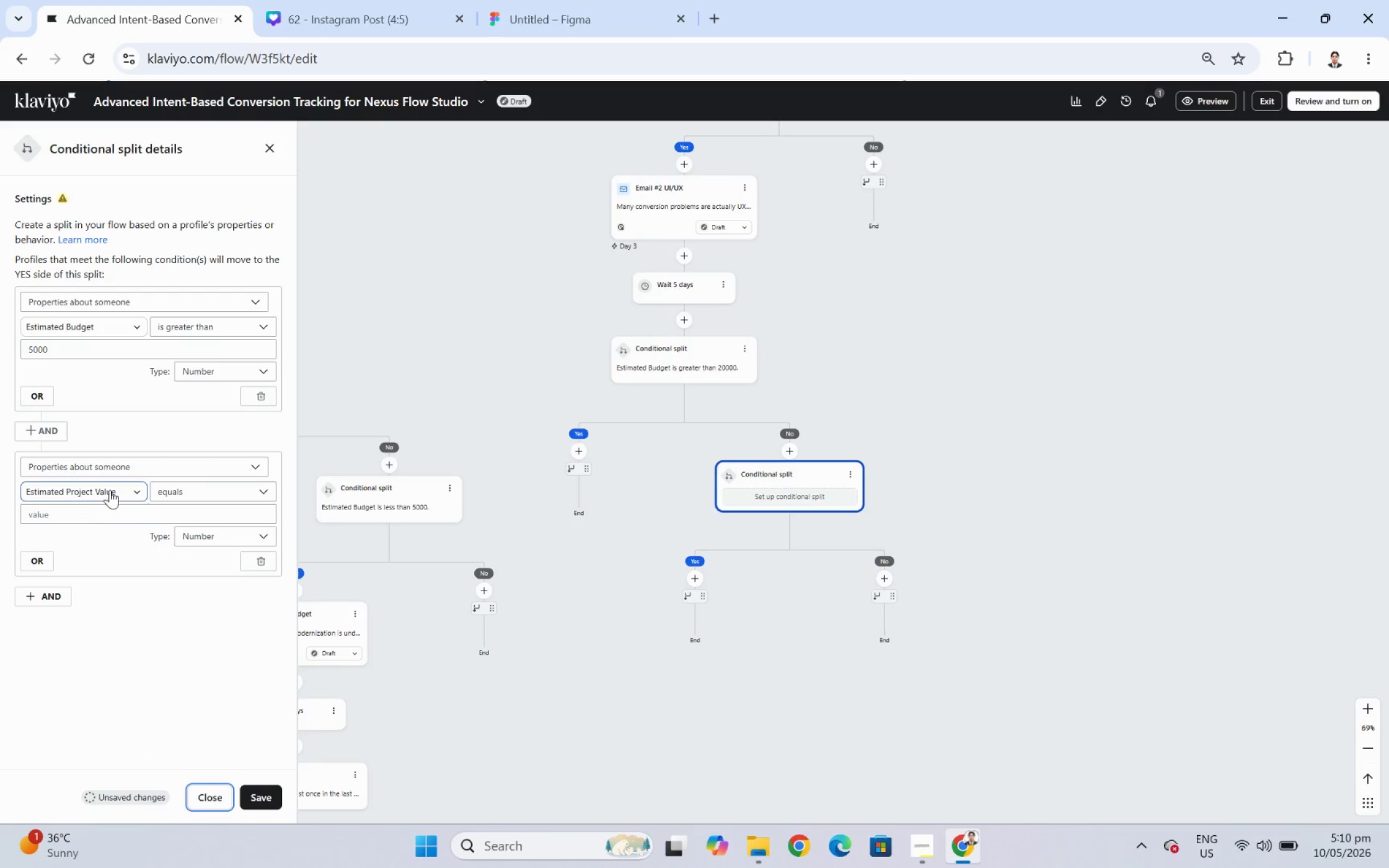 
left_click([110, 489])
 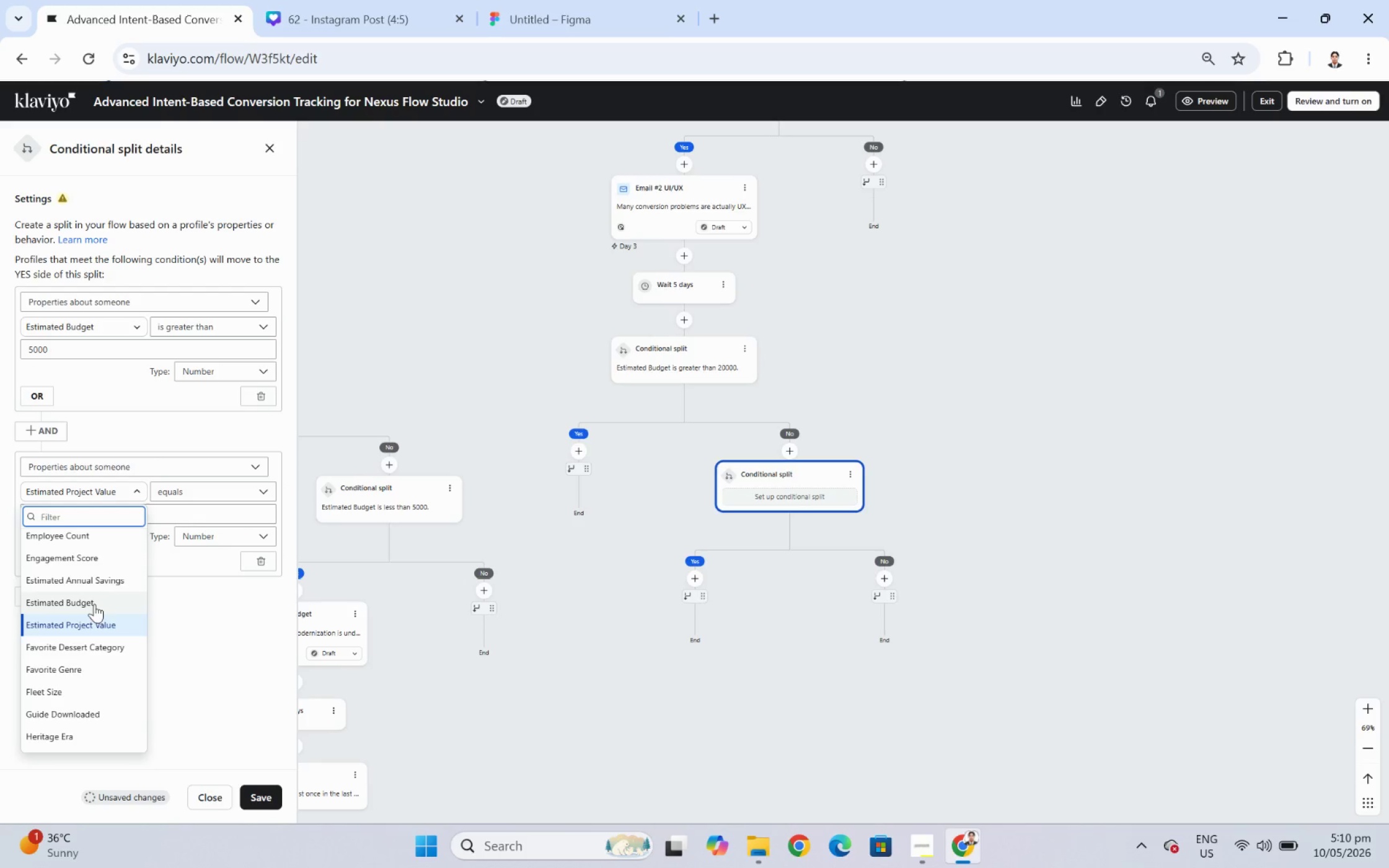 
left_click([94, 605])
 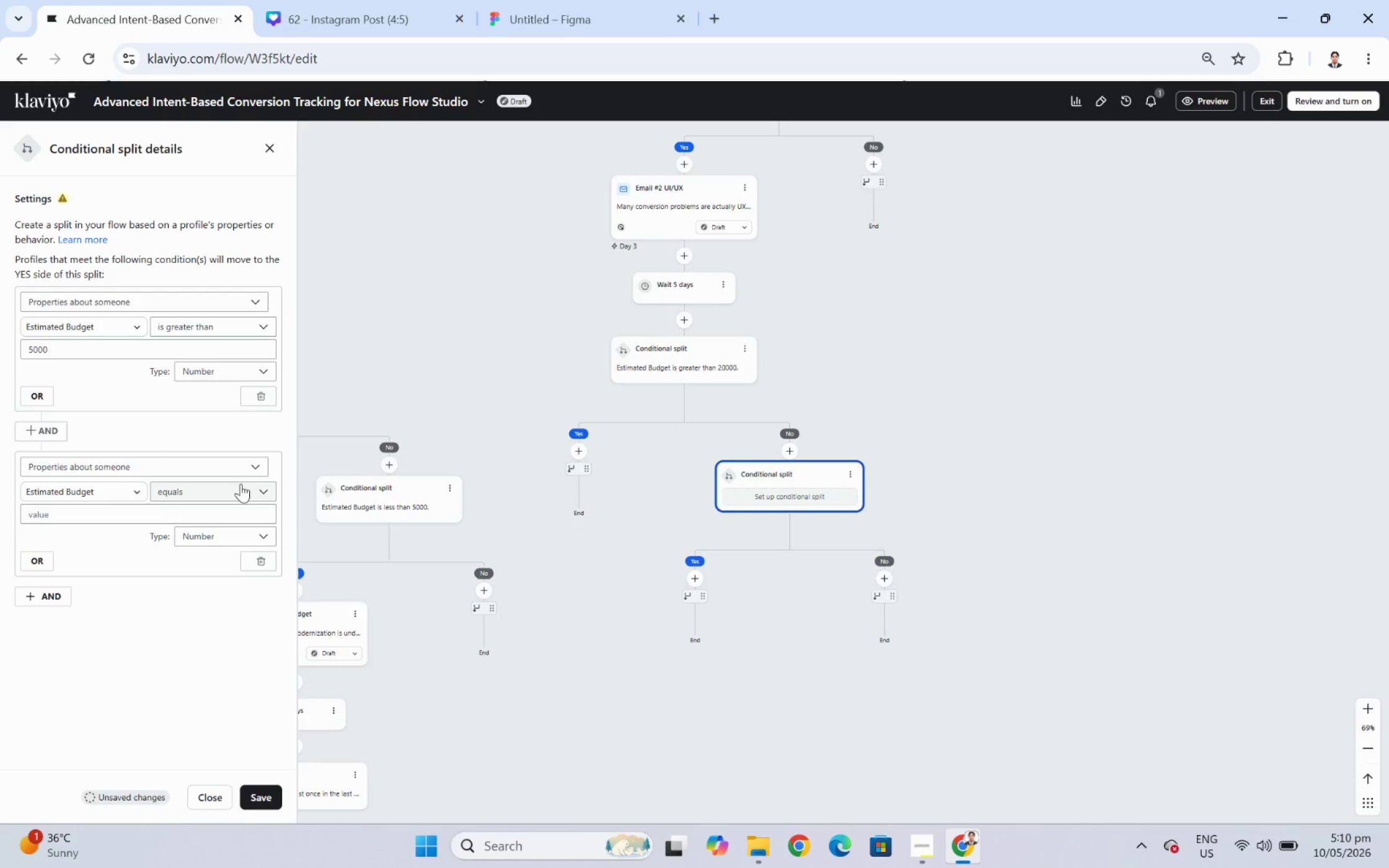 
left_click([247, 476])
 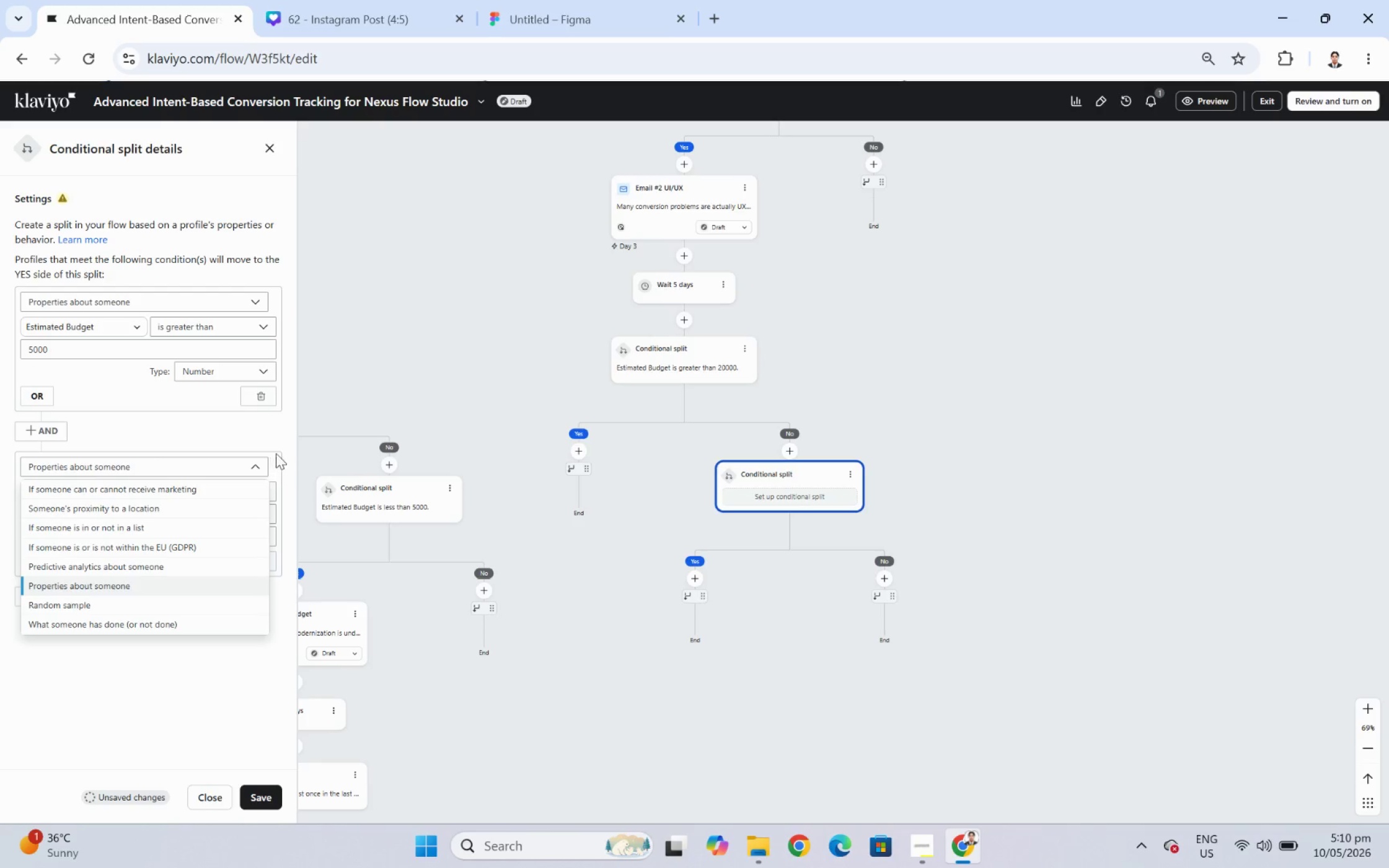 
left_click([282, 437])
 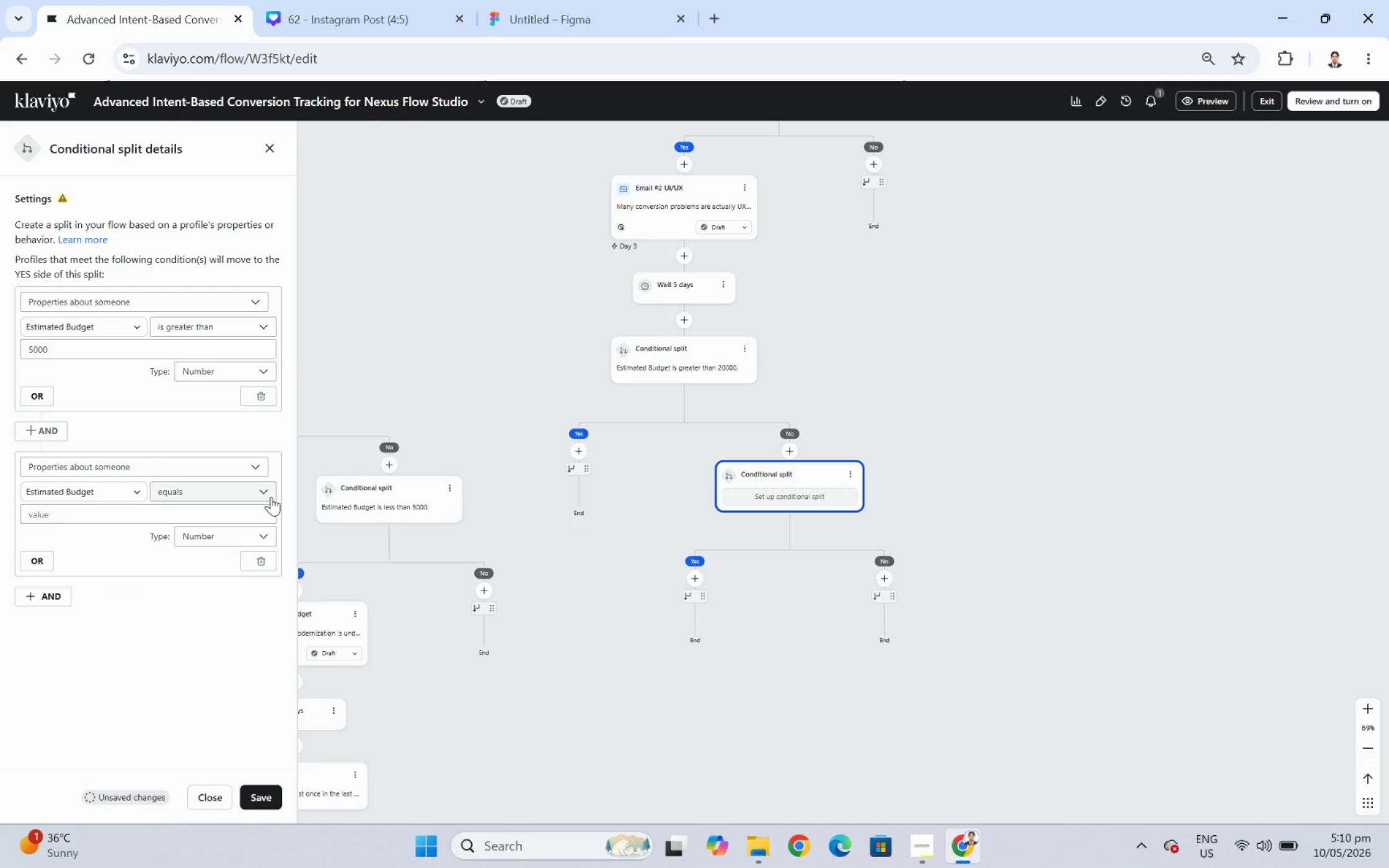 
left_click([270, 496])
 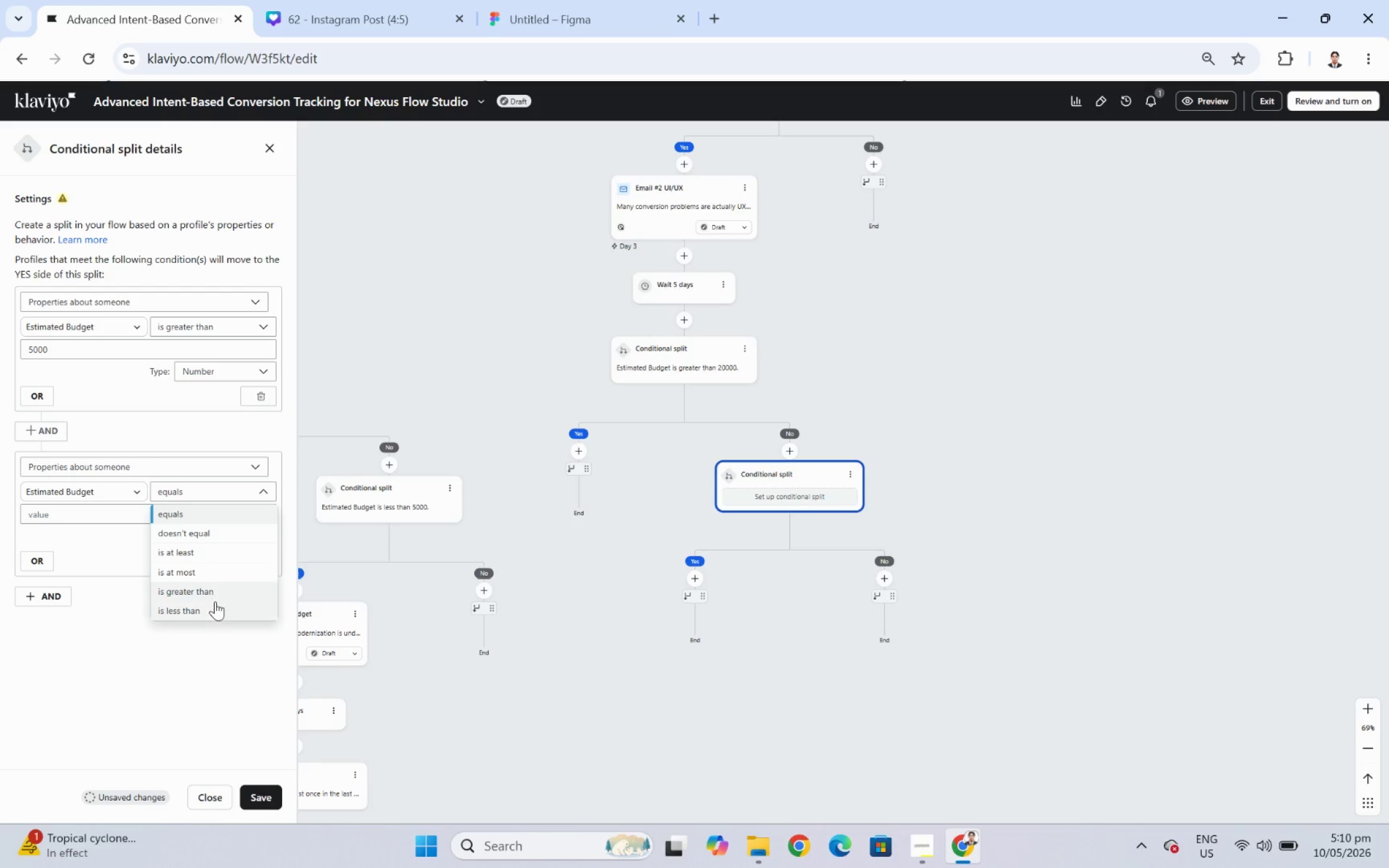 
left_click([215, 605])
 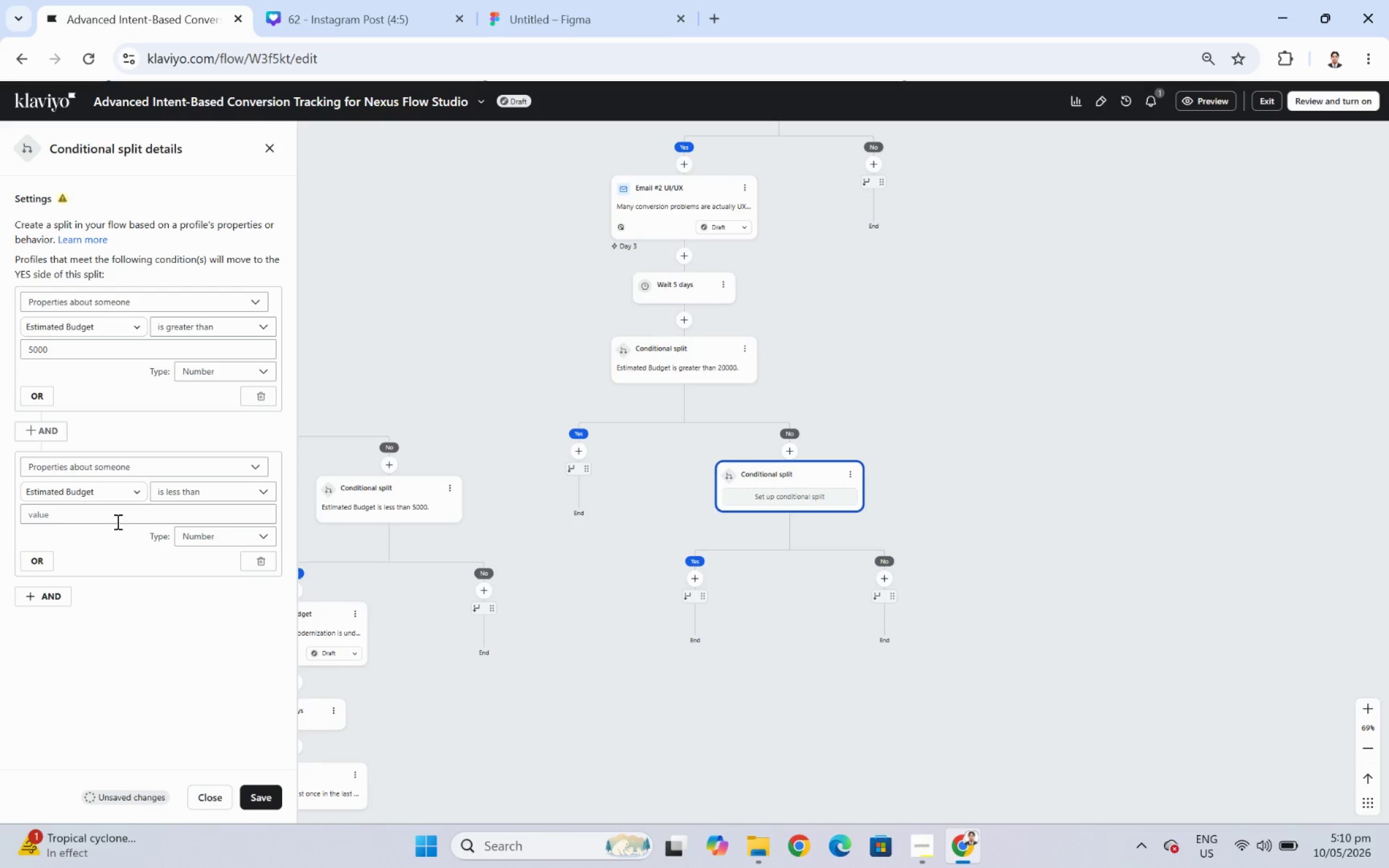 
left_click([115, 512])
 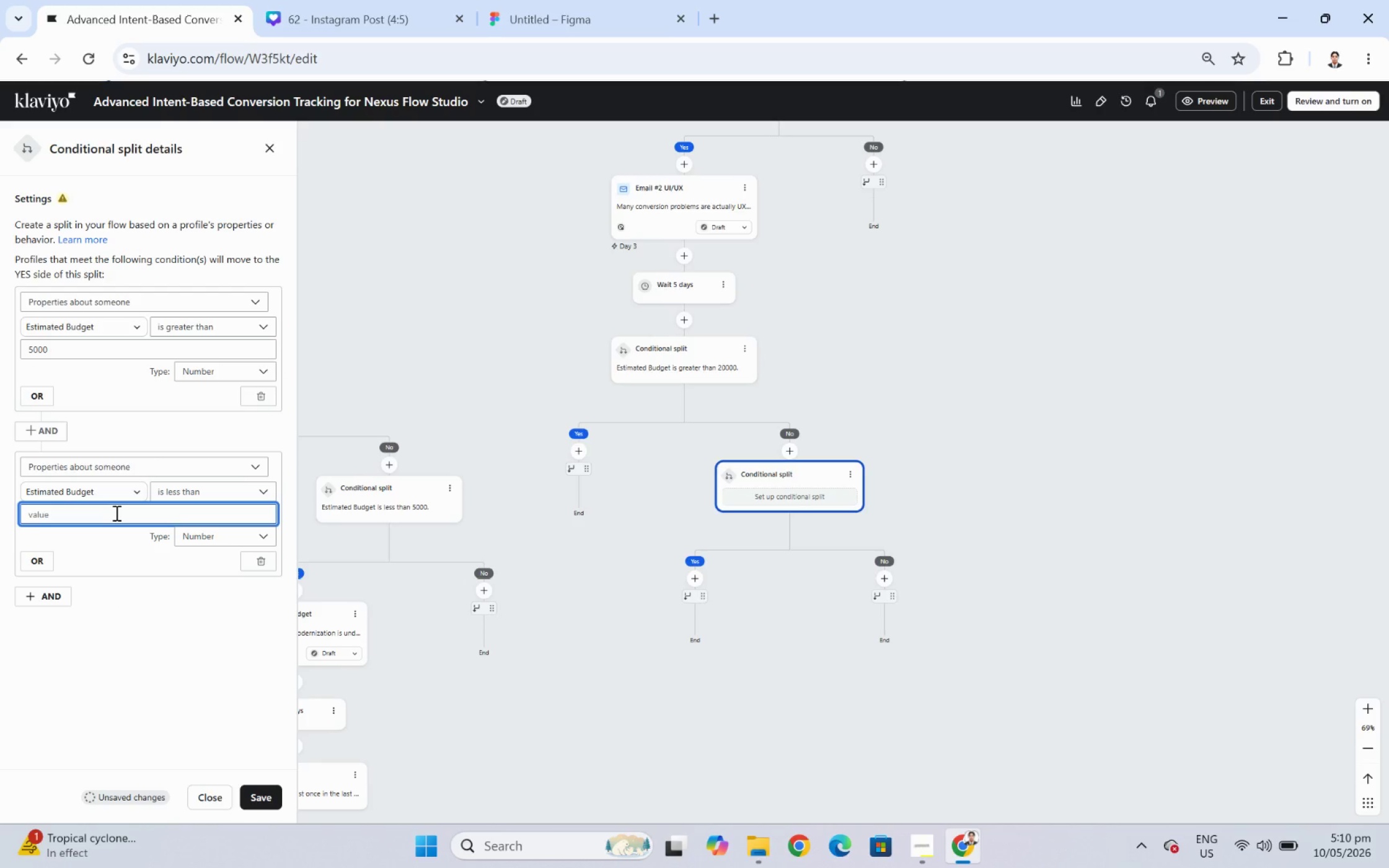 
key(Numpad2)
 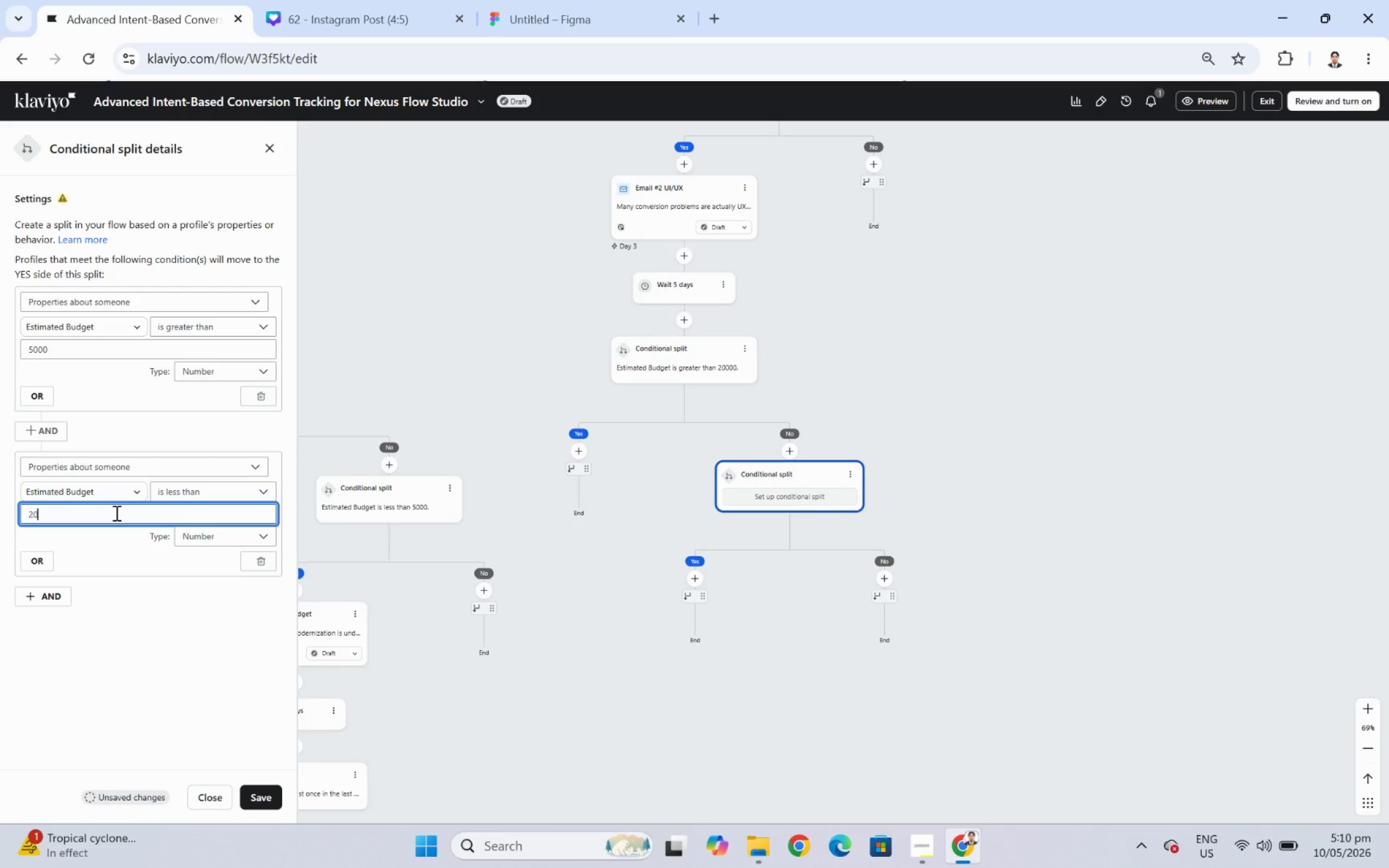 
key(Numpad0)
 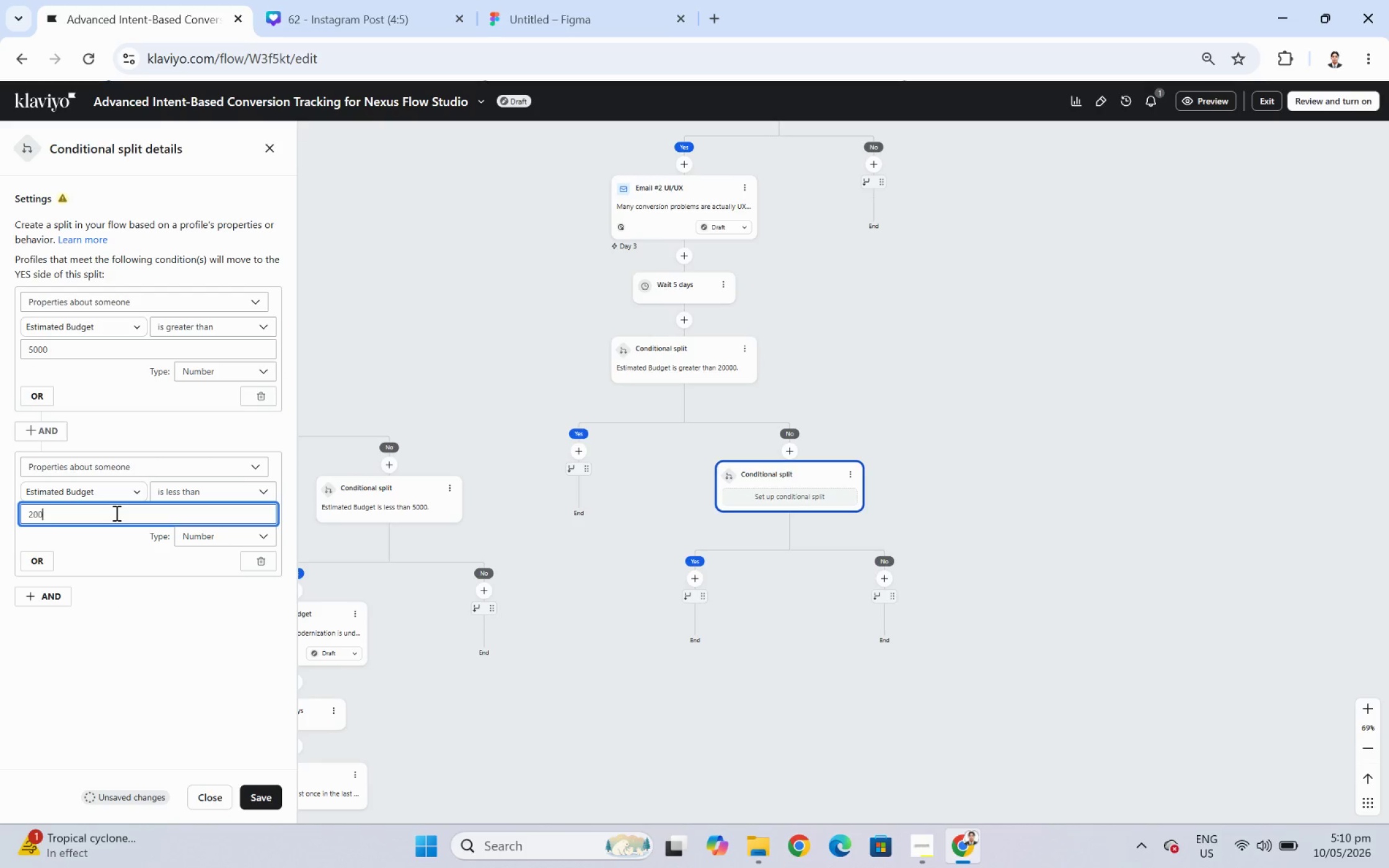 
key(Numpad0)
 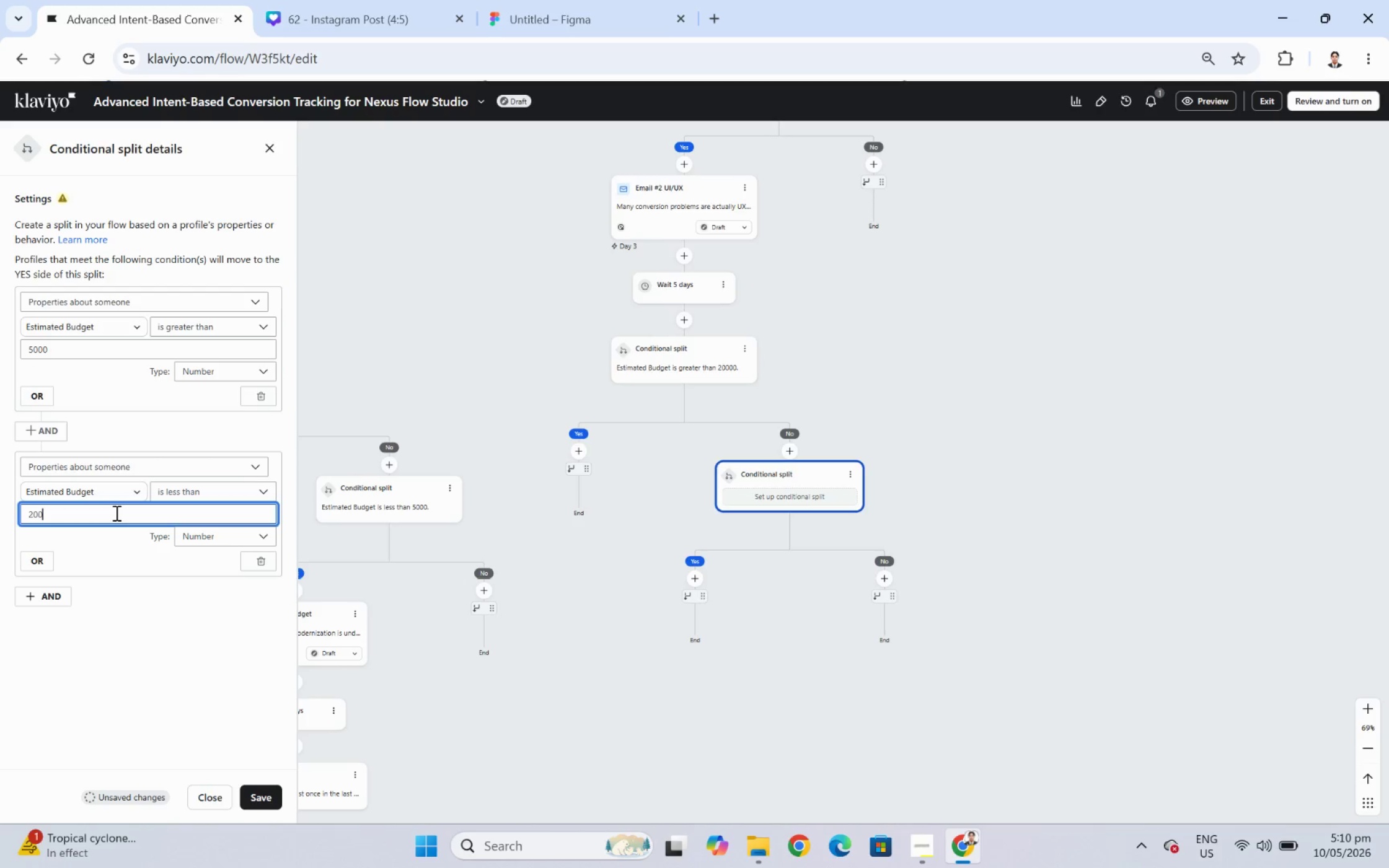 
key(Numpad0)
 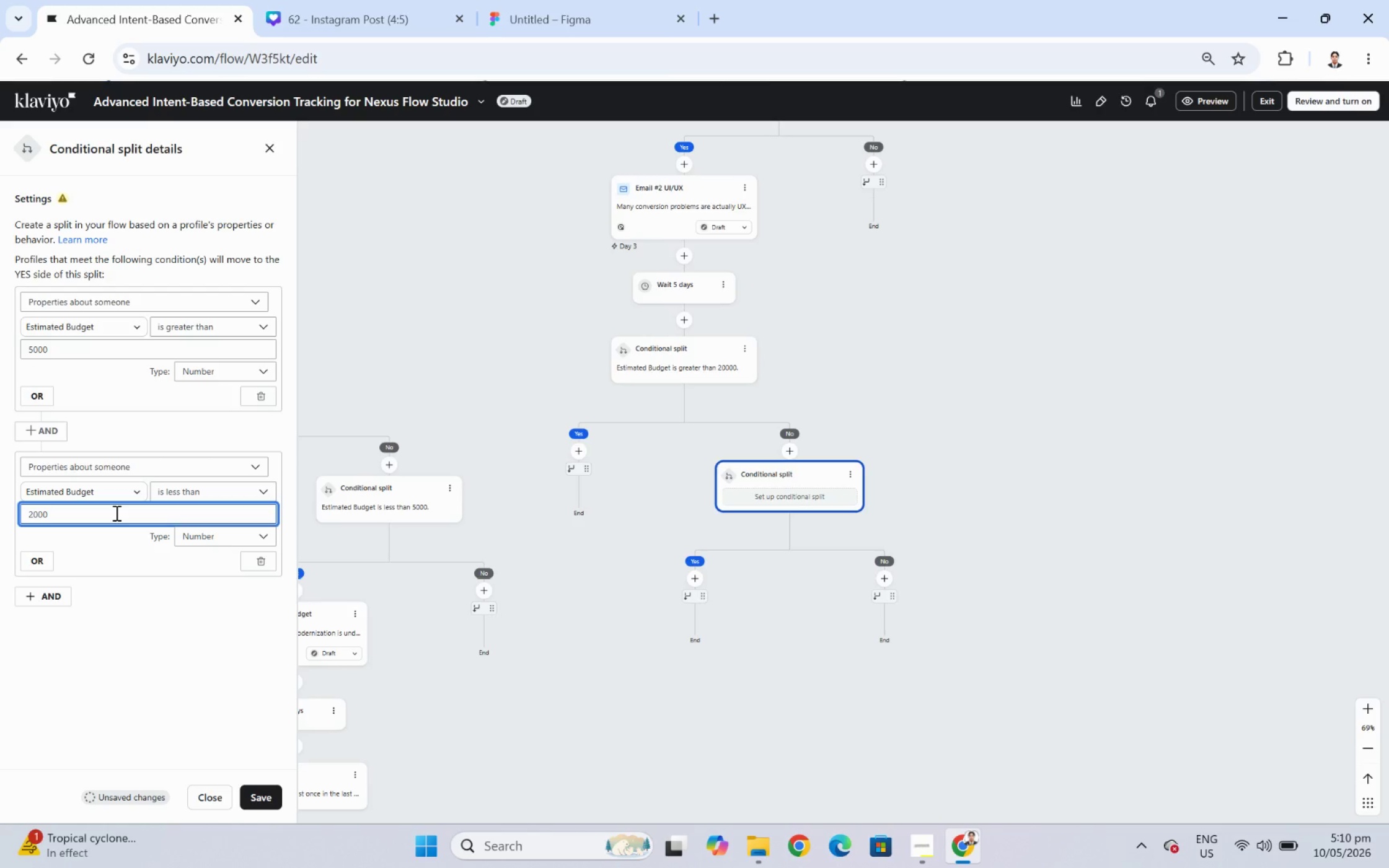 
key(Numpad0)
 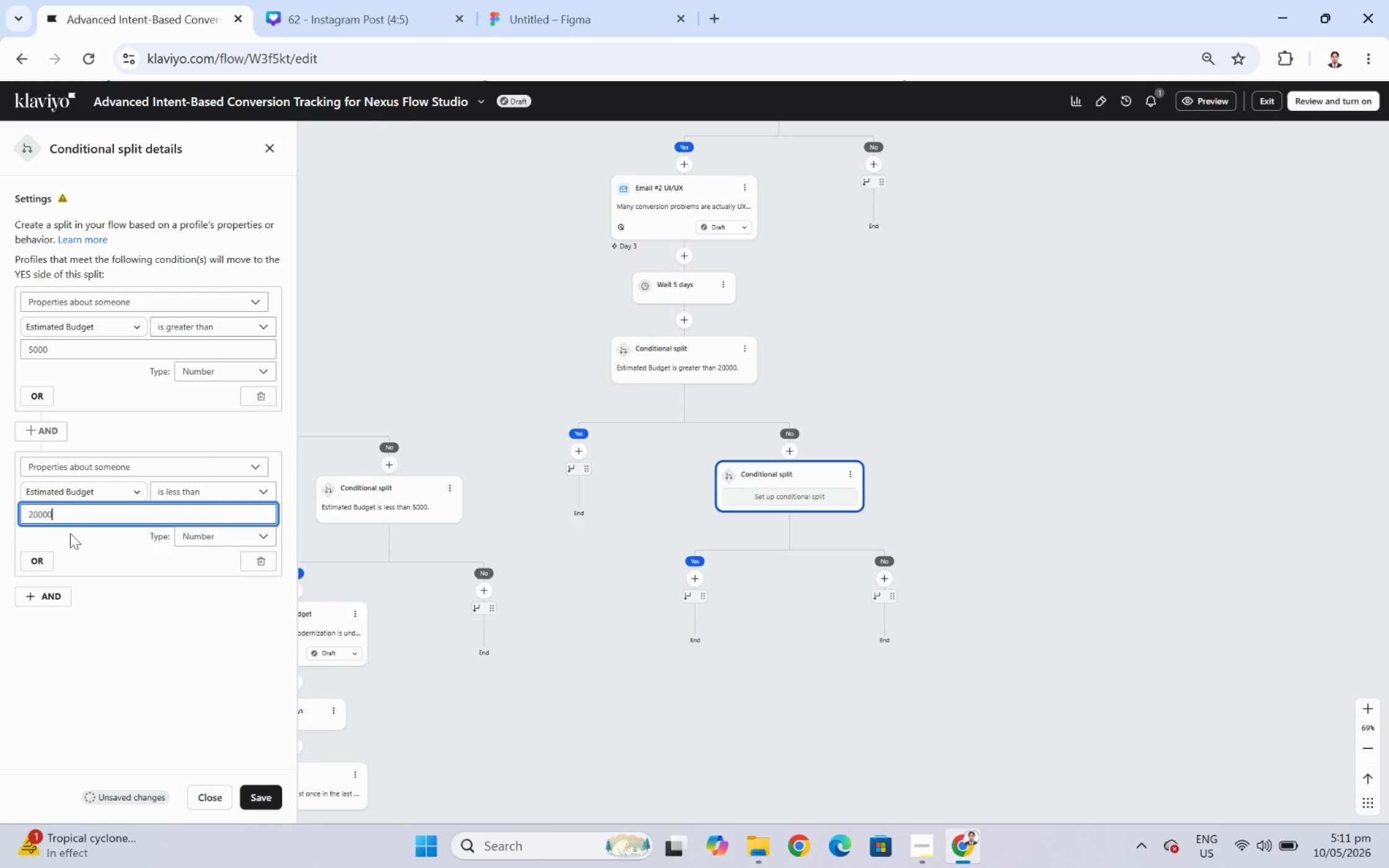 
left_click([42, 557])
 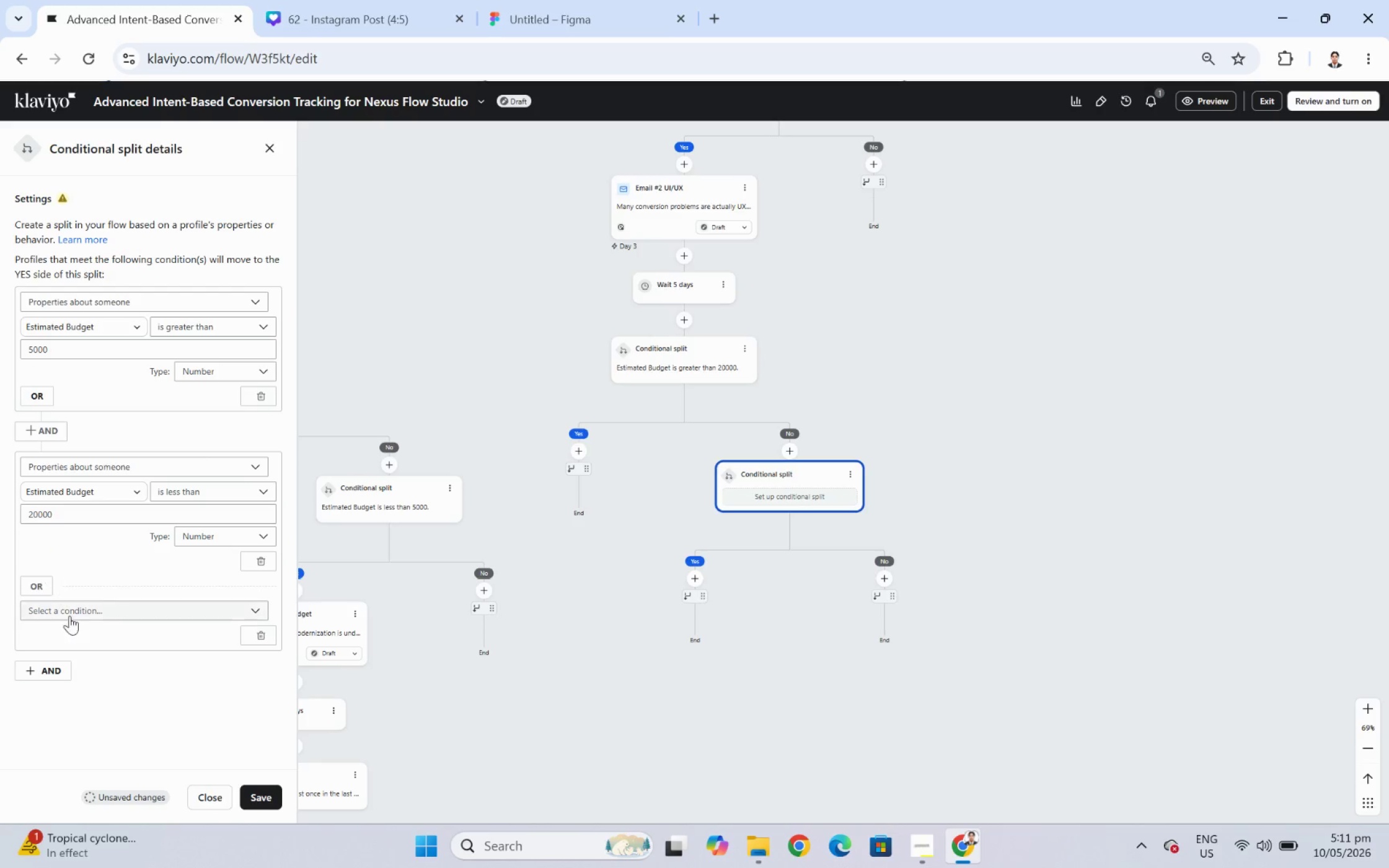 
left_click([75, 607])
 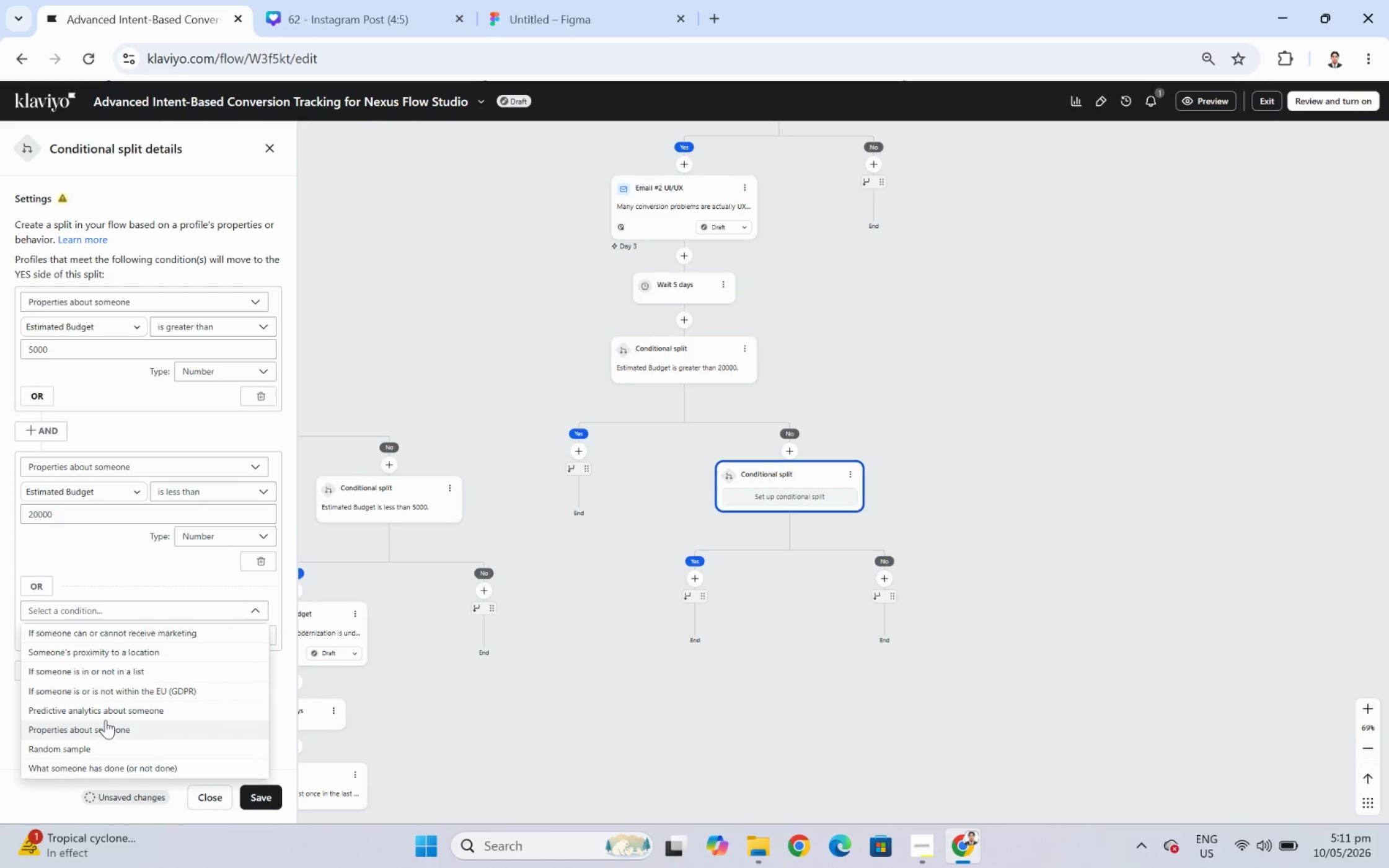 
left_click([109, 727])
 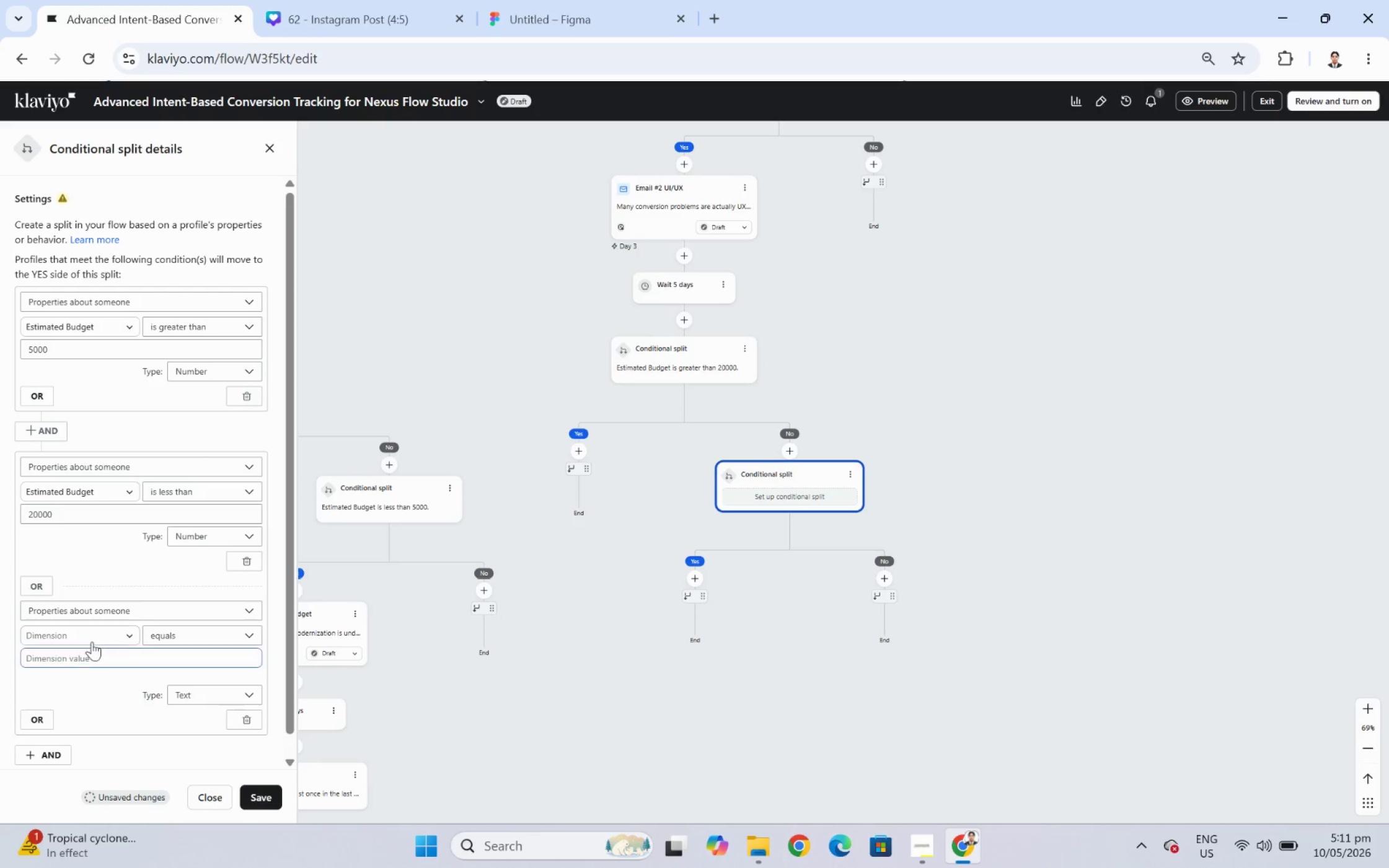 
left_click([90, 636])
 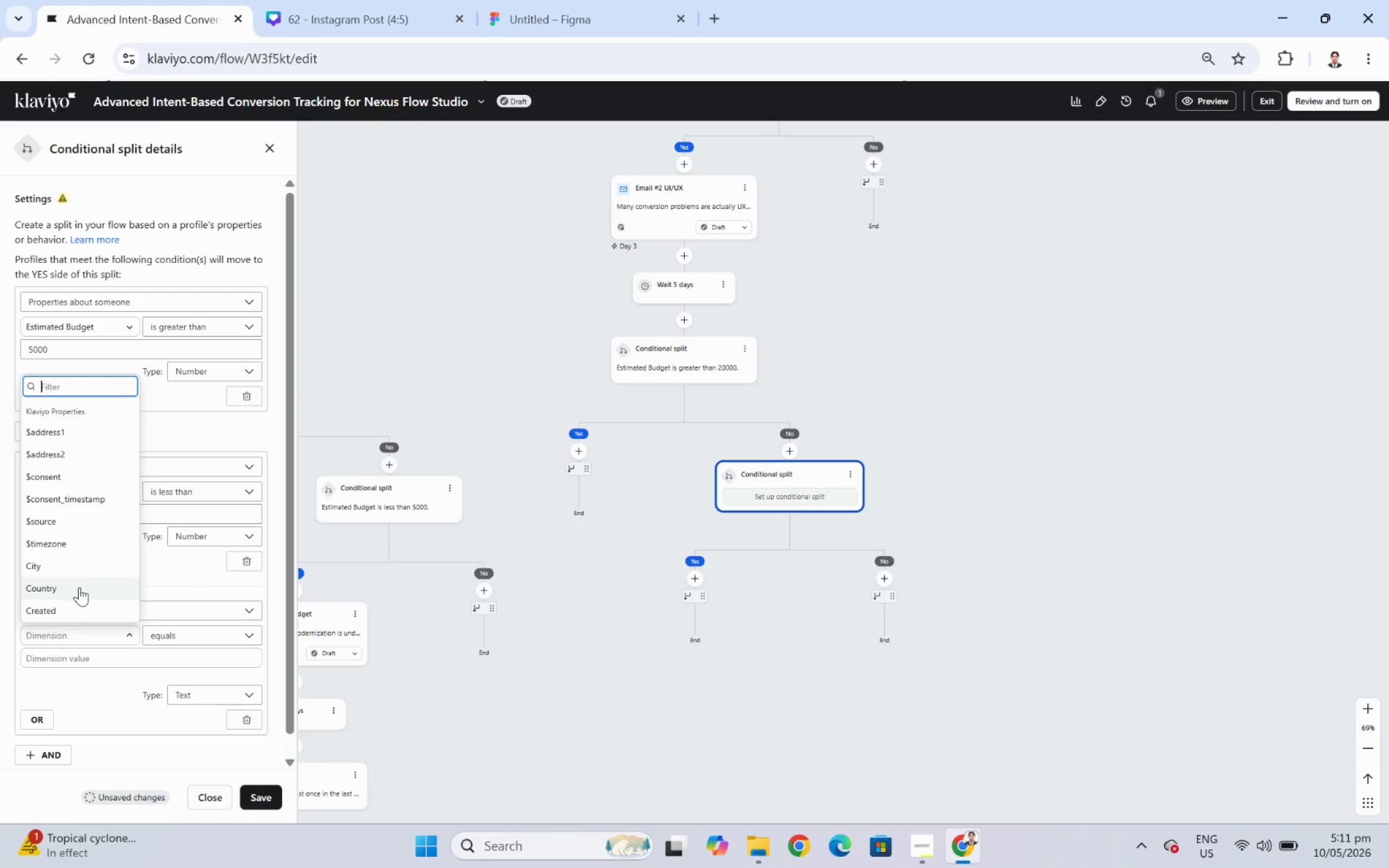 
type(estima)
 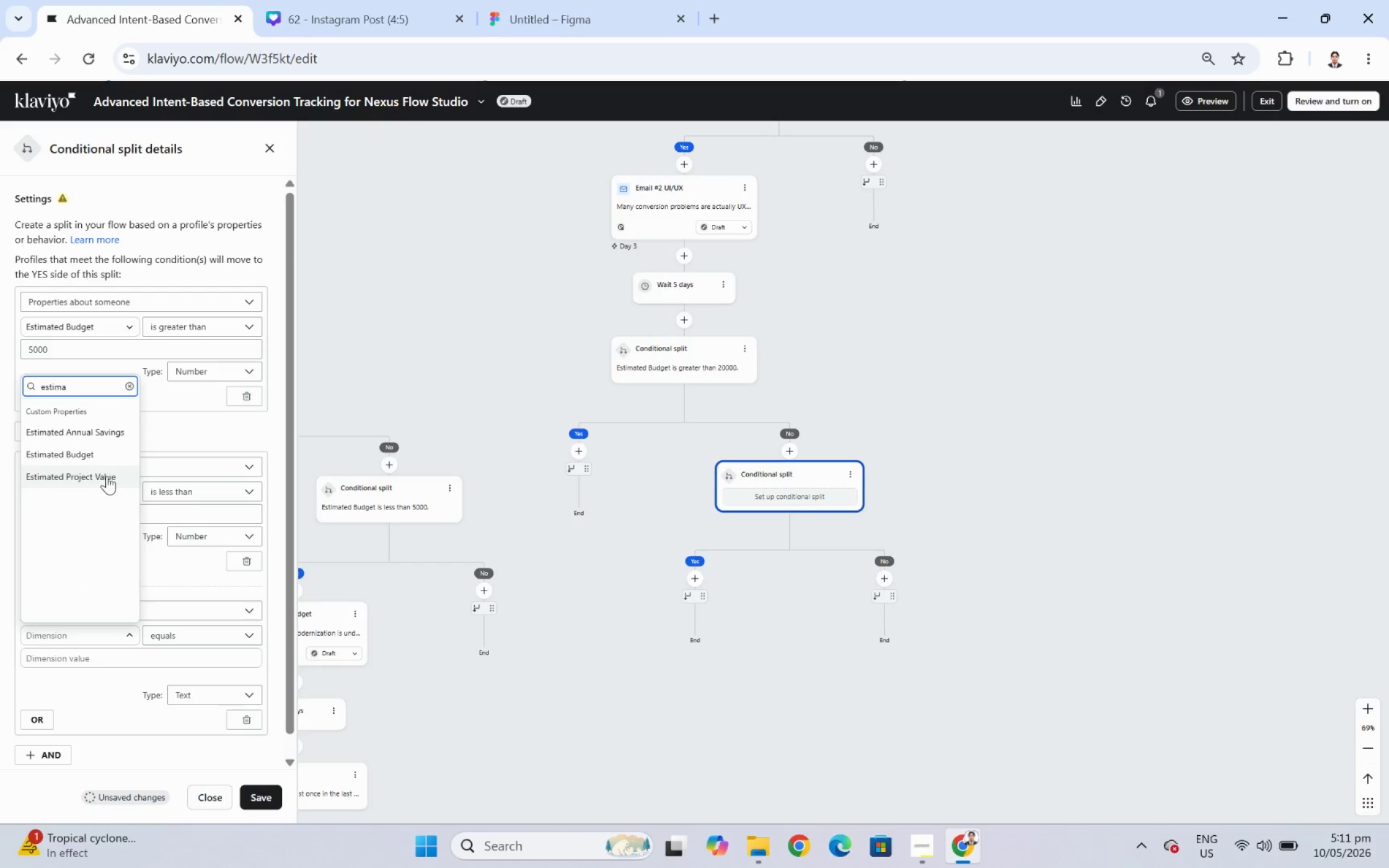 
left_click([102, 453])
 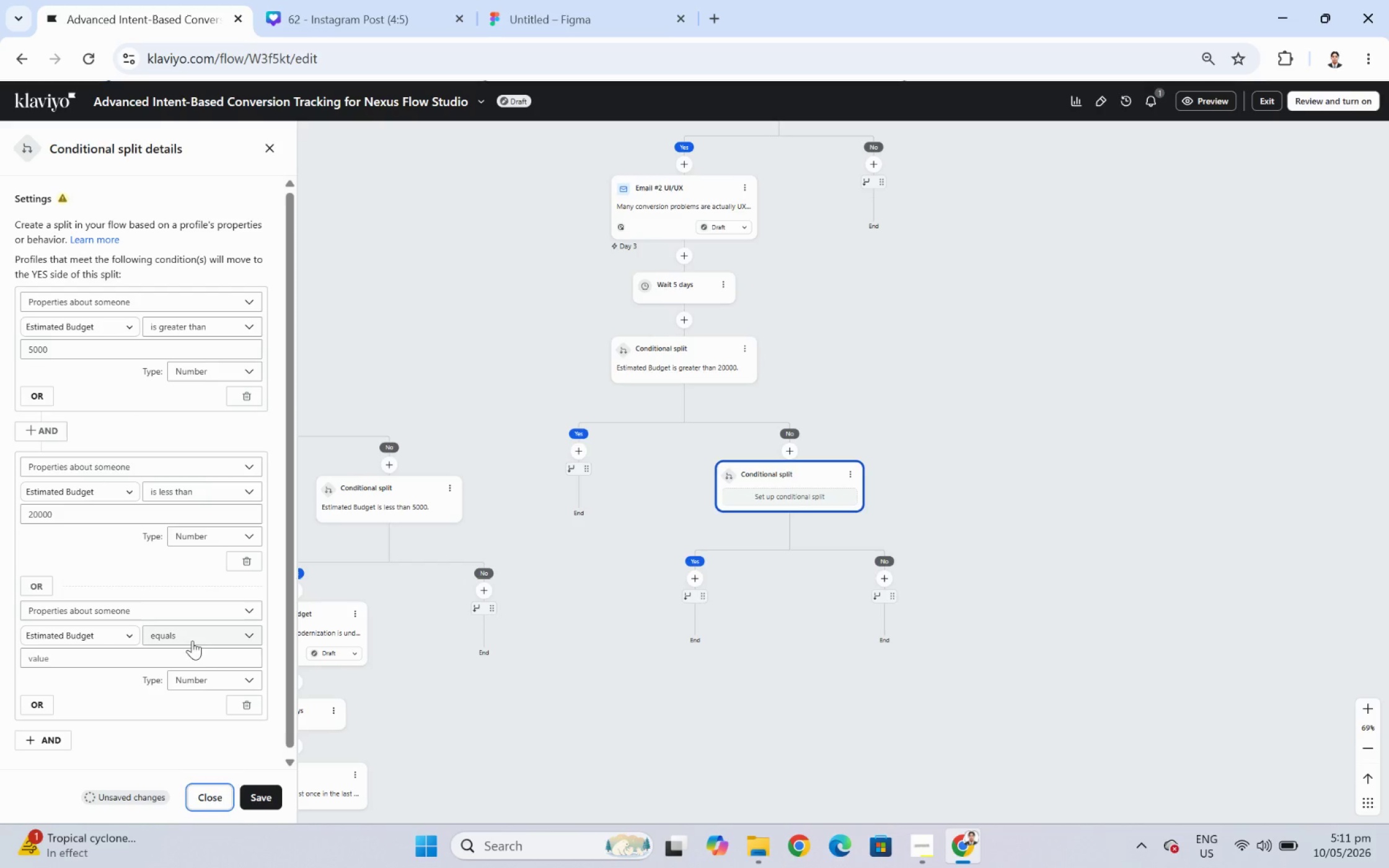 
left_click([187, 658])
 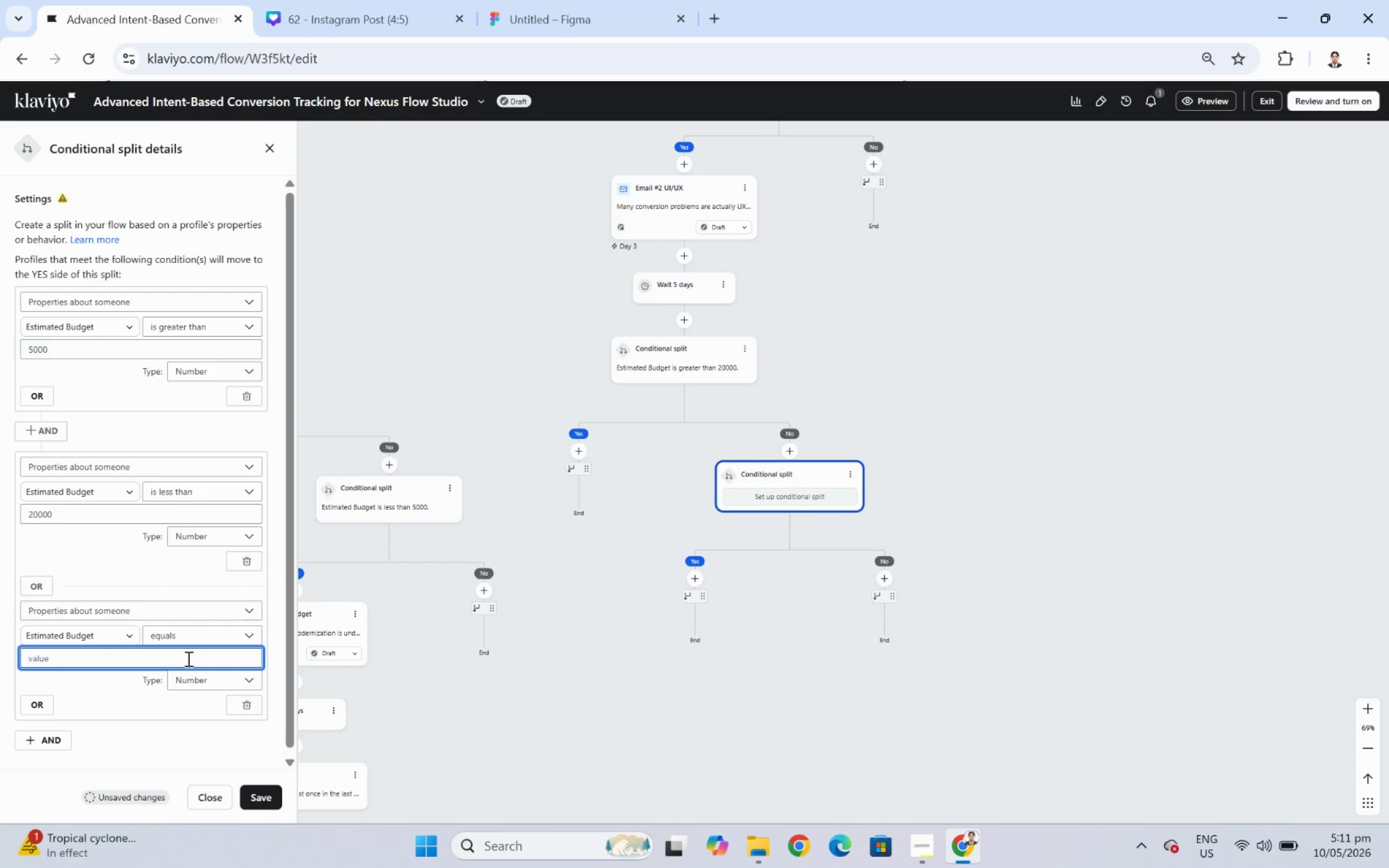 
key(Numpad2)
 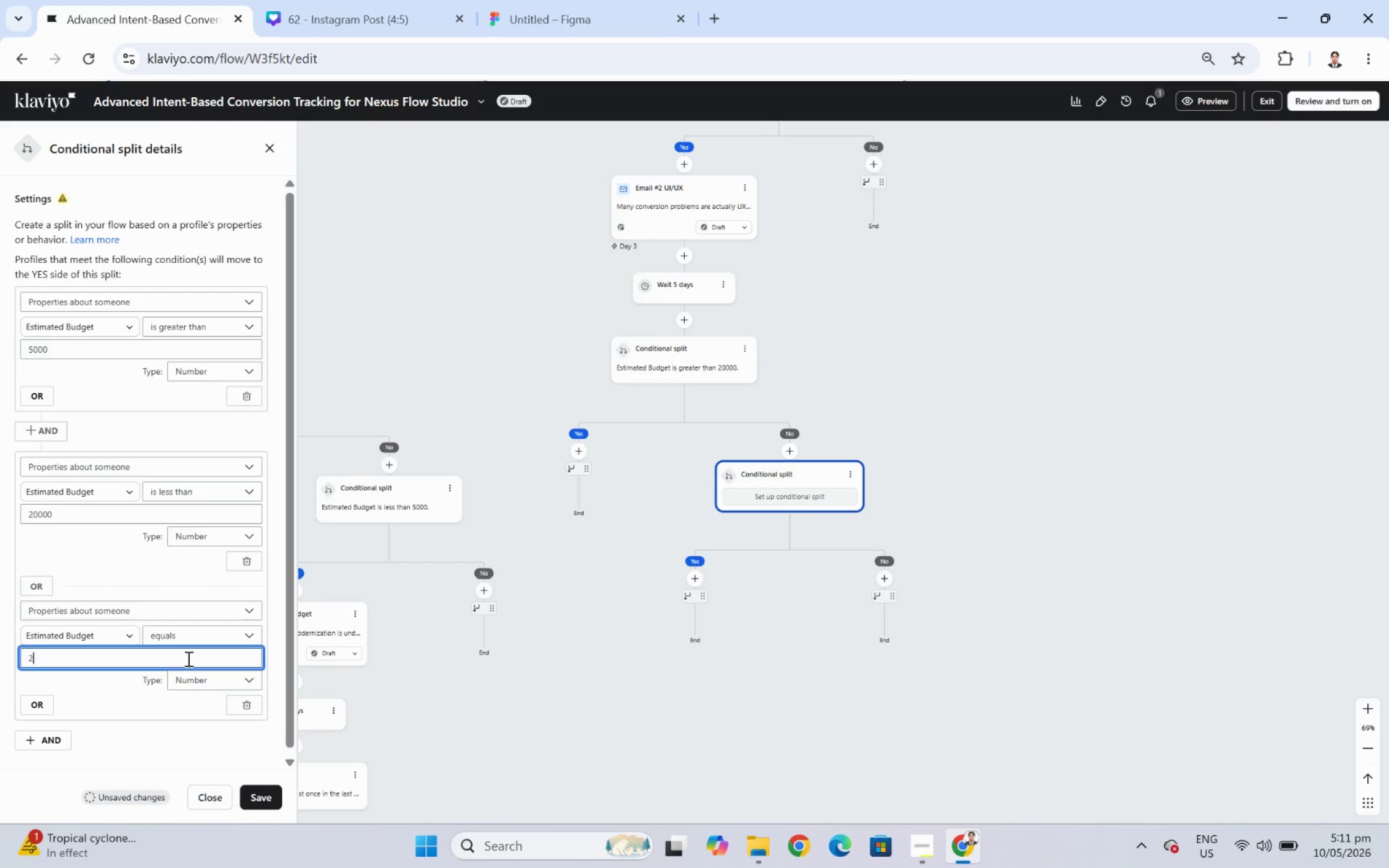 
key(Numpad0)
 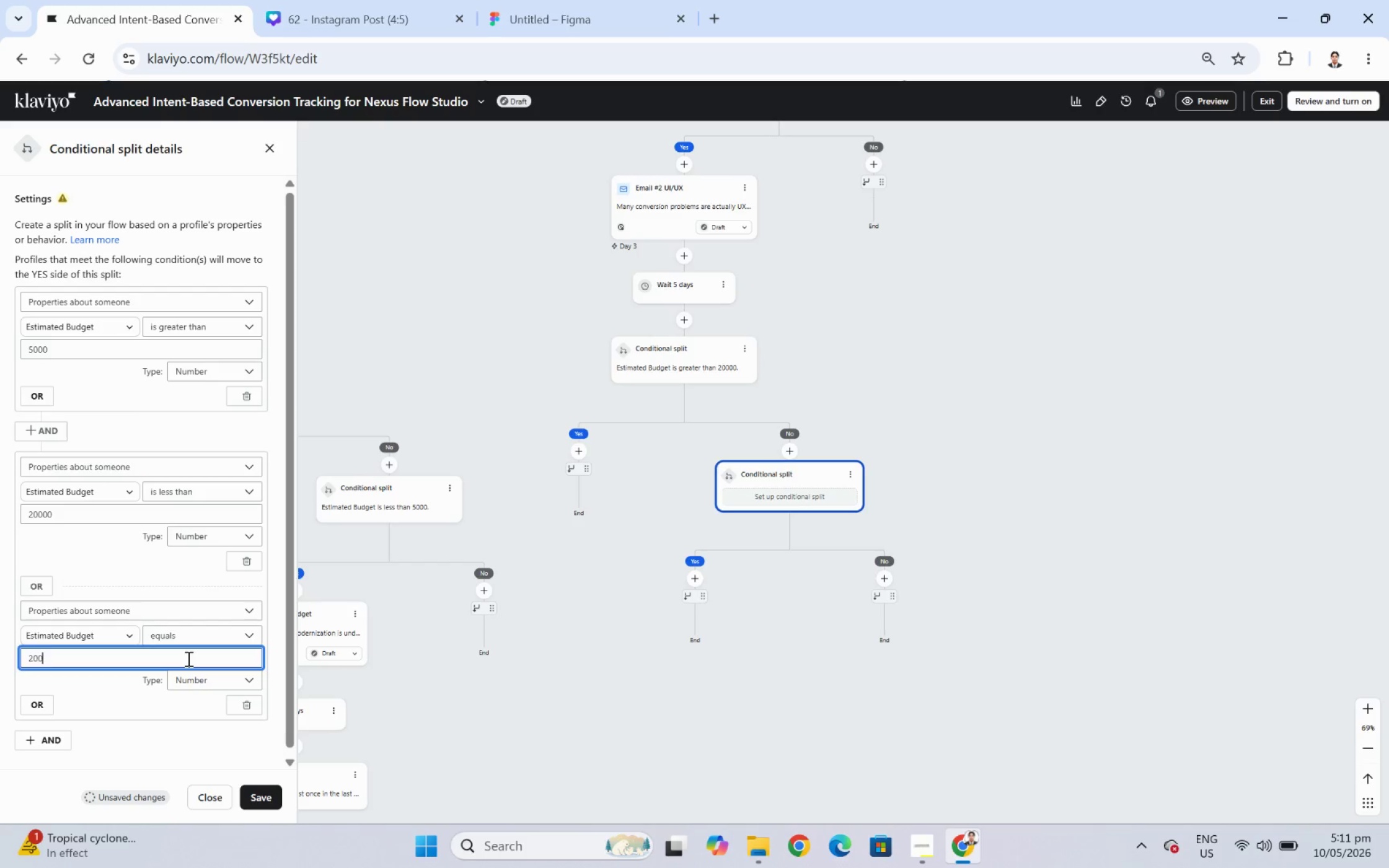 
key(Numpad0)
 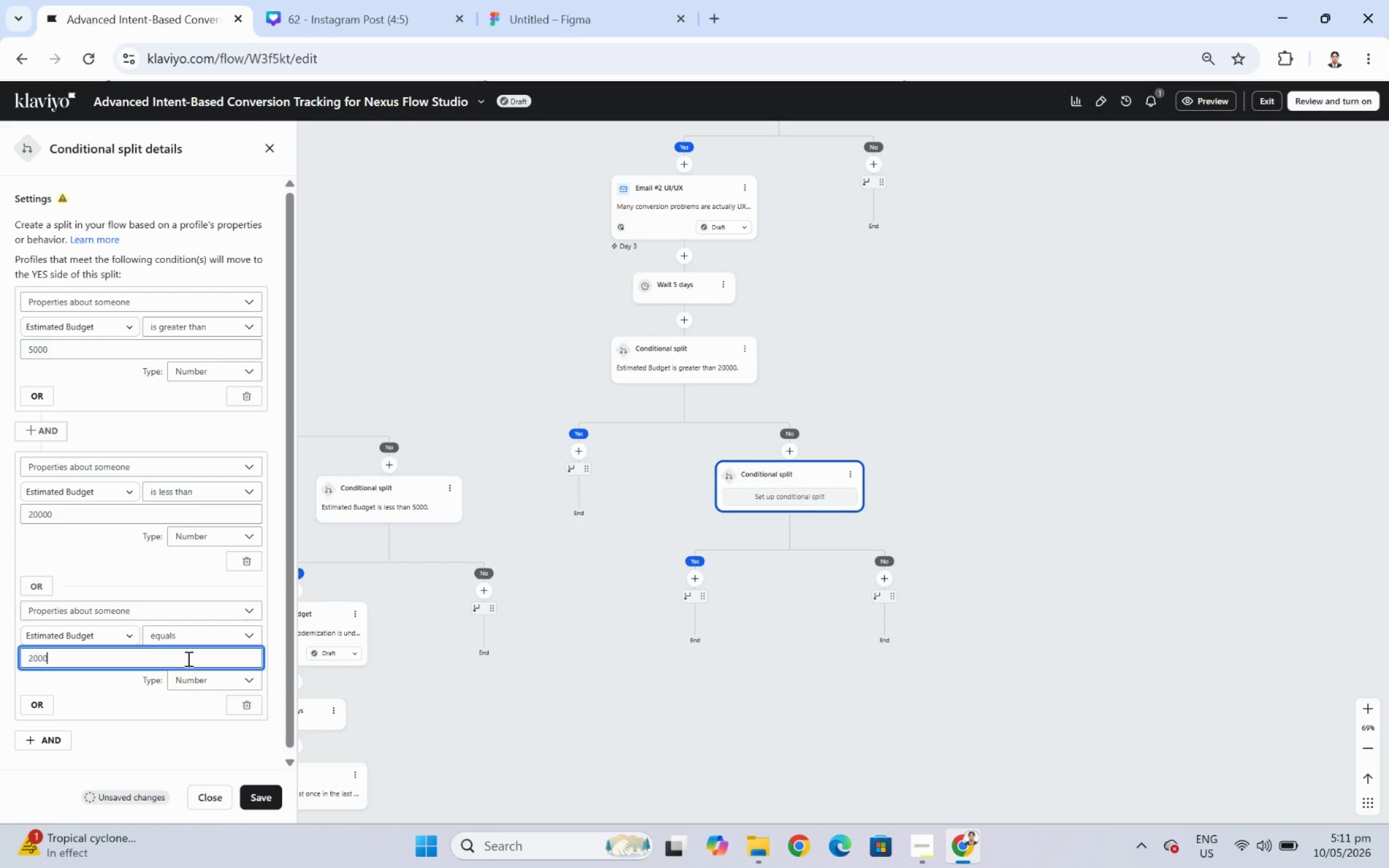 
key(Numpad0)
 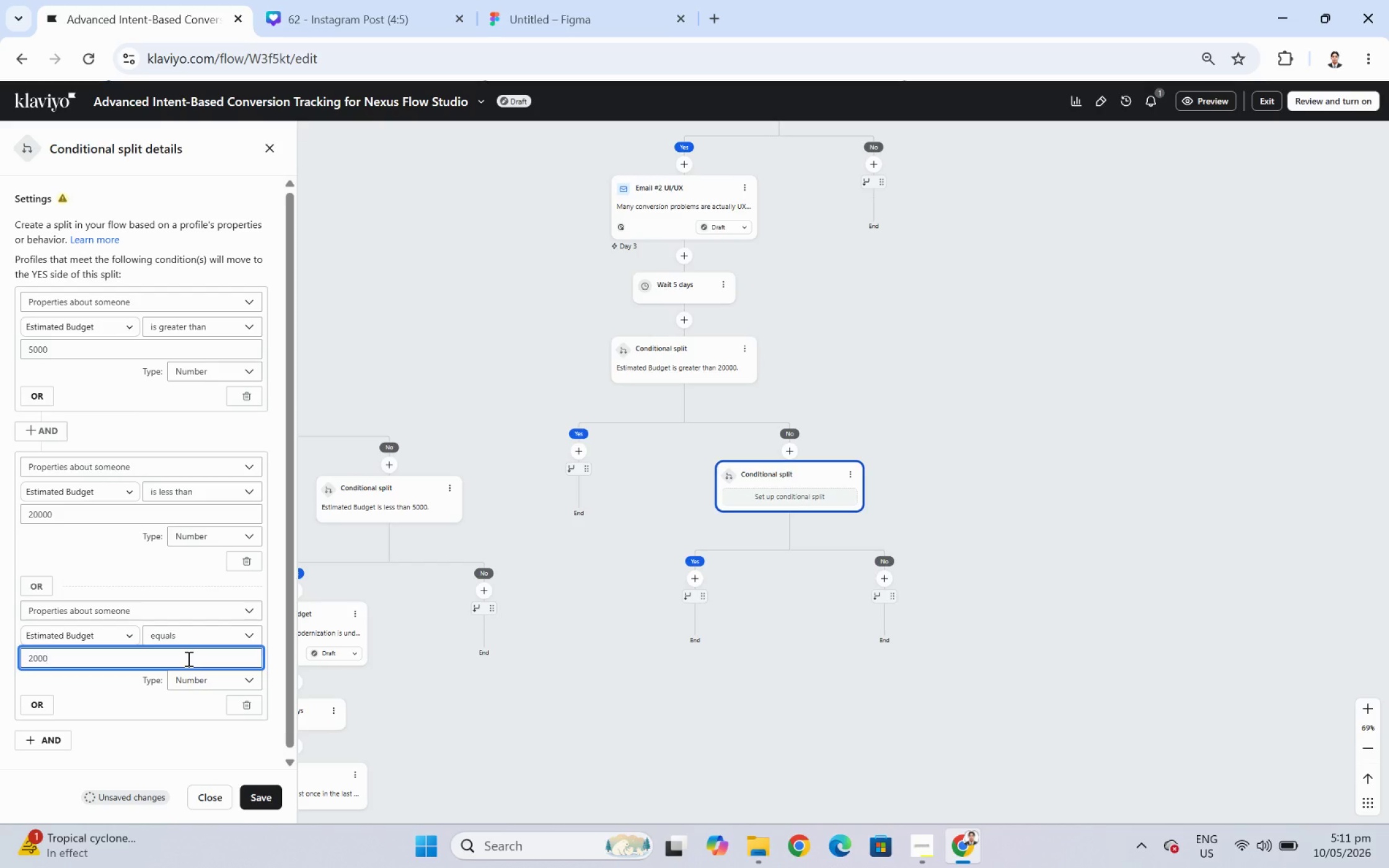 
key(Numpad0)
 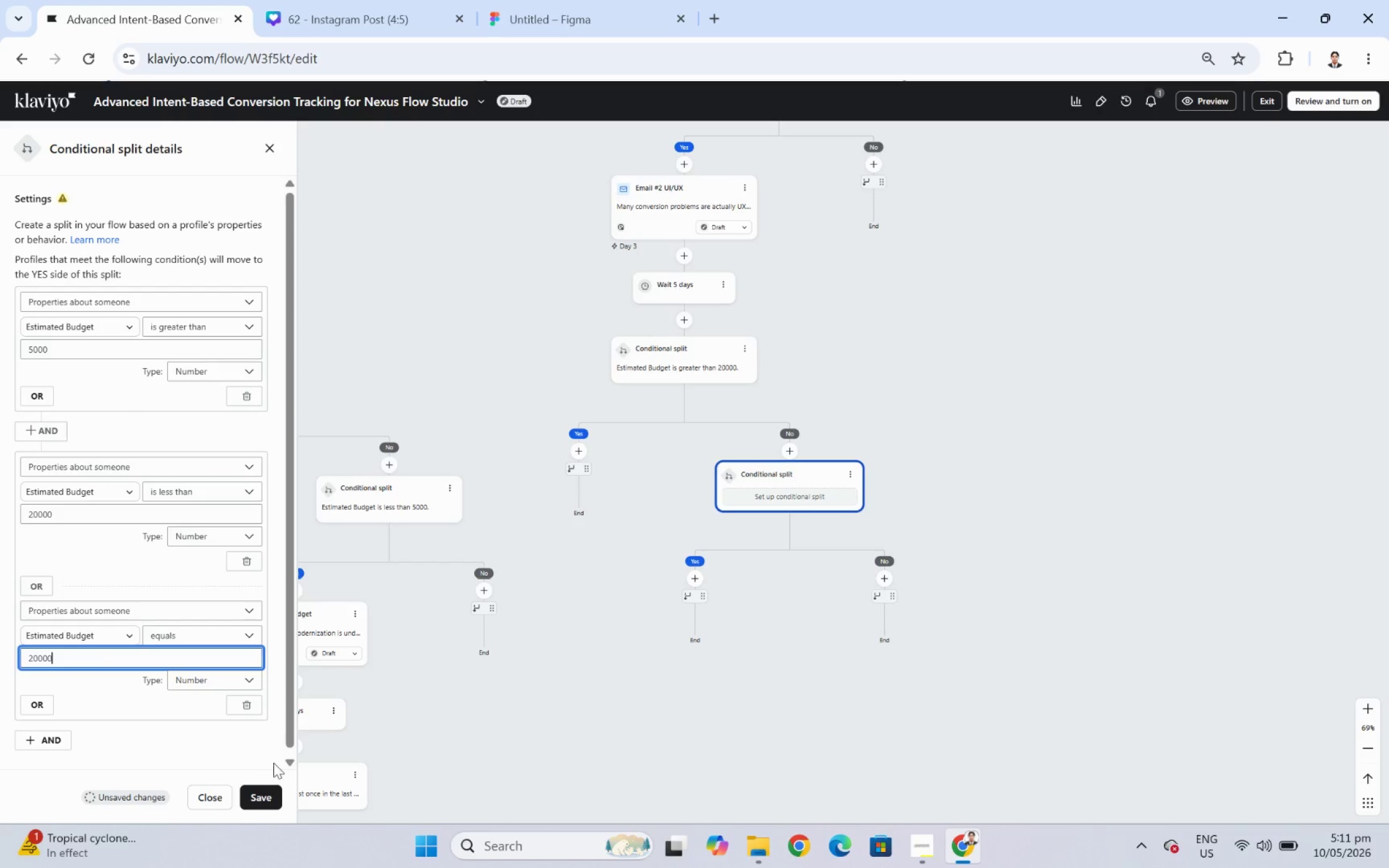 
left_click([262, 792])
 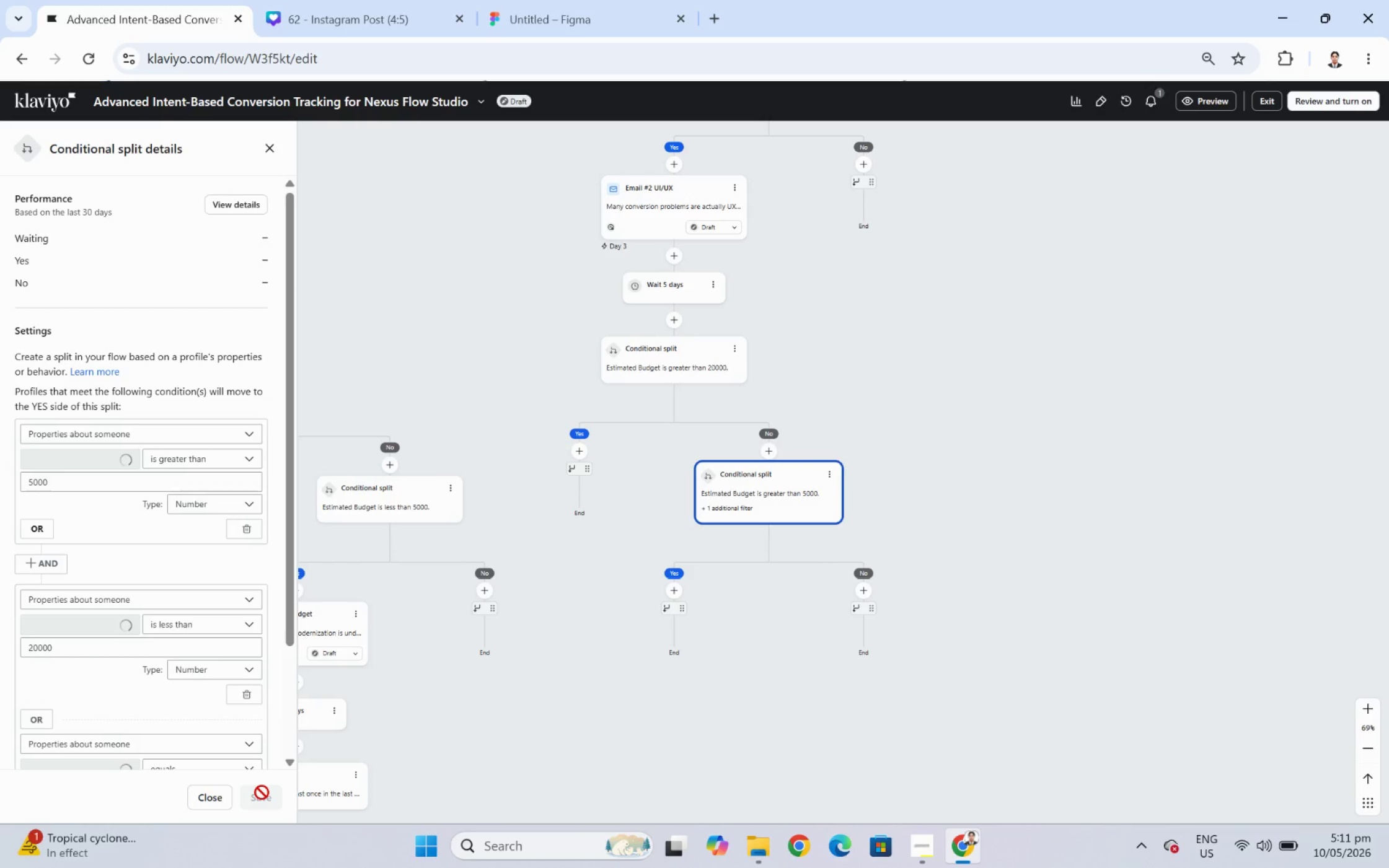 
wait(10.75)
 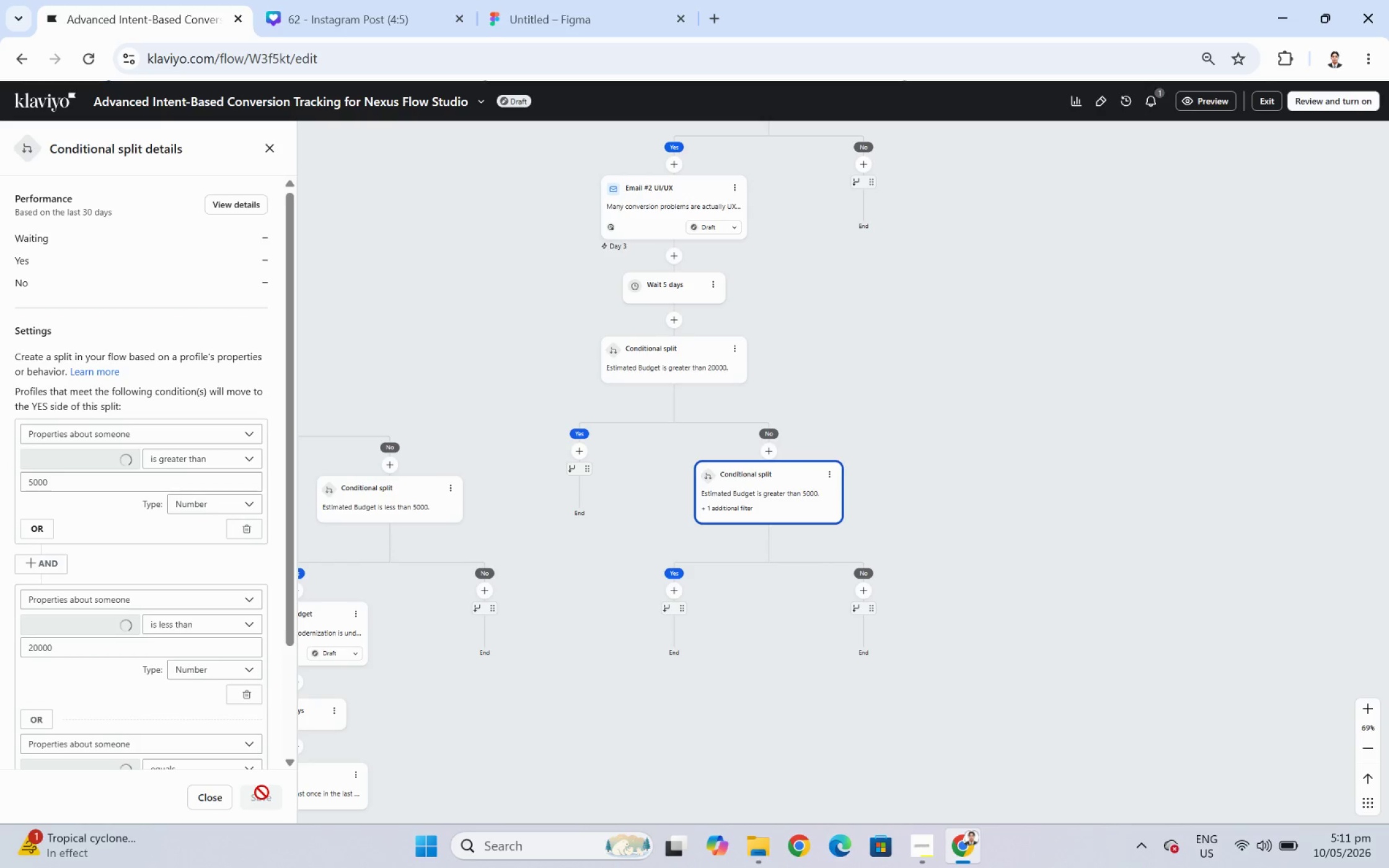 
scroll: coordinate [168, 655], scroll_direction: down, amount: 1.0
 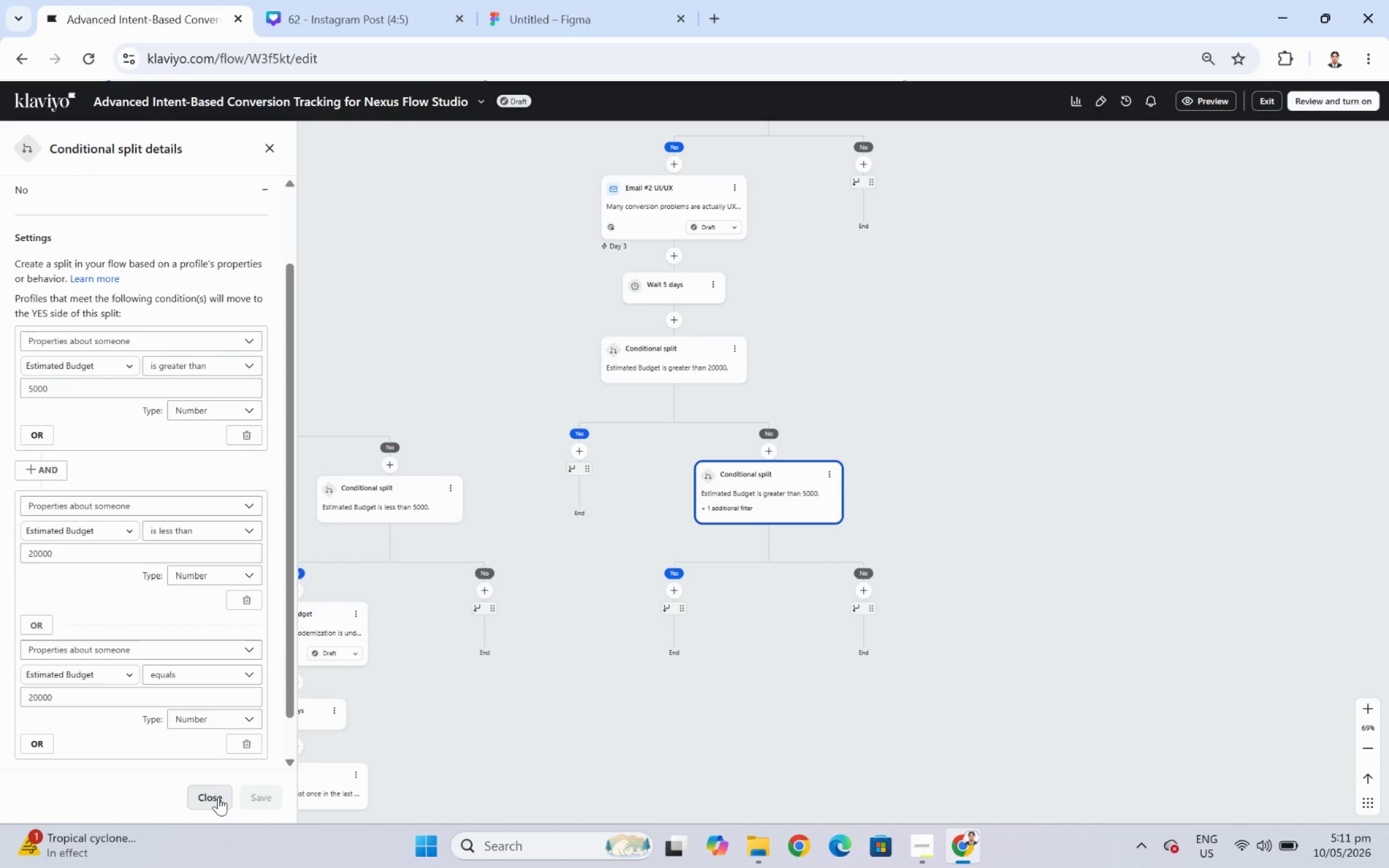 
left_click([218, 796])
 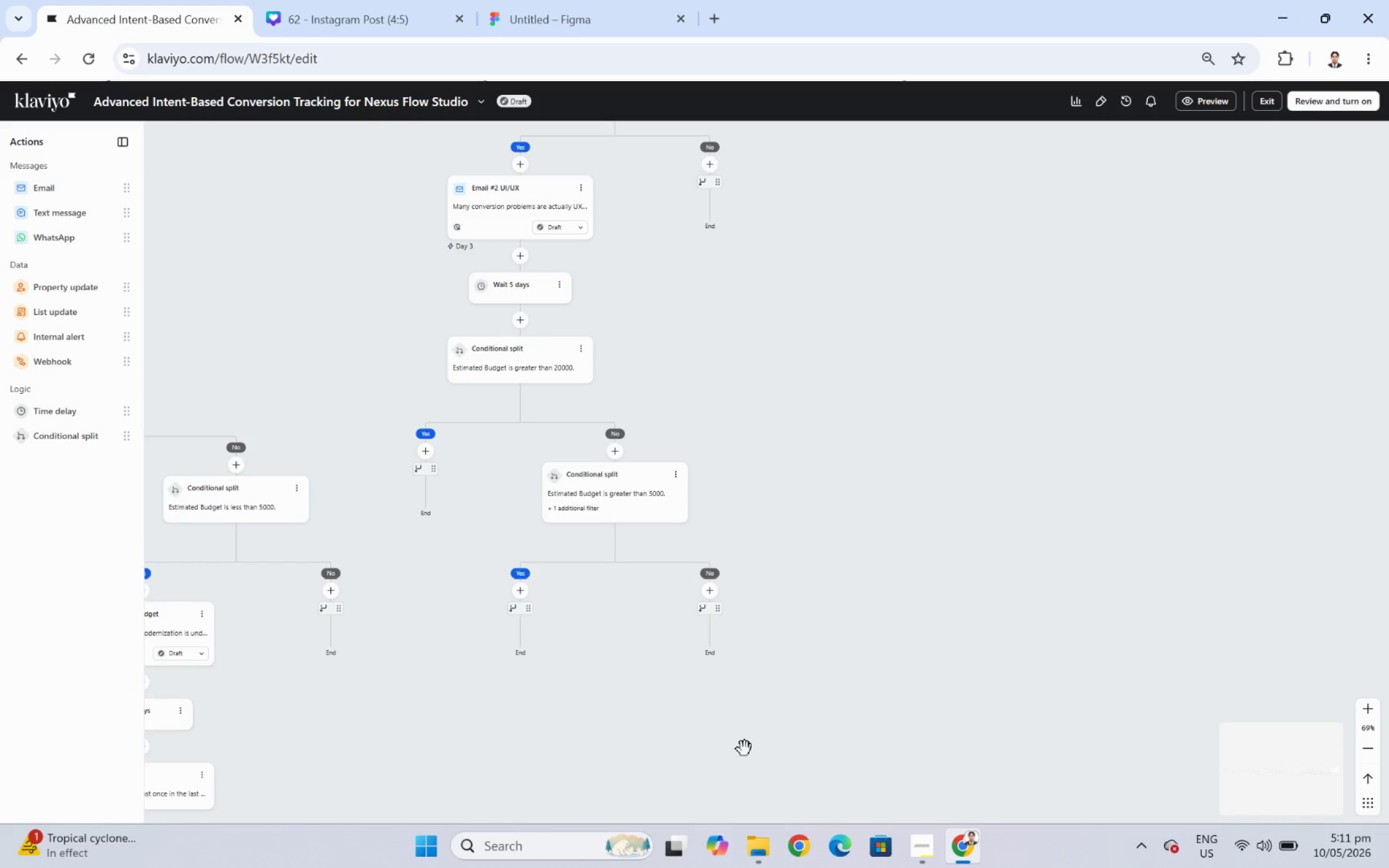 
left_click_drag(start_coordinate=[712, 736], to_coordinate=[712, 727])
 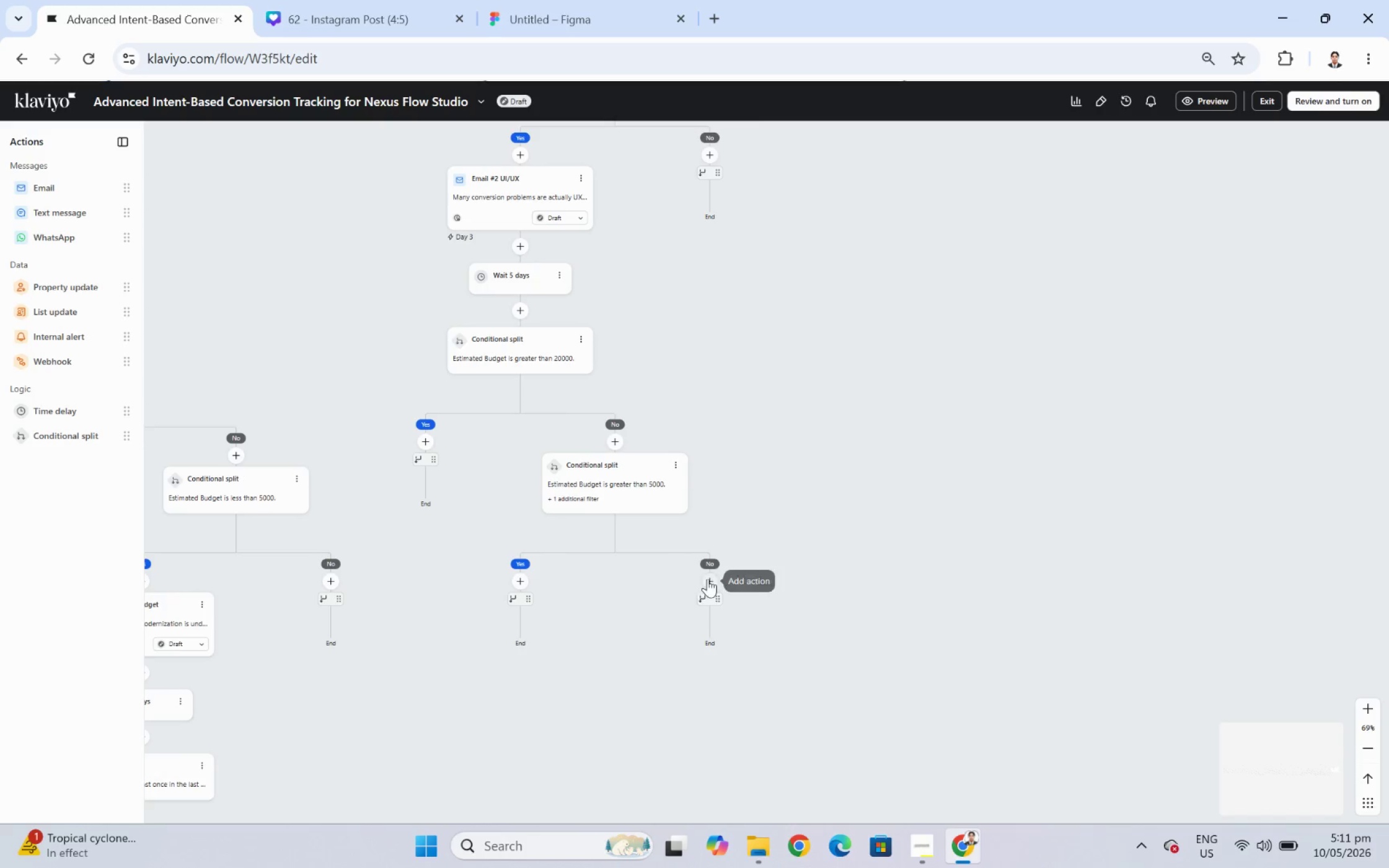 
left_click([712, 584])
 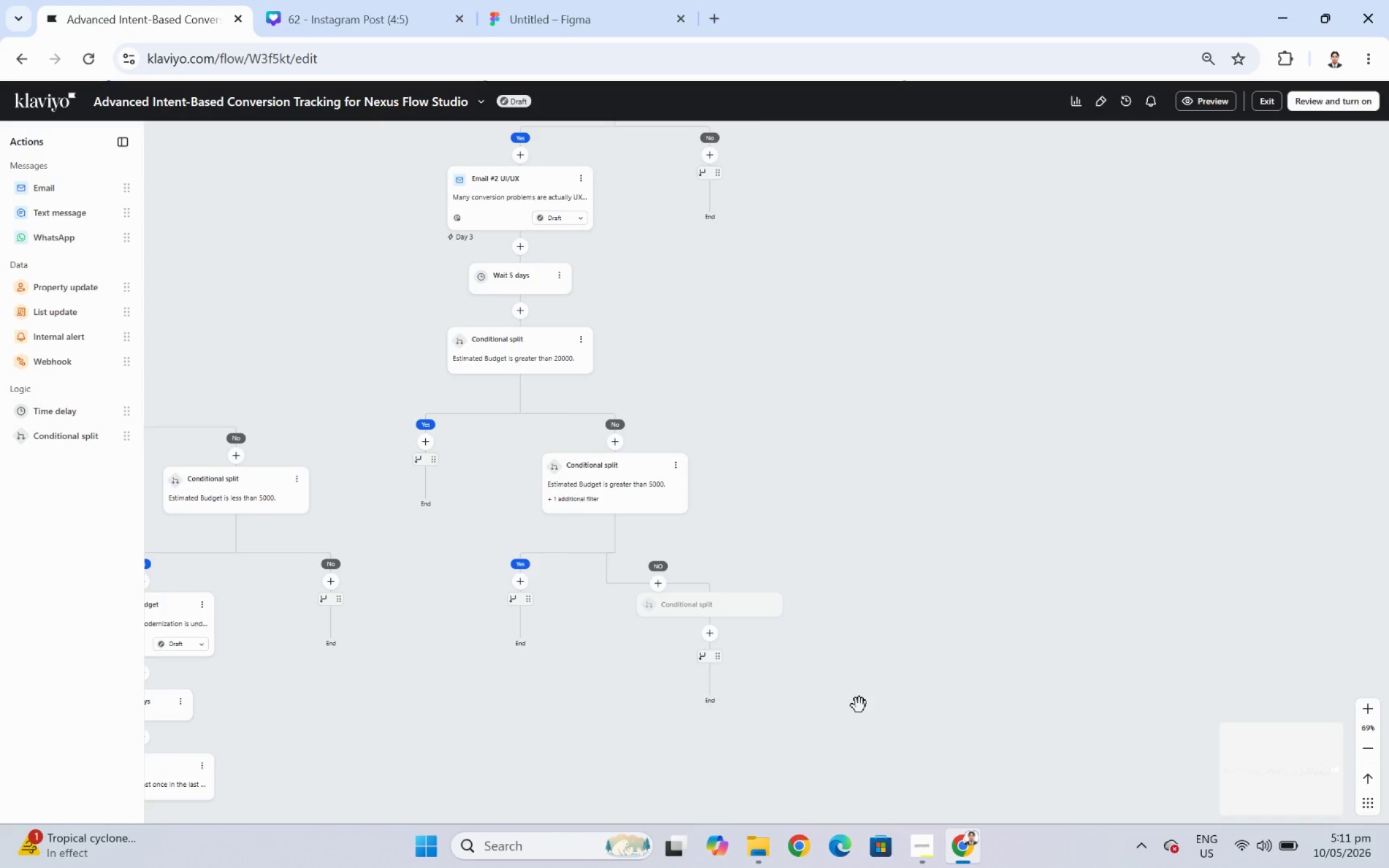 
wait(10.24)
 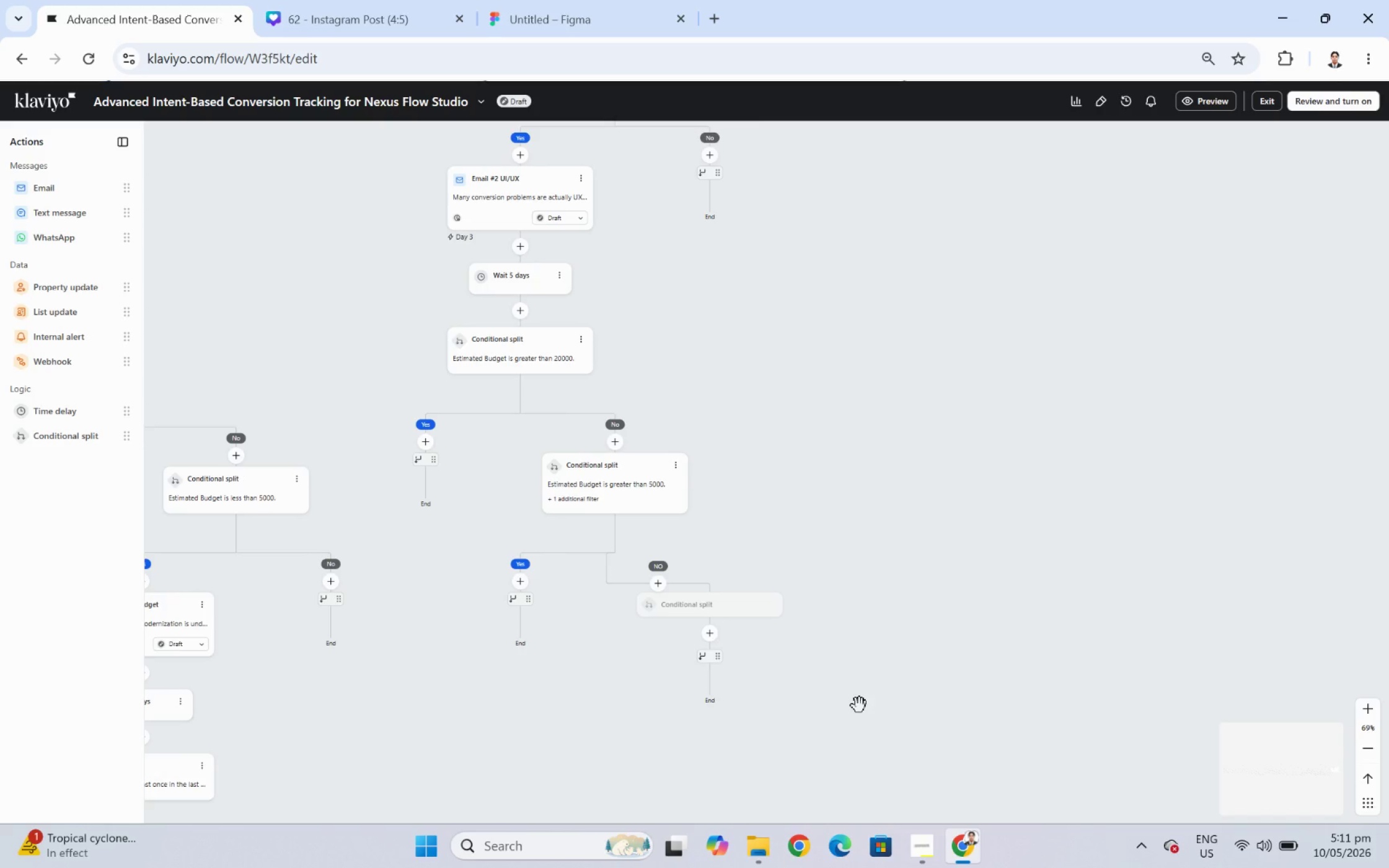 
left_click_drag(start_coordinate=[1080, 635], to_coordinate=[1046, 607])
 